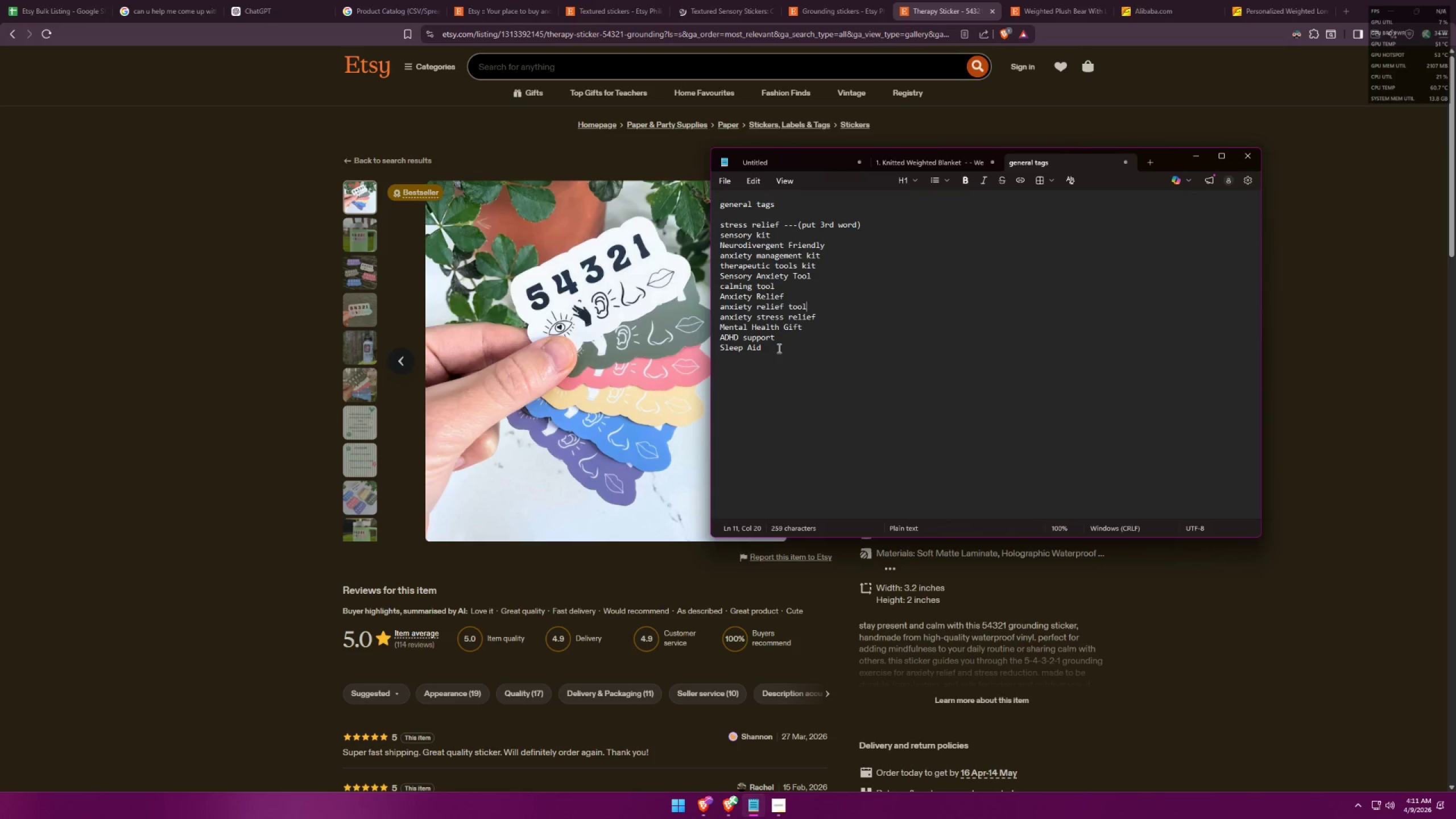 
key(Shift+ShiftLeft)
 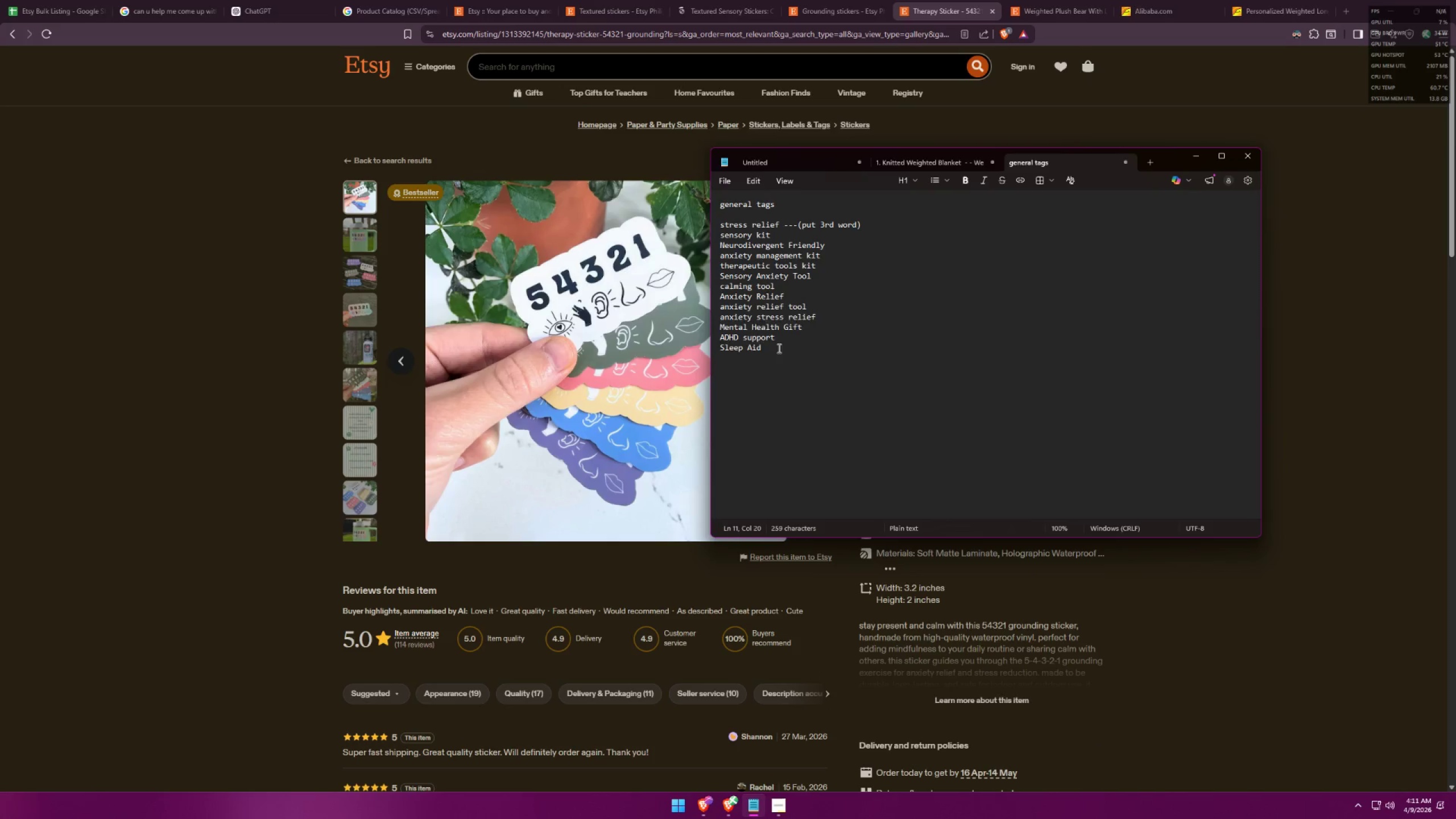 
key(Shift+Enter)
 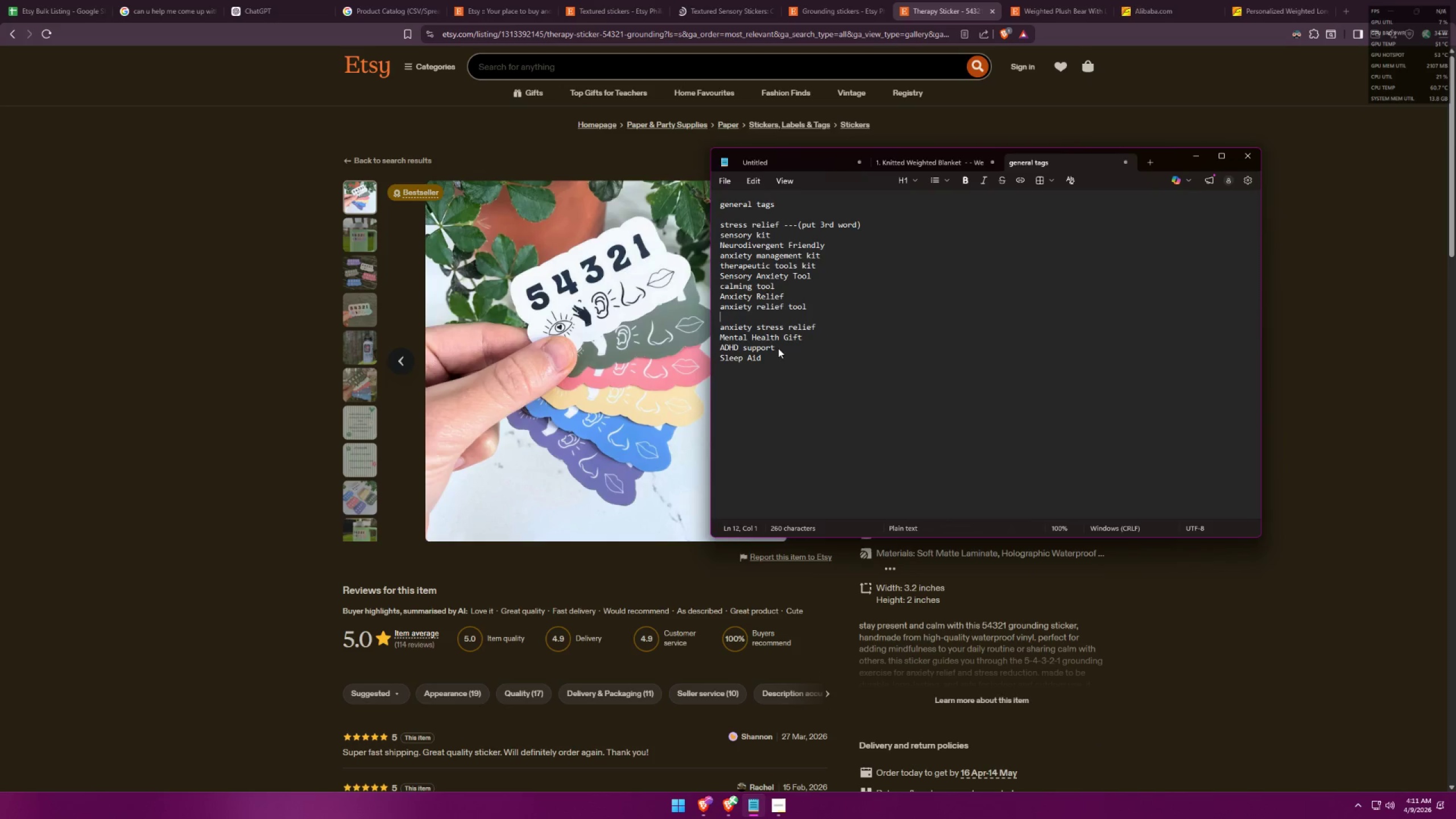 
type(anxiety relief toy)
 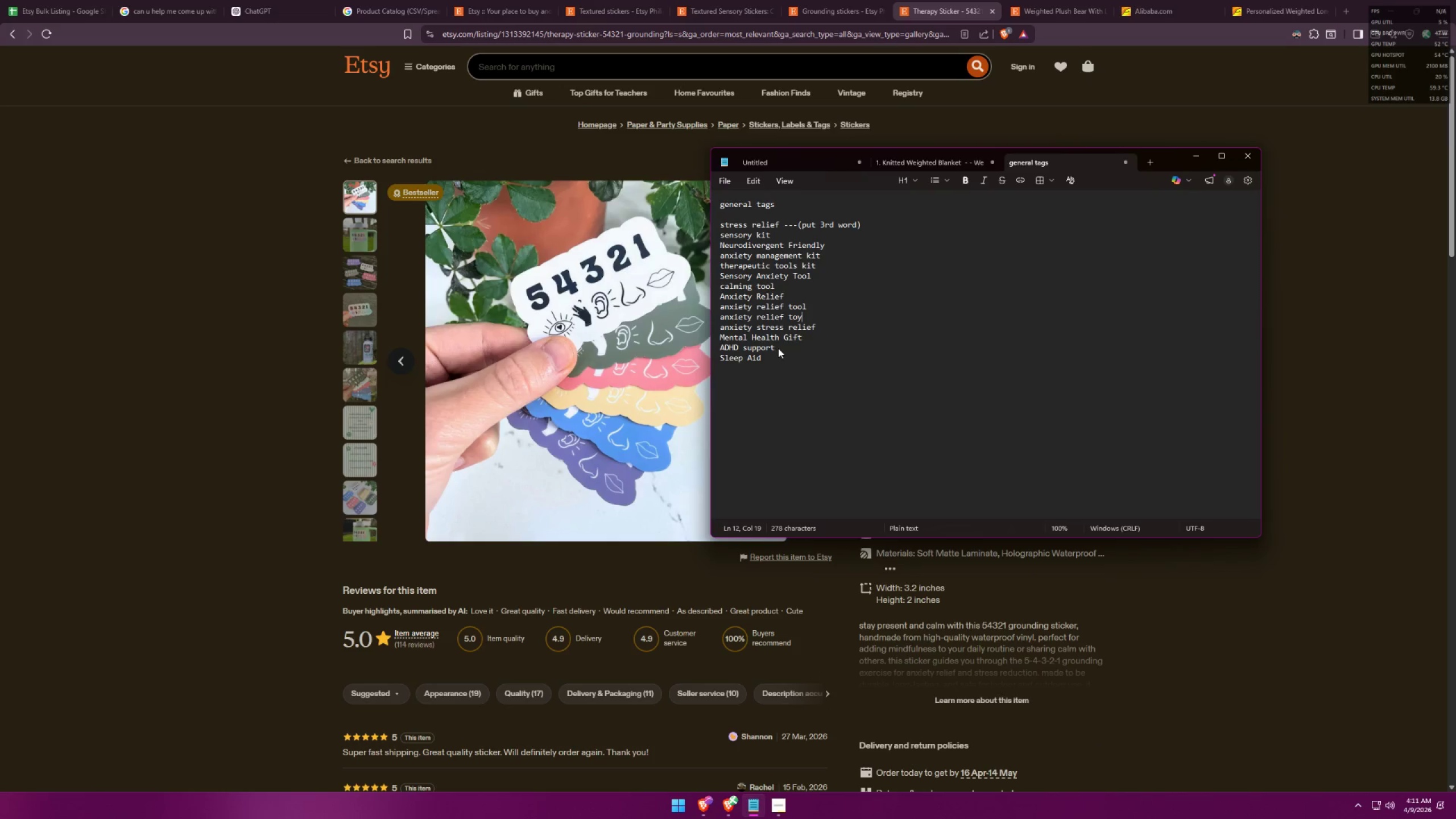 
key(Alt+AltLeft)
 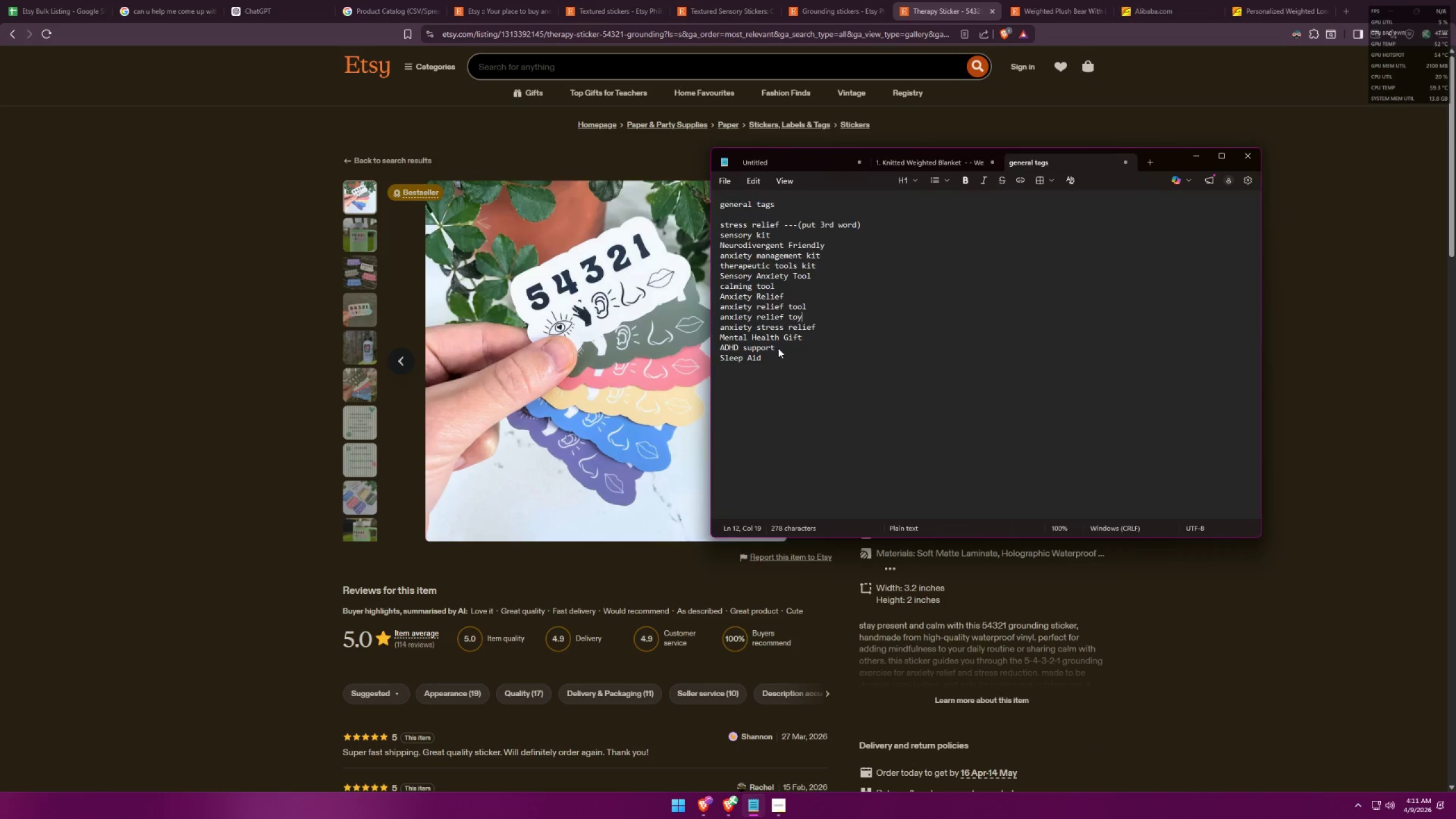 
key(Alt+Tab)
 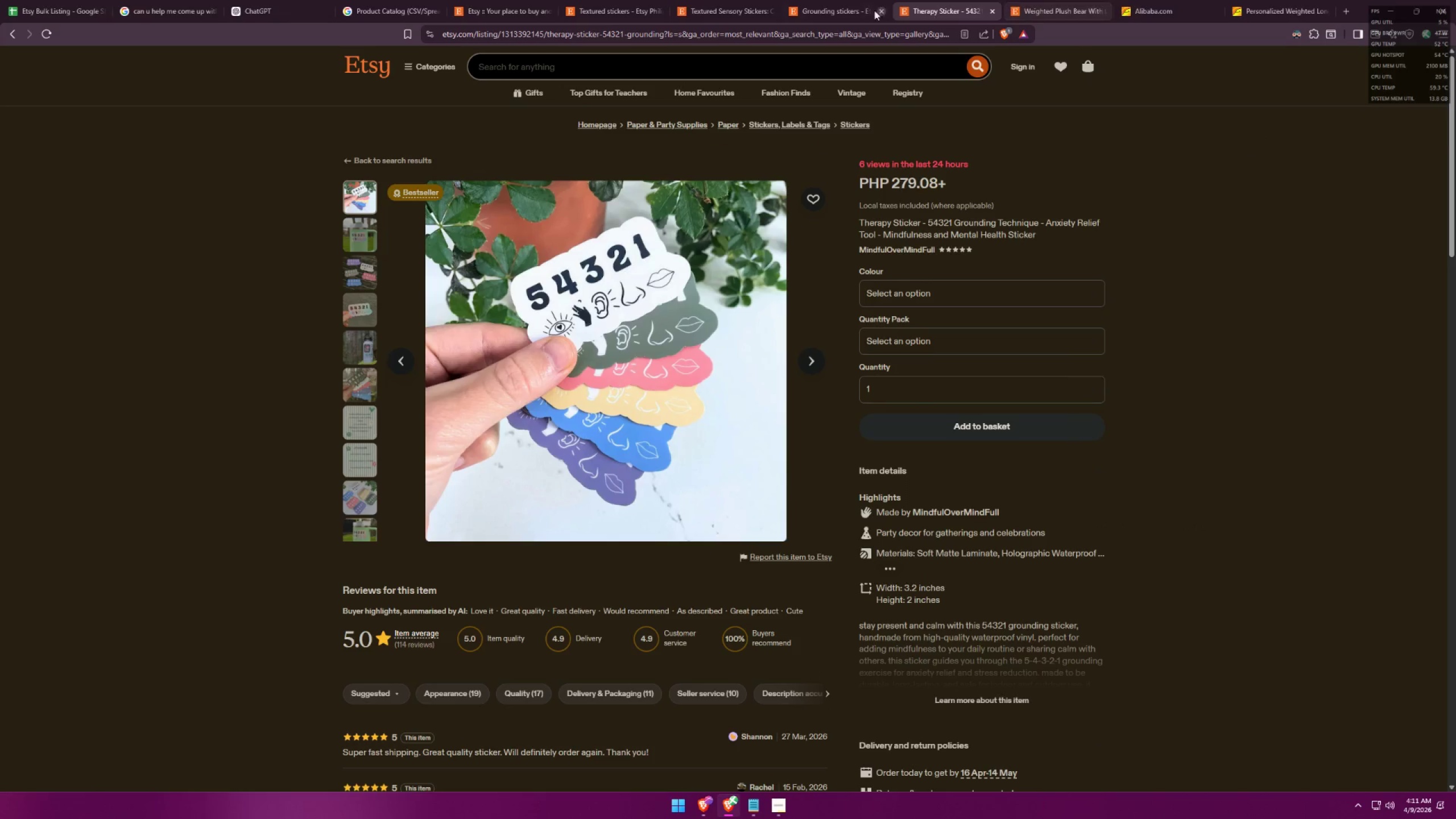 
left_click([846, 0])
 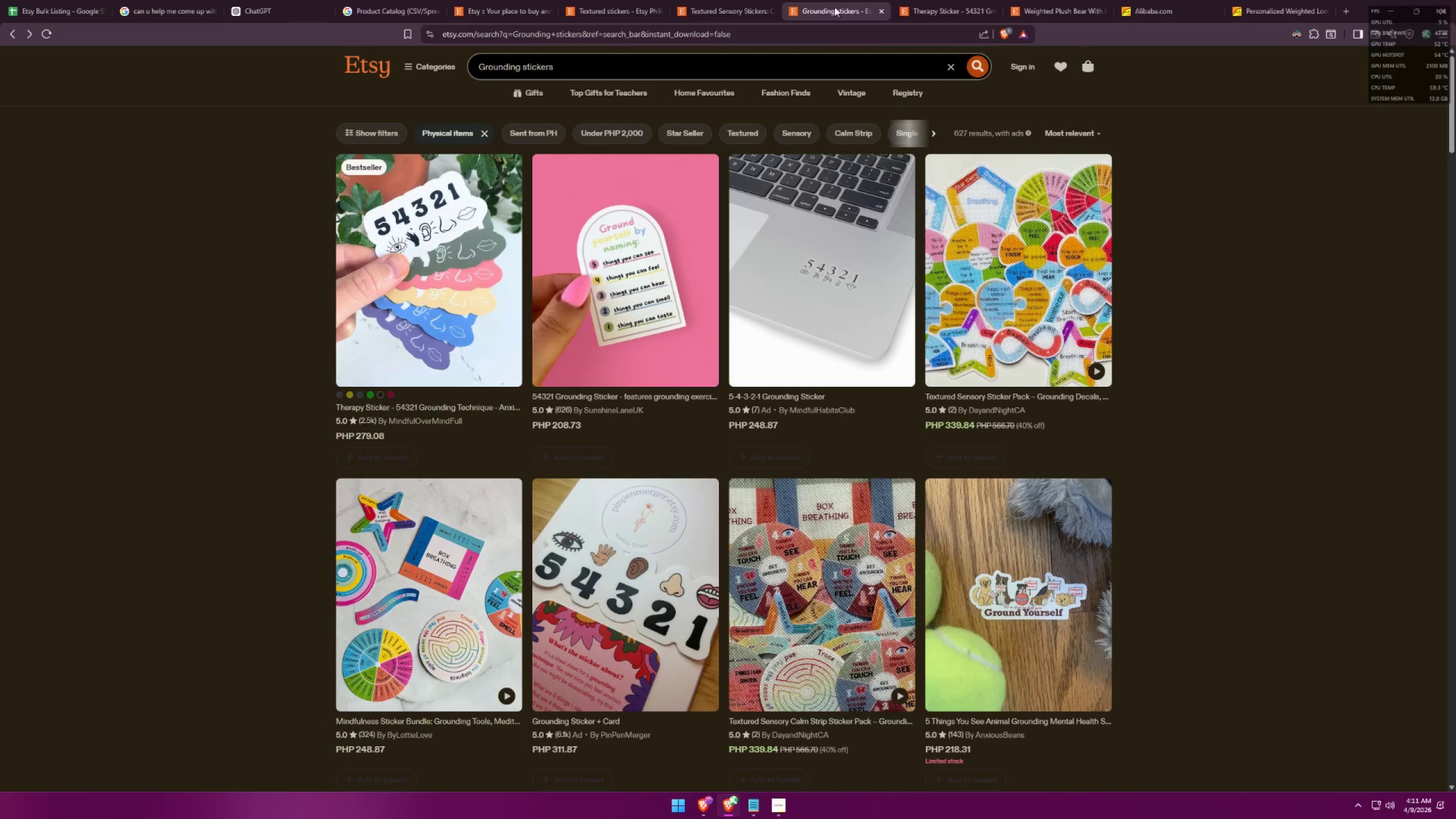 
scroll: coordinate [910, 252], scroll_direction: down, amount: 9.0
 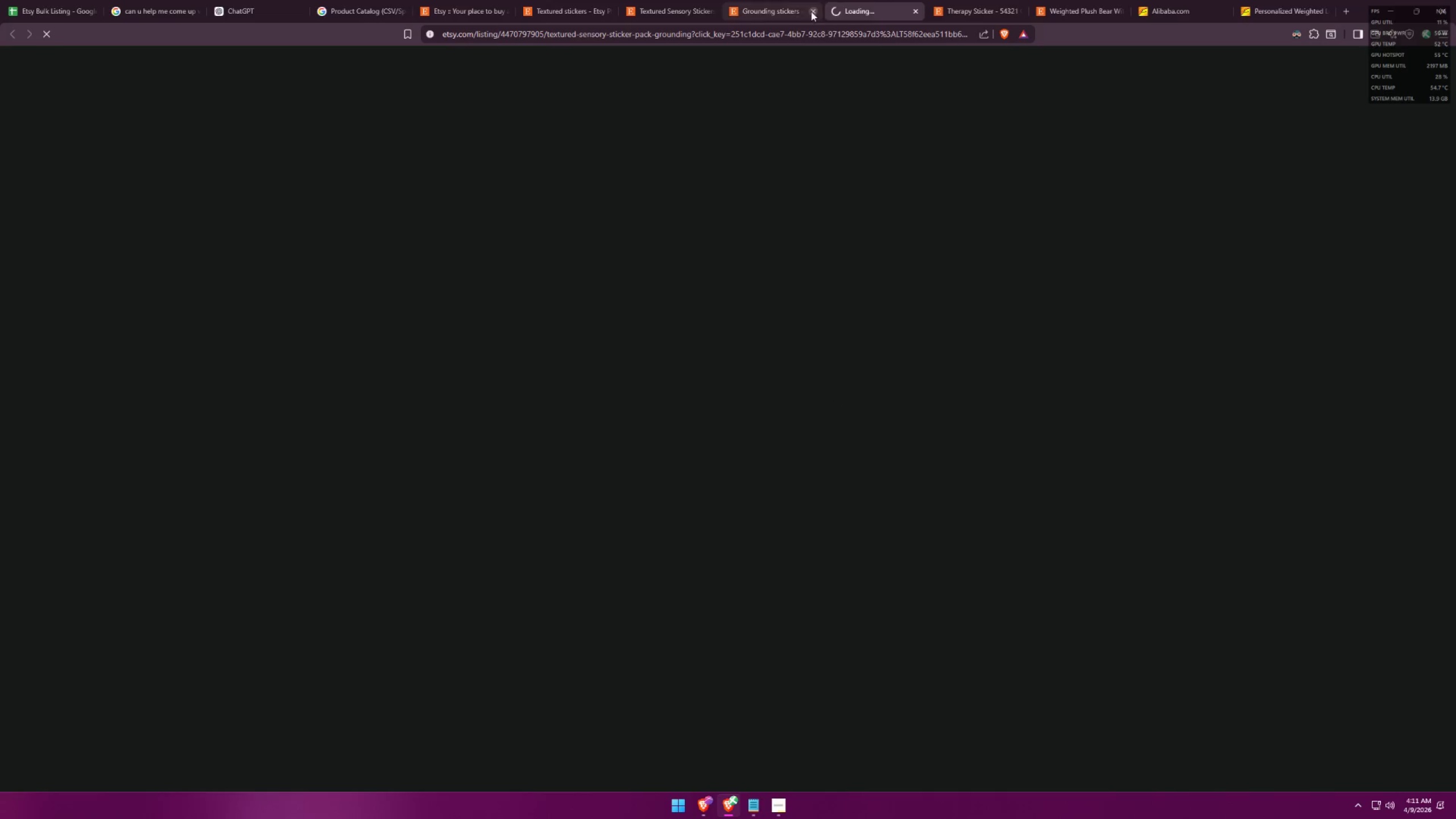 
left_click([814, 11])
 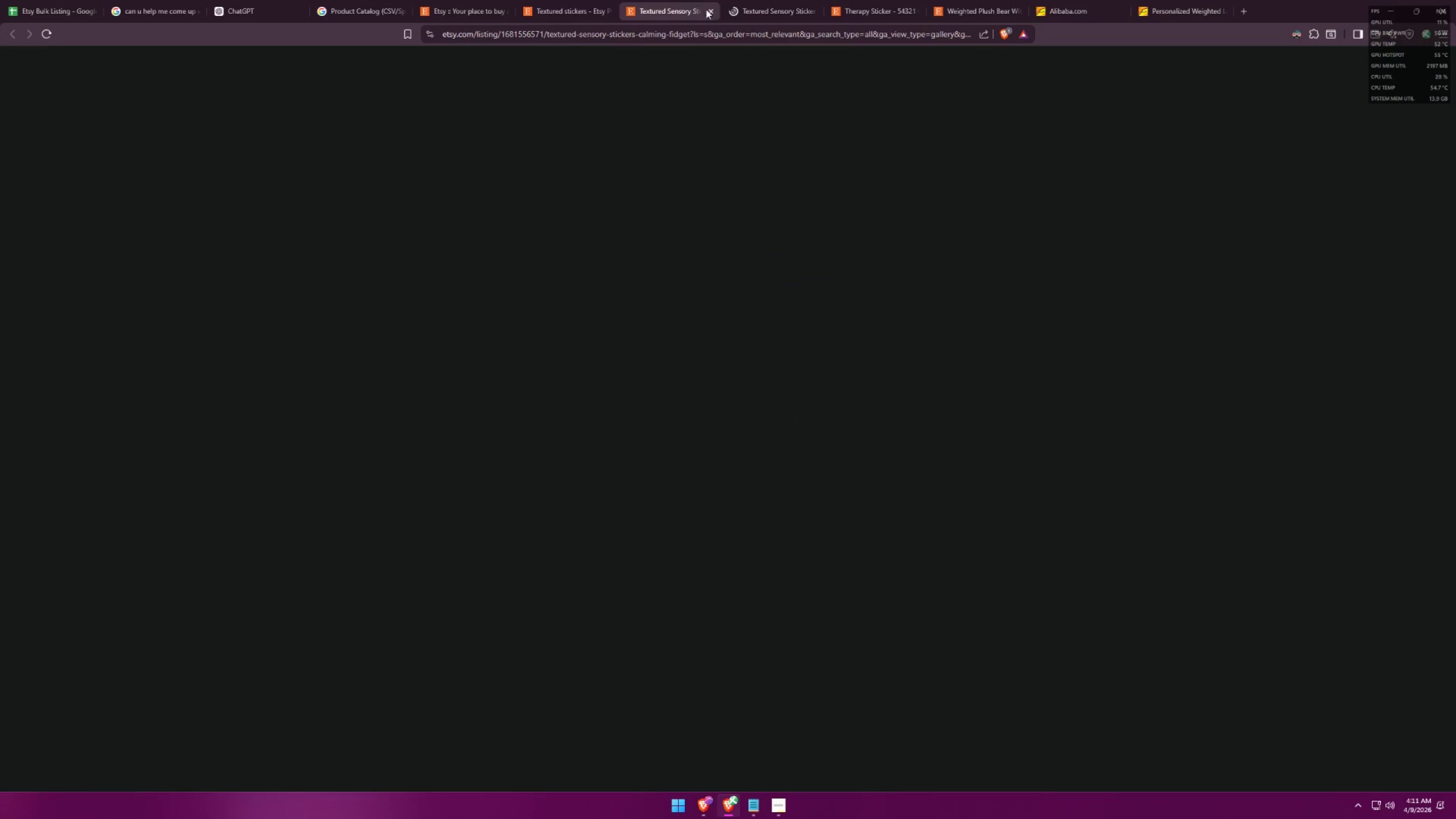 
double_click([709, 9])
 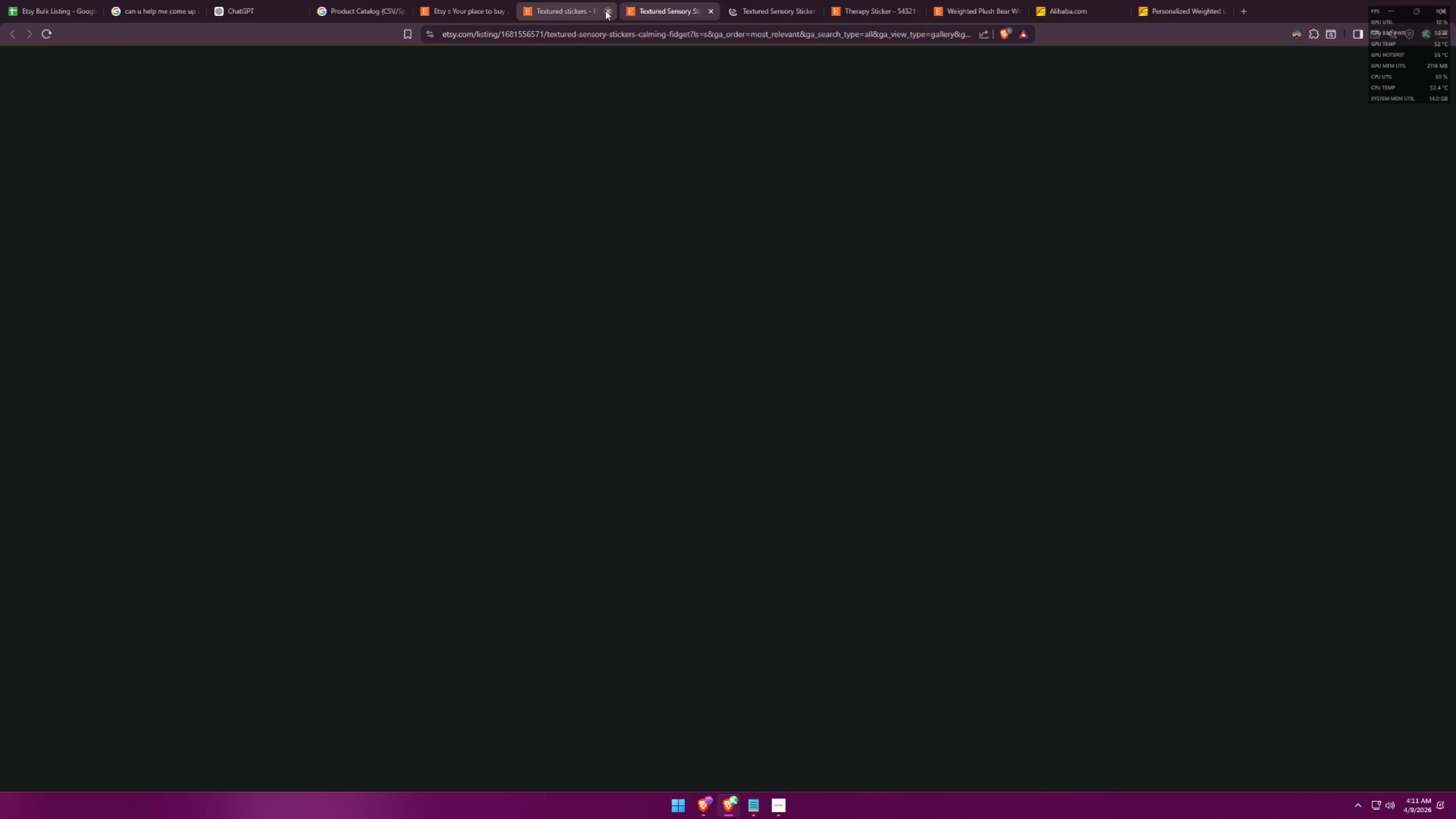 
left_click([551, 0])
 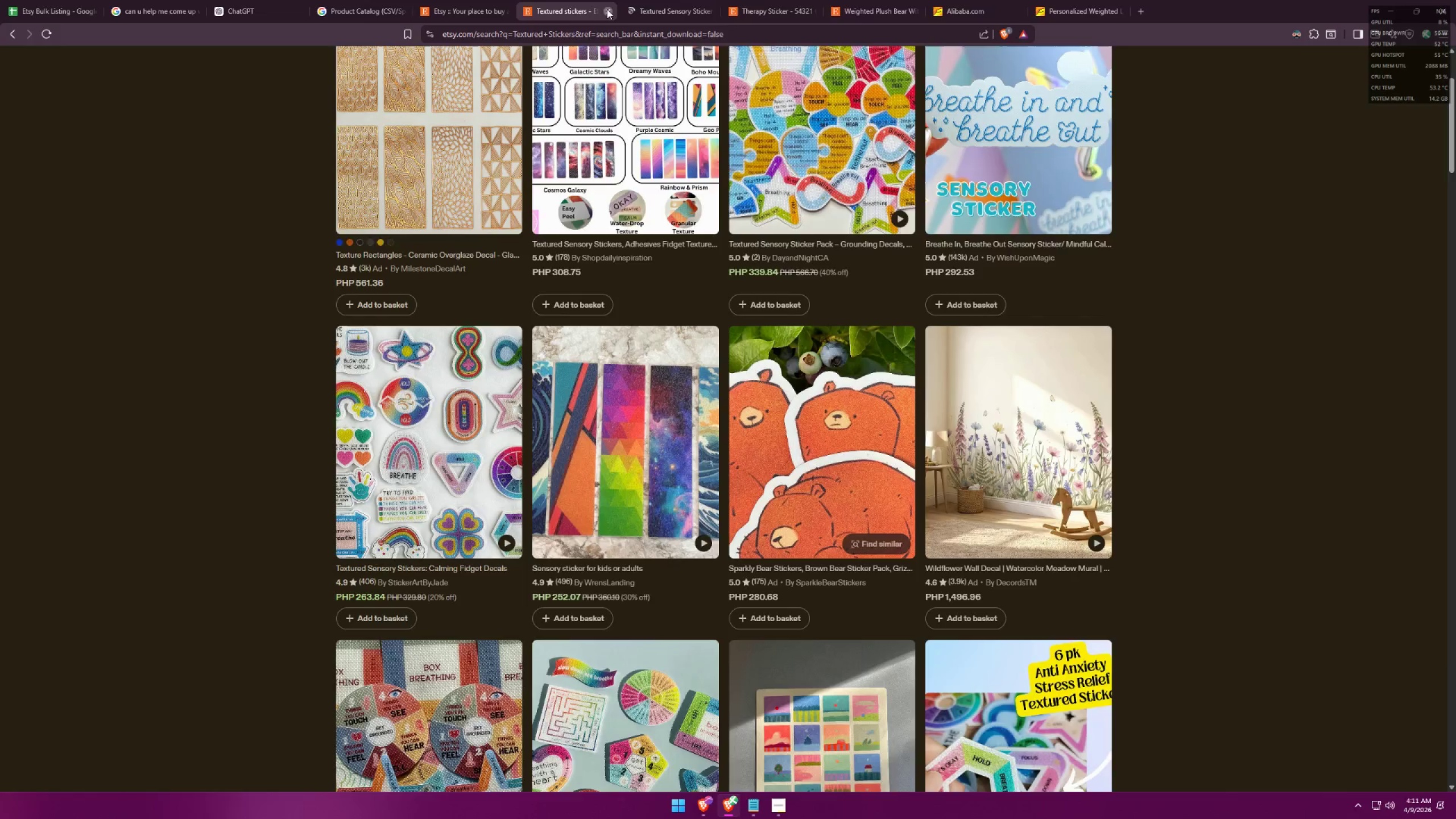 
double_click([720, 0])
 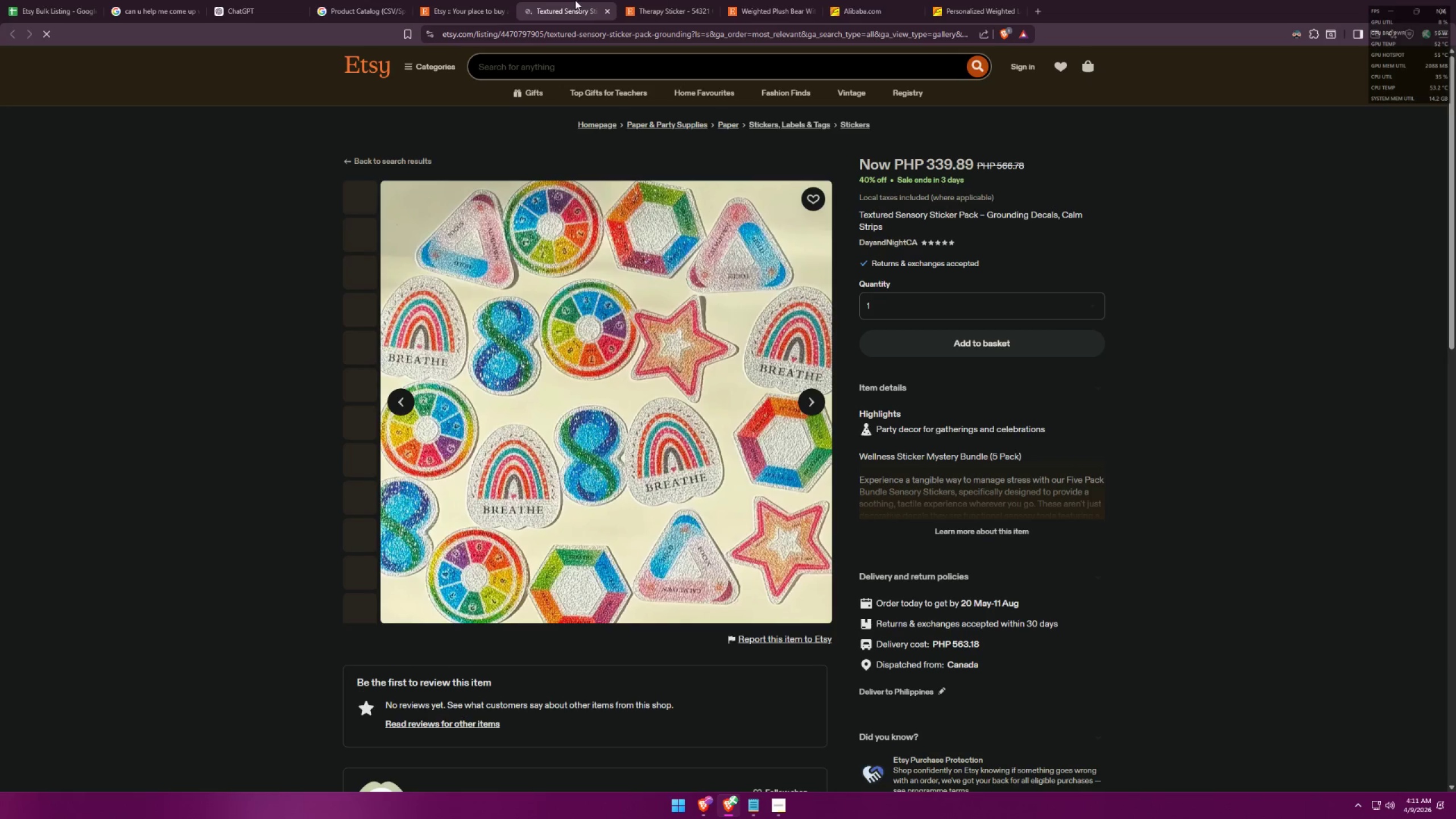 
double_click([650, 0])
 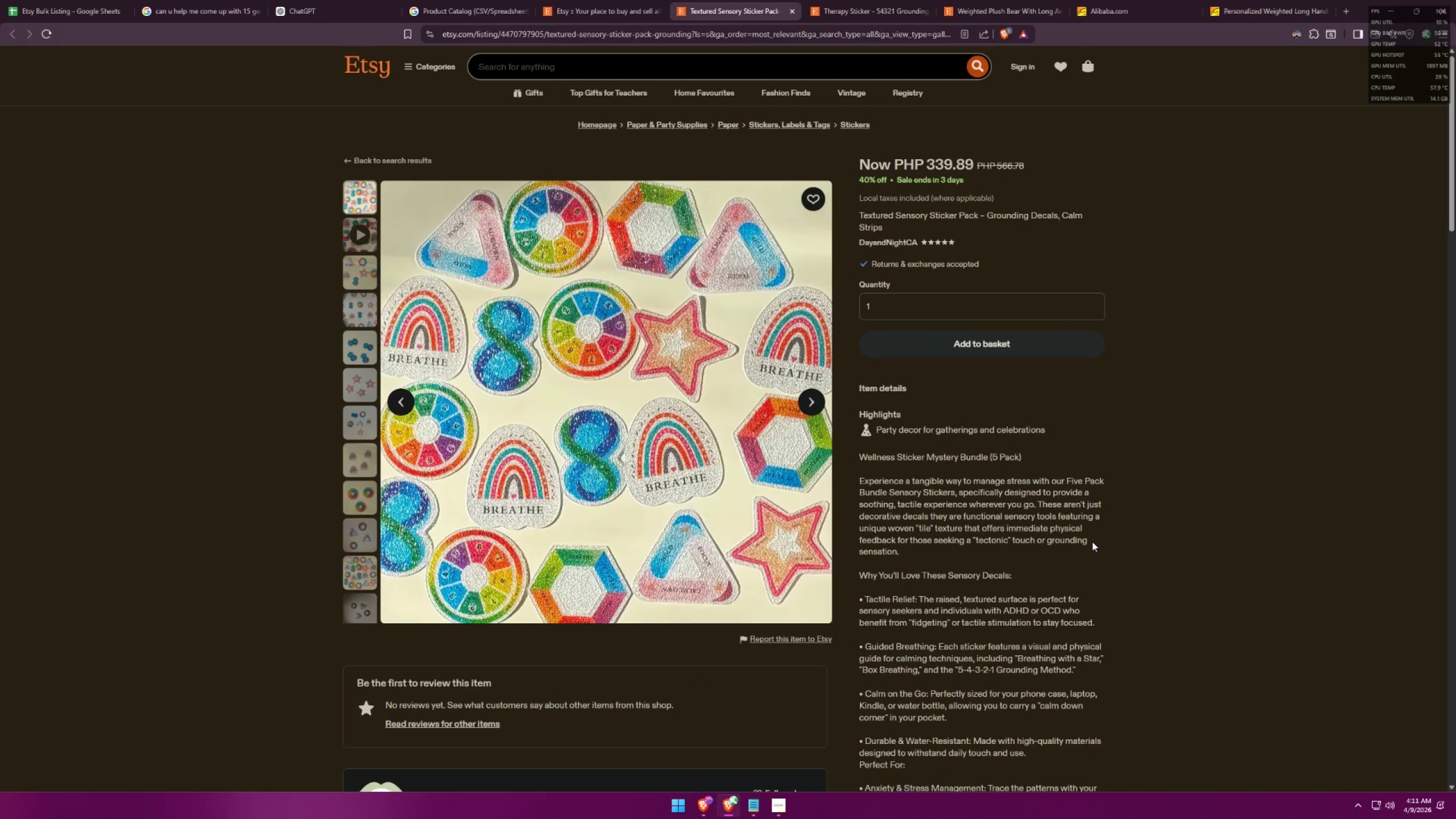 
wait(5.58)
 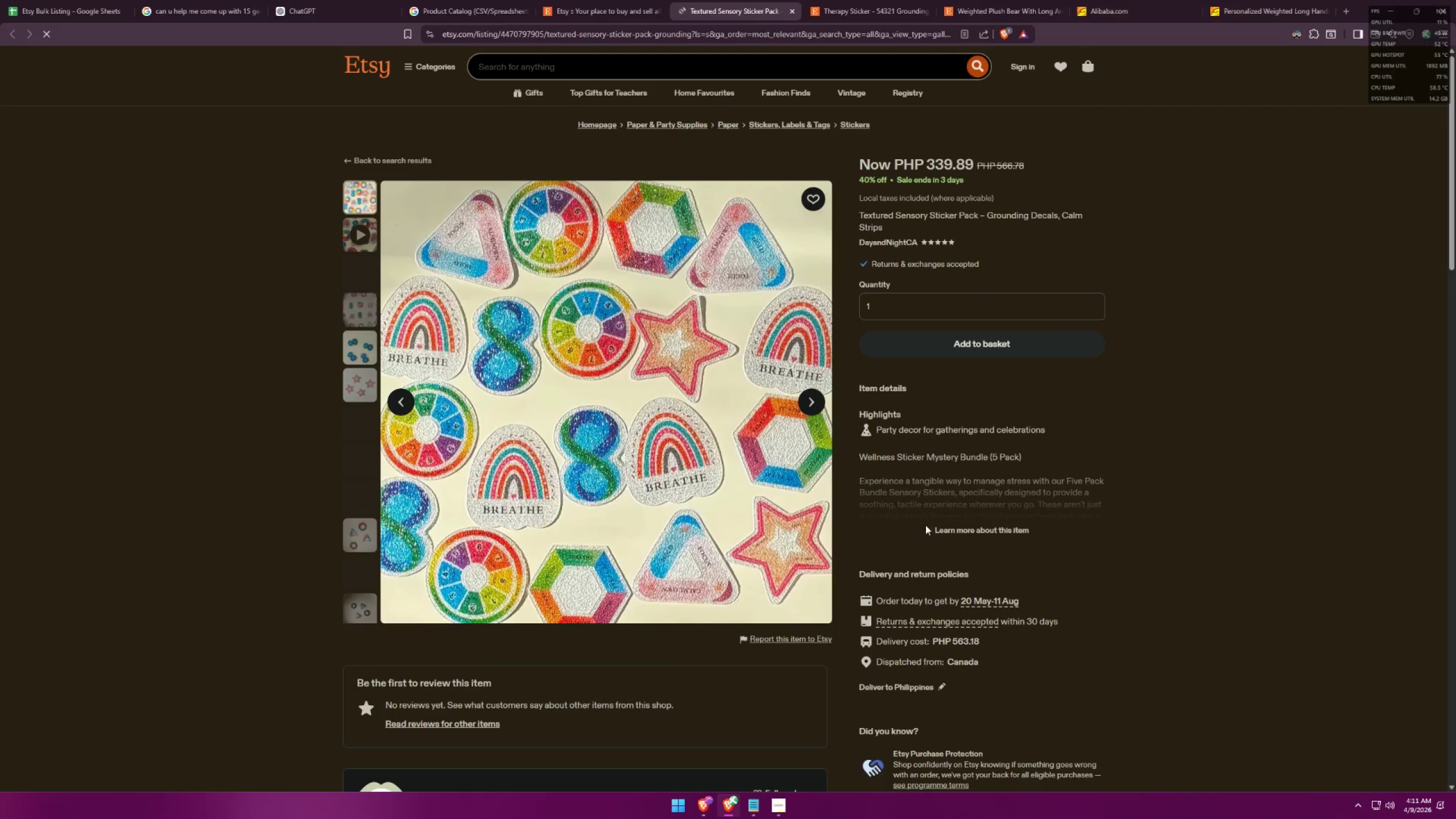 
scroll: coordinate [1081, 556], scroll_direction: down, amount: 1.0
 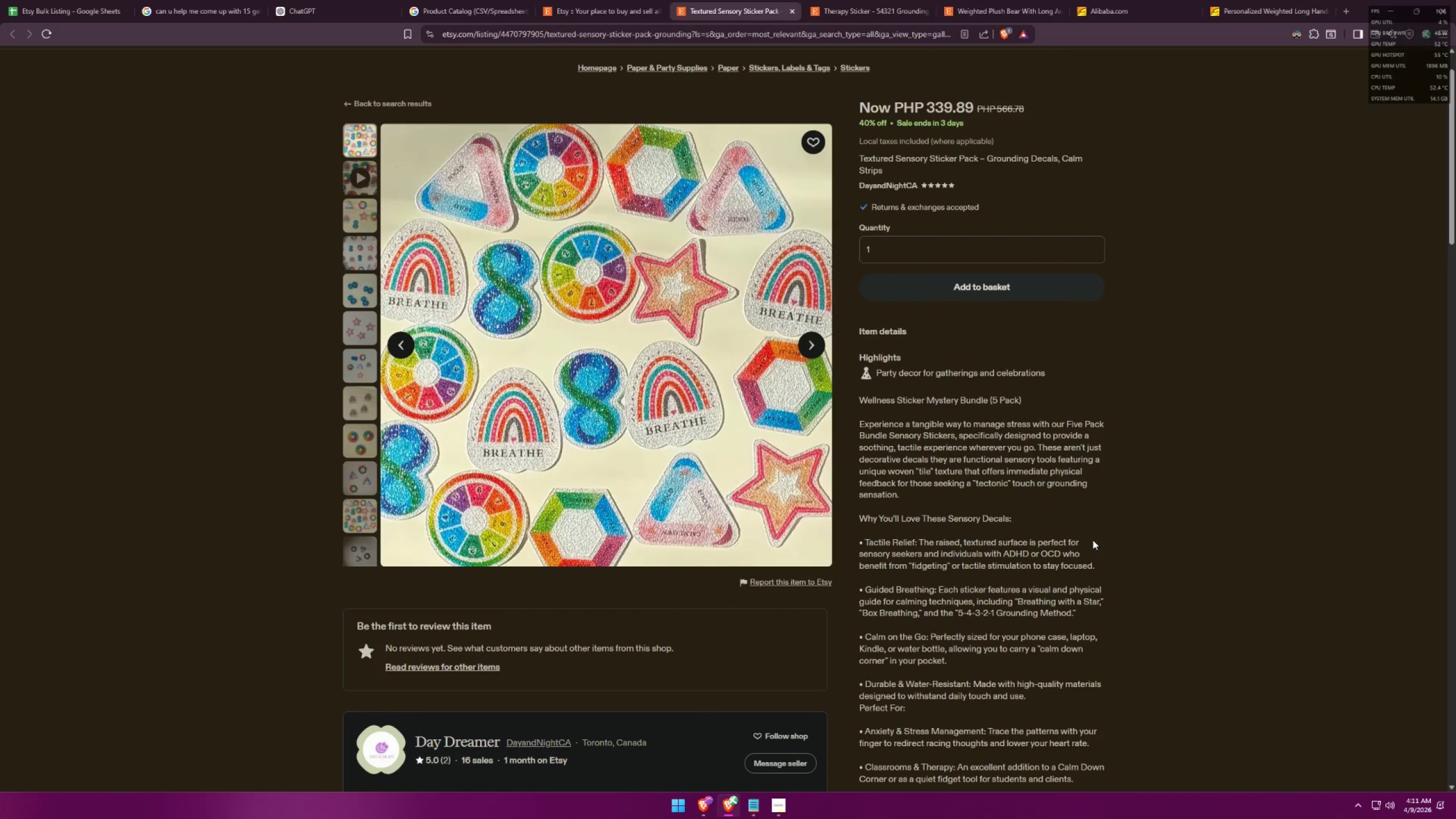 
key(Alt+AltLeft)
 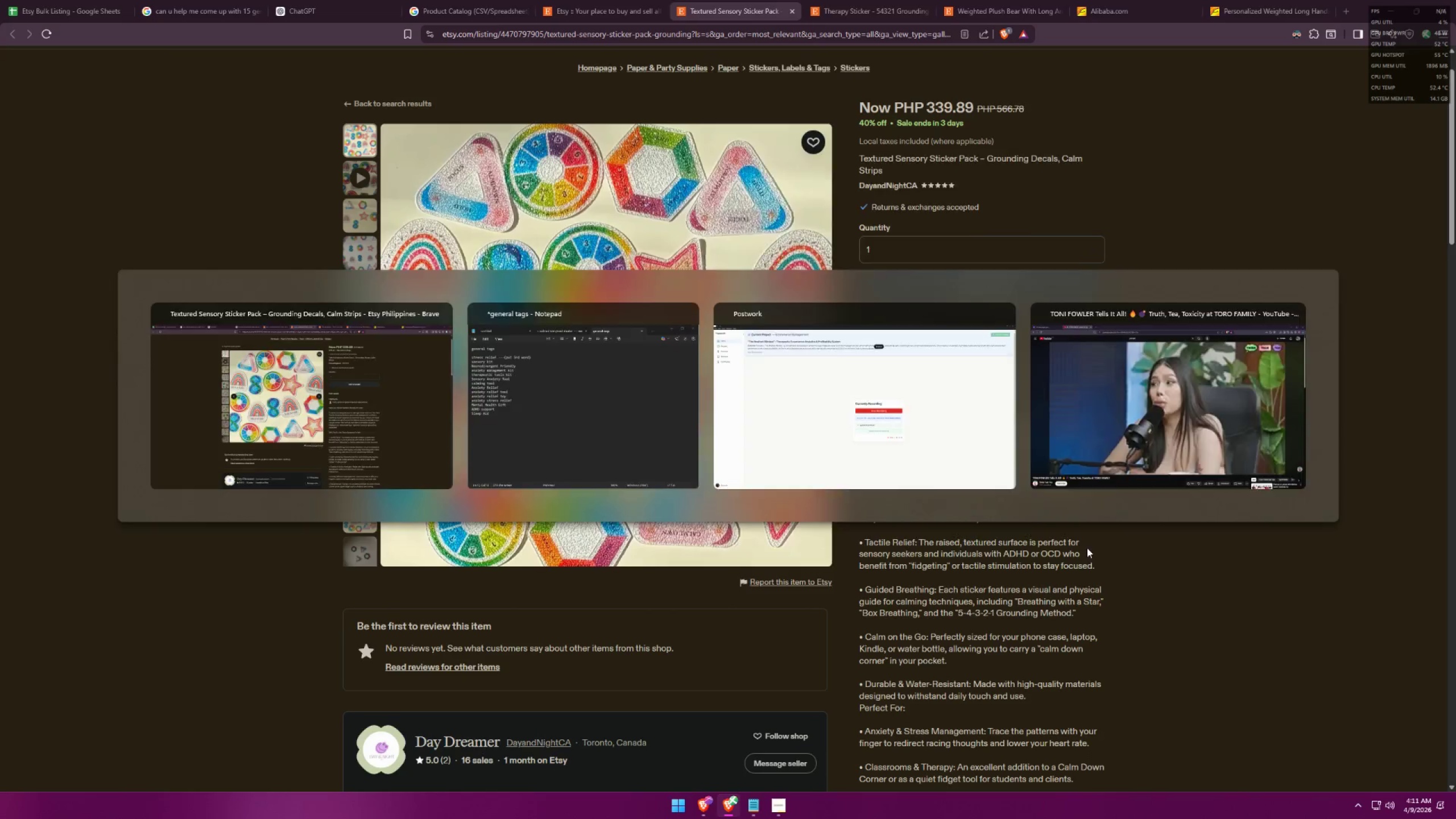 
key(Alt+Tab)
 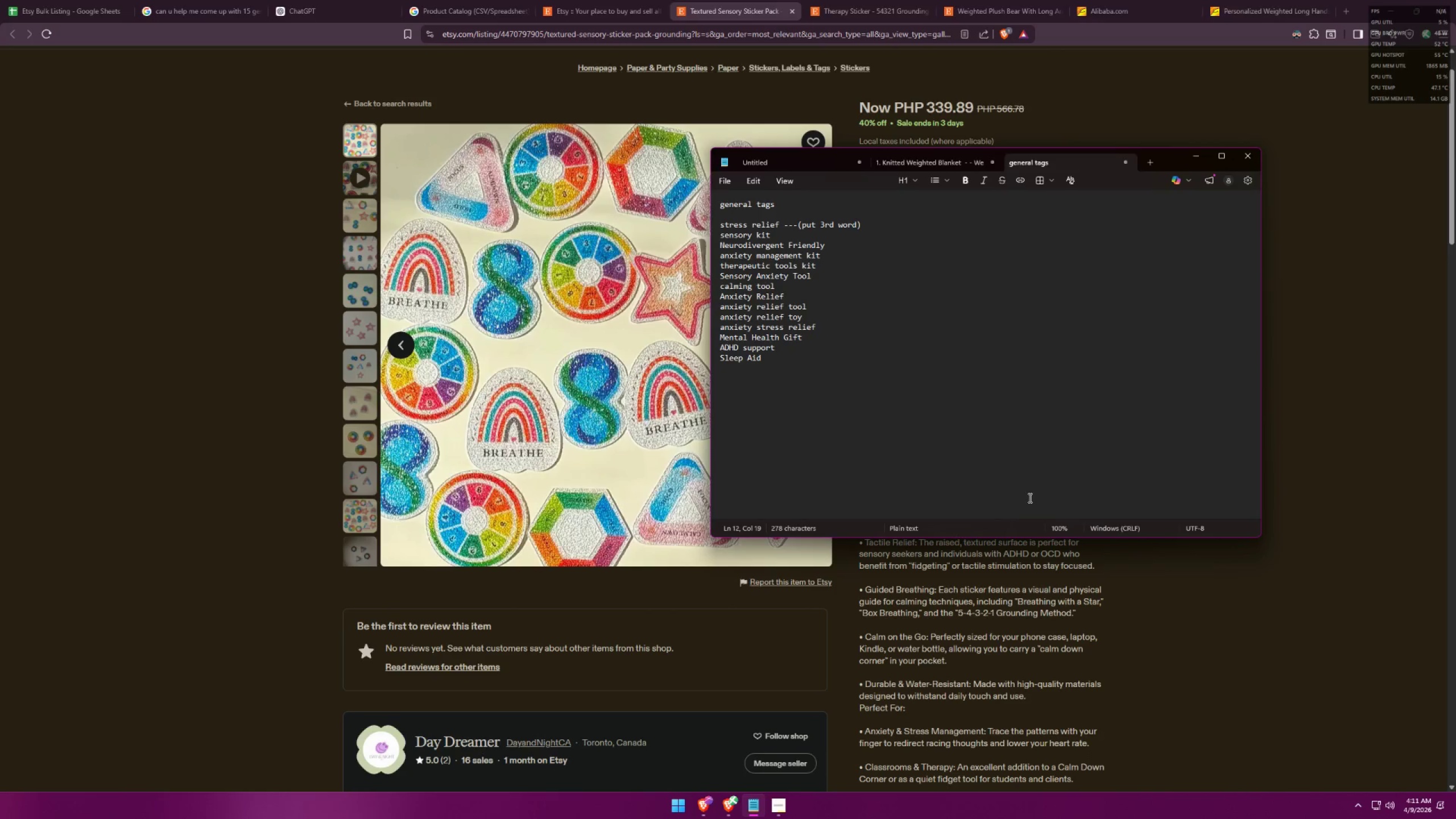 
key(Alt+AltLeft)
 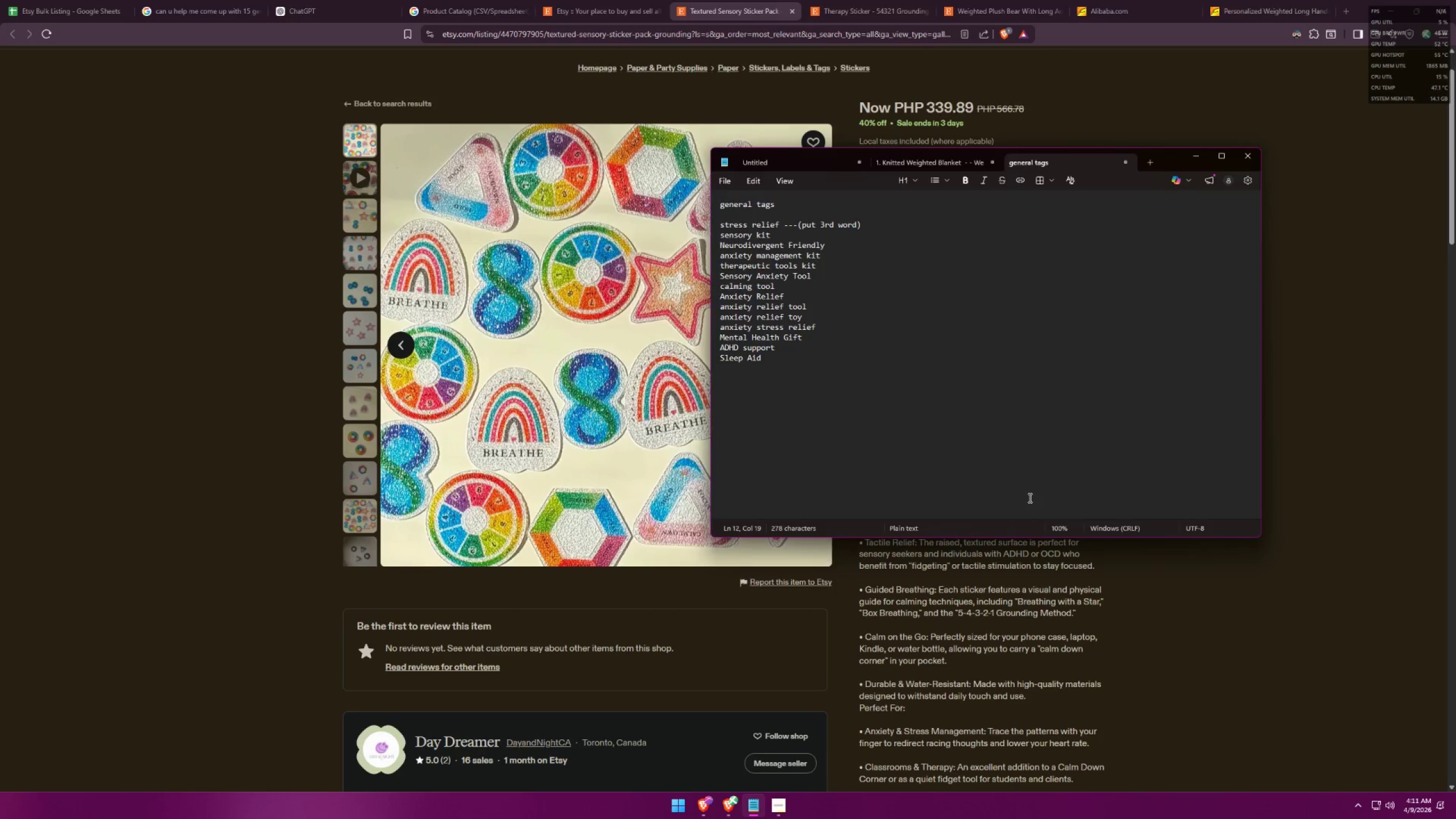 
key(Alt+Tab)
 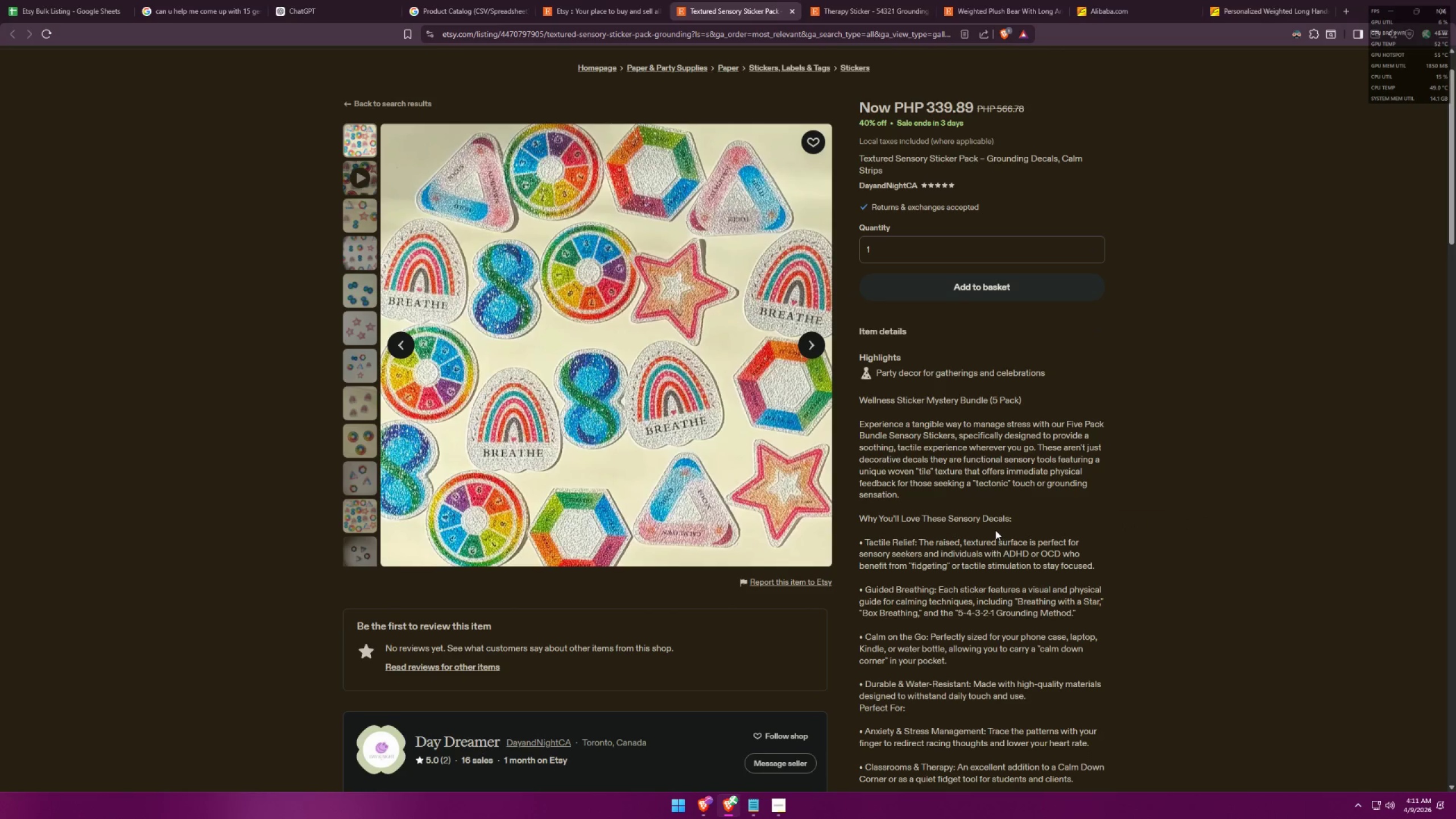 
key(Alt+AltLeft)
 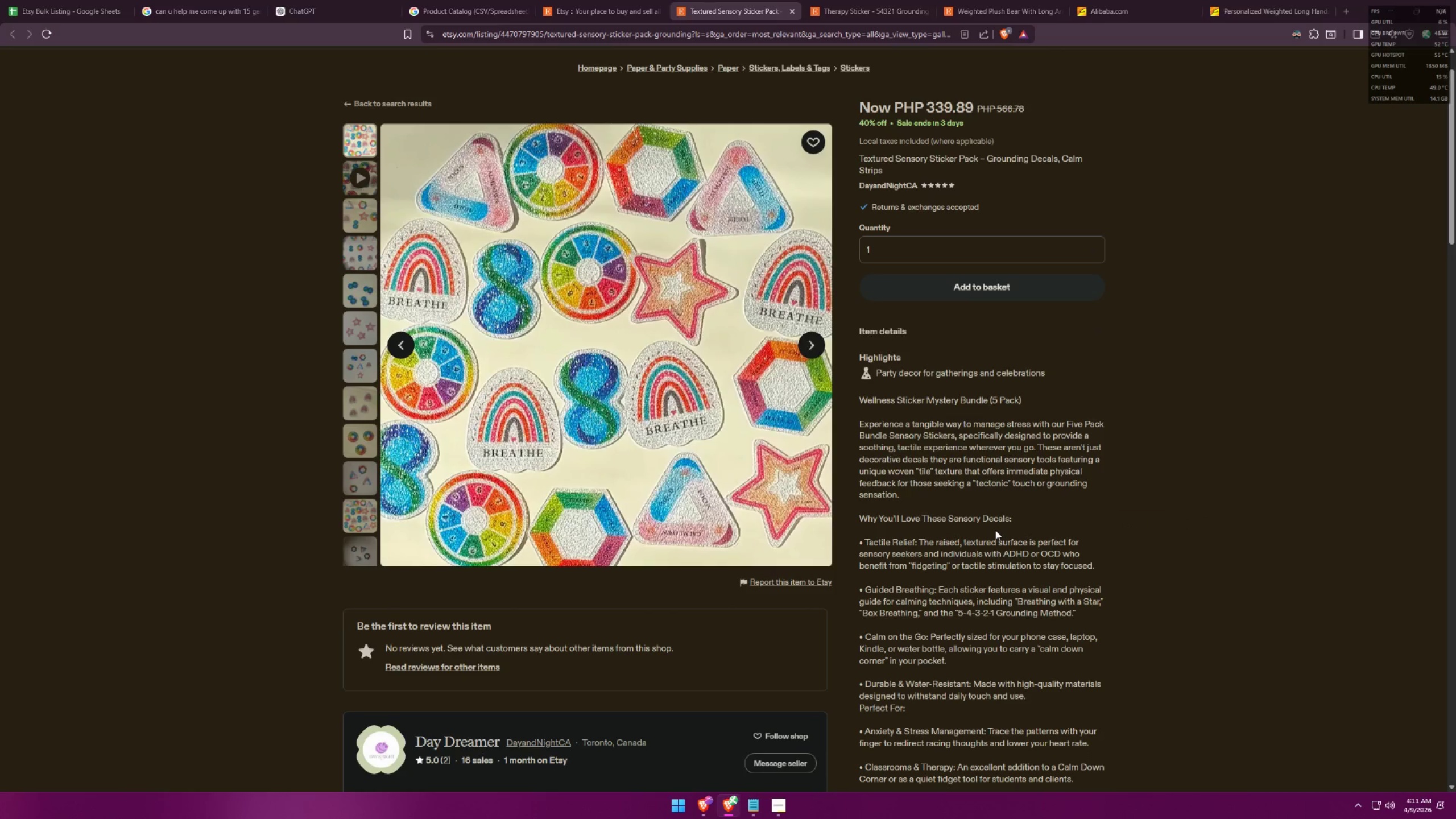 
key(Alt+Tab)
 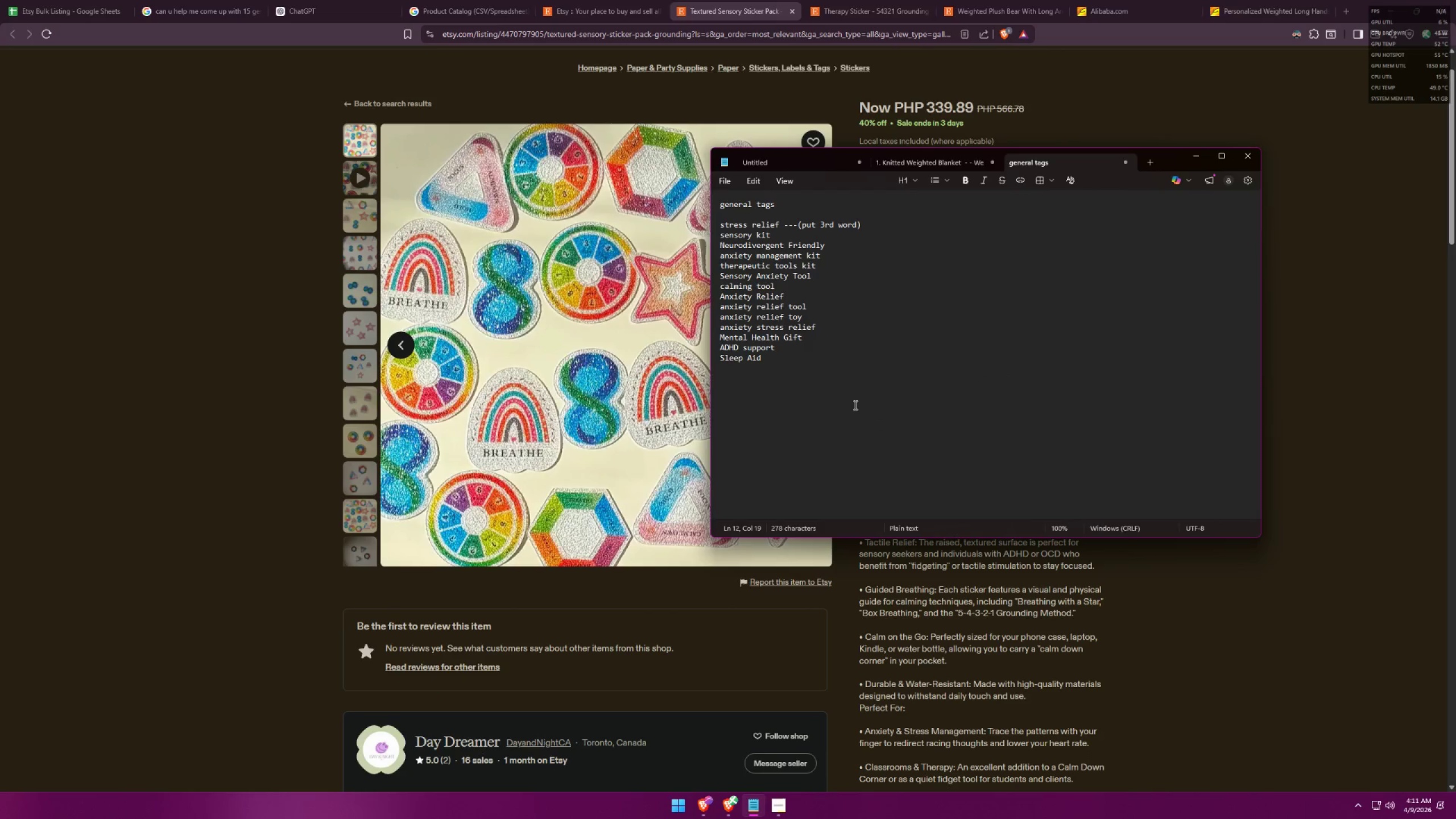 
left_click([780, 362])
 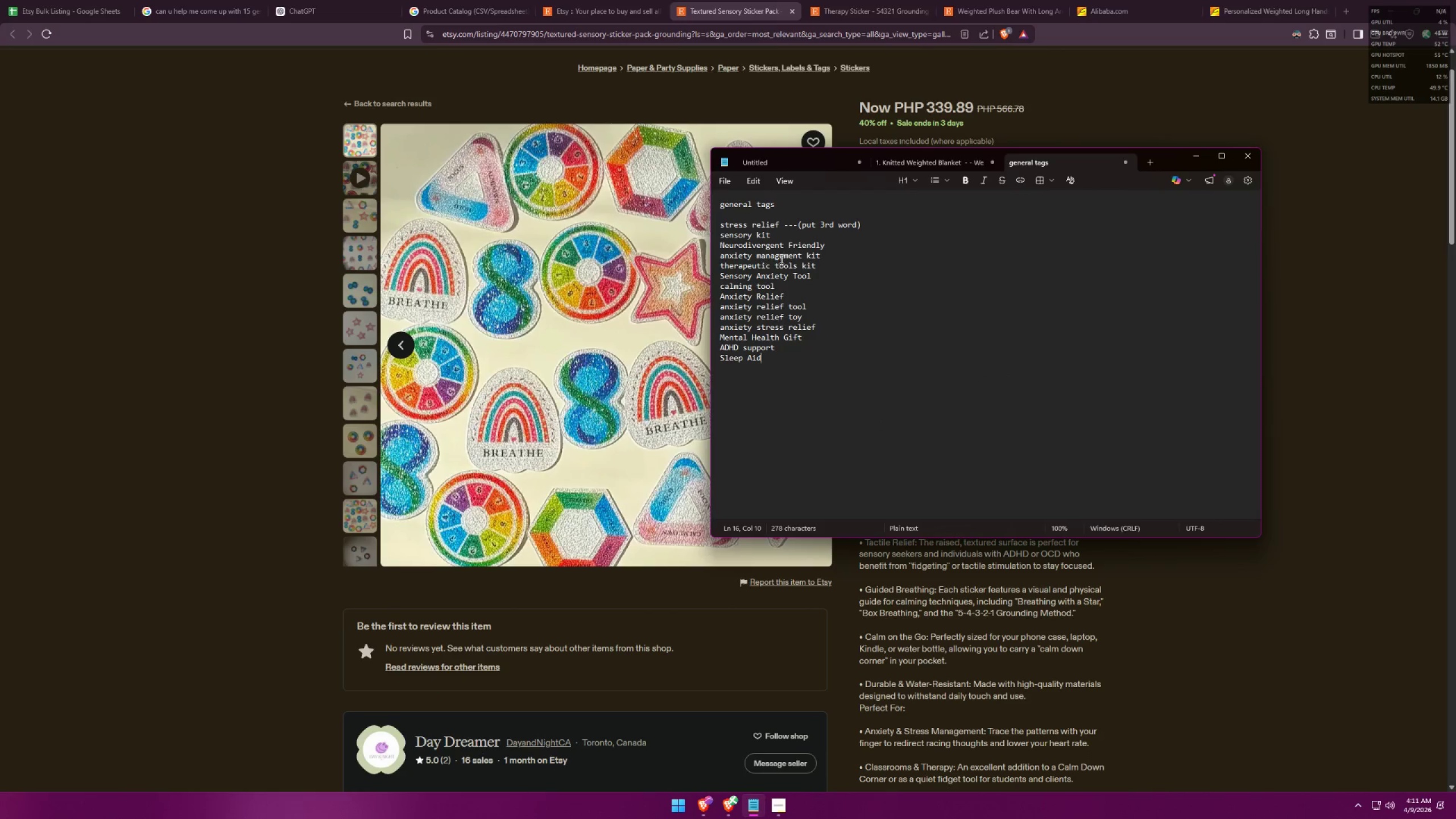 
left_click([808, 235])
 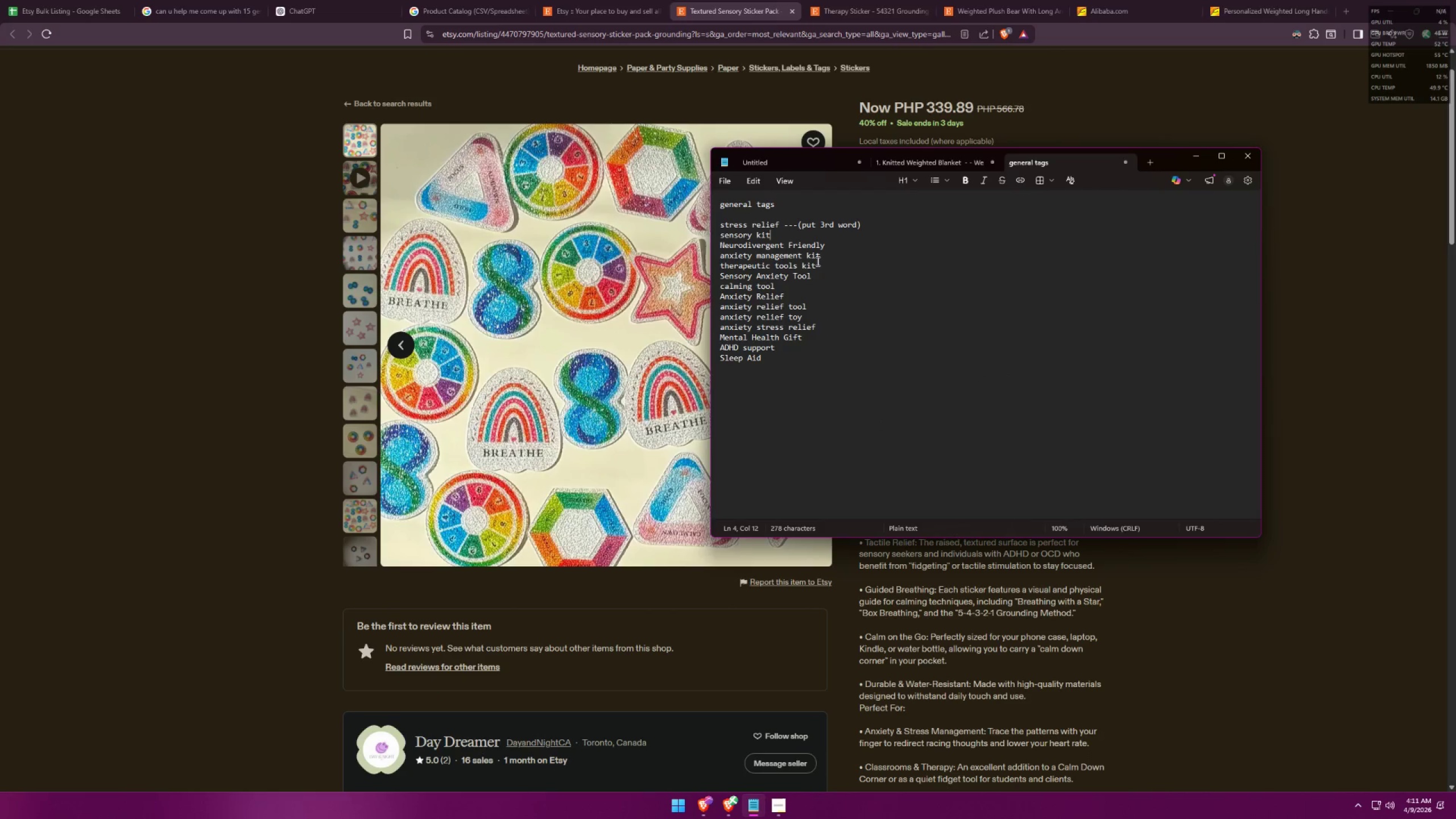 
key(Shift+ShiftLeft)
 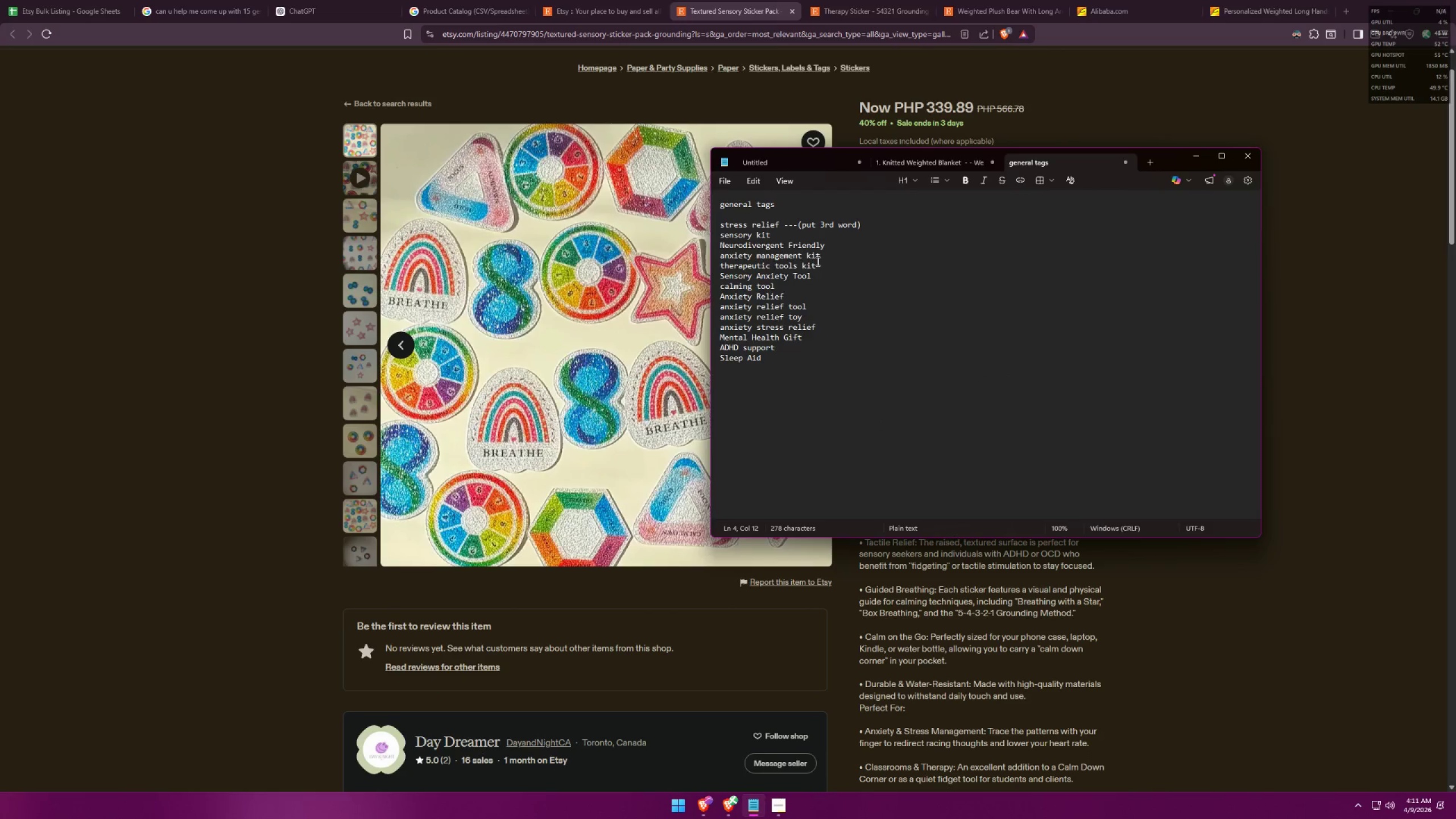 
key(Shift+Enter)
 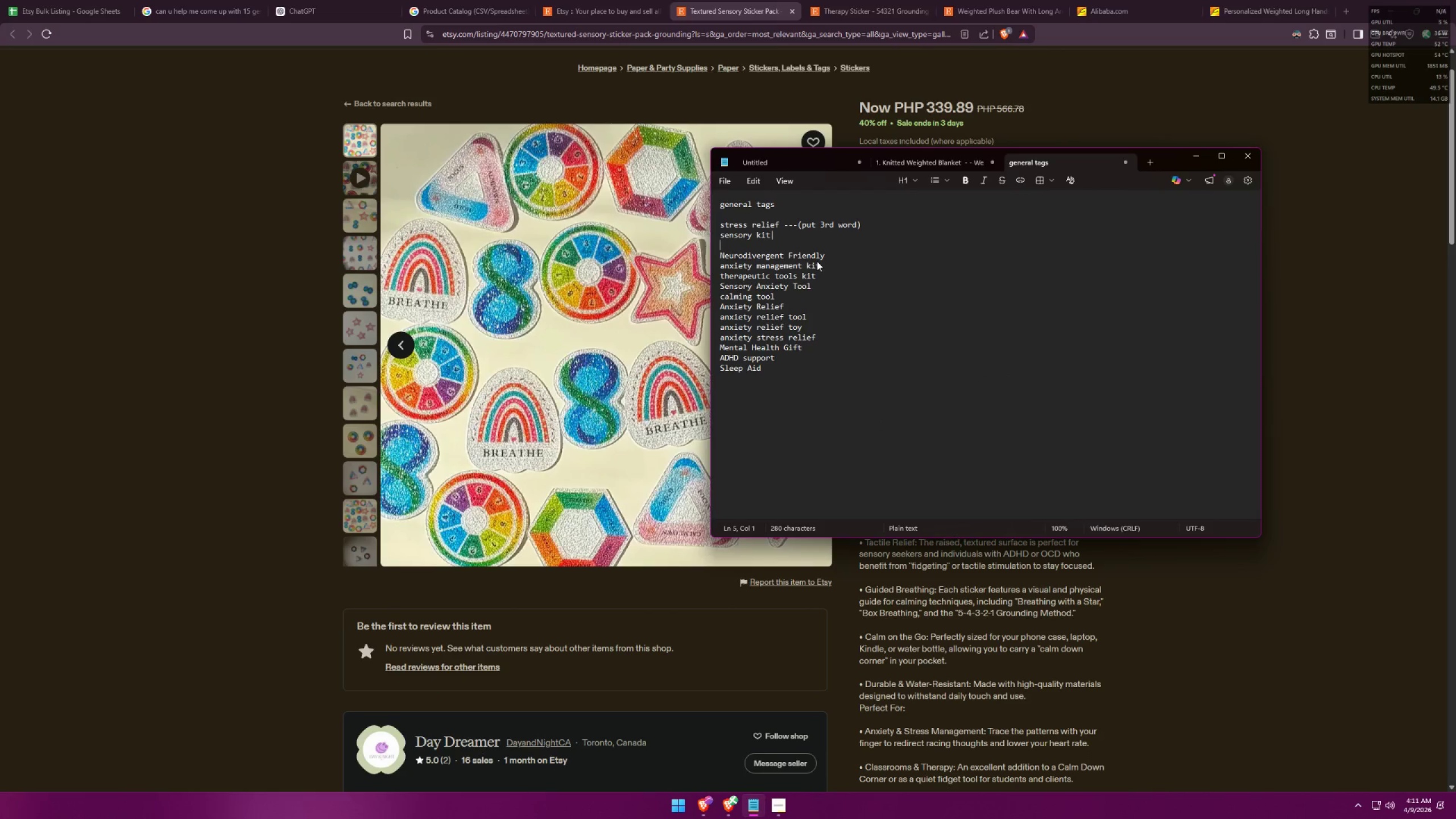 
key(Shift+Backslash)
 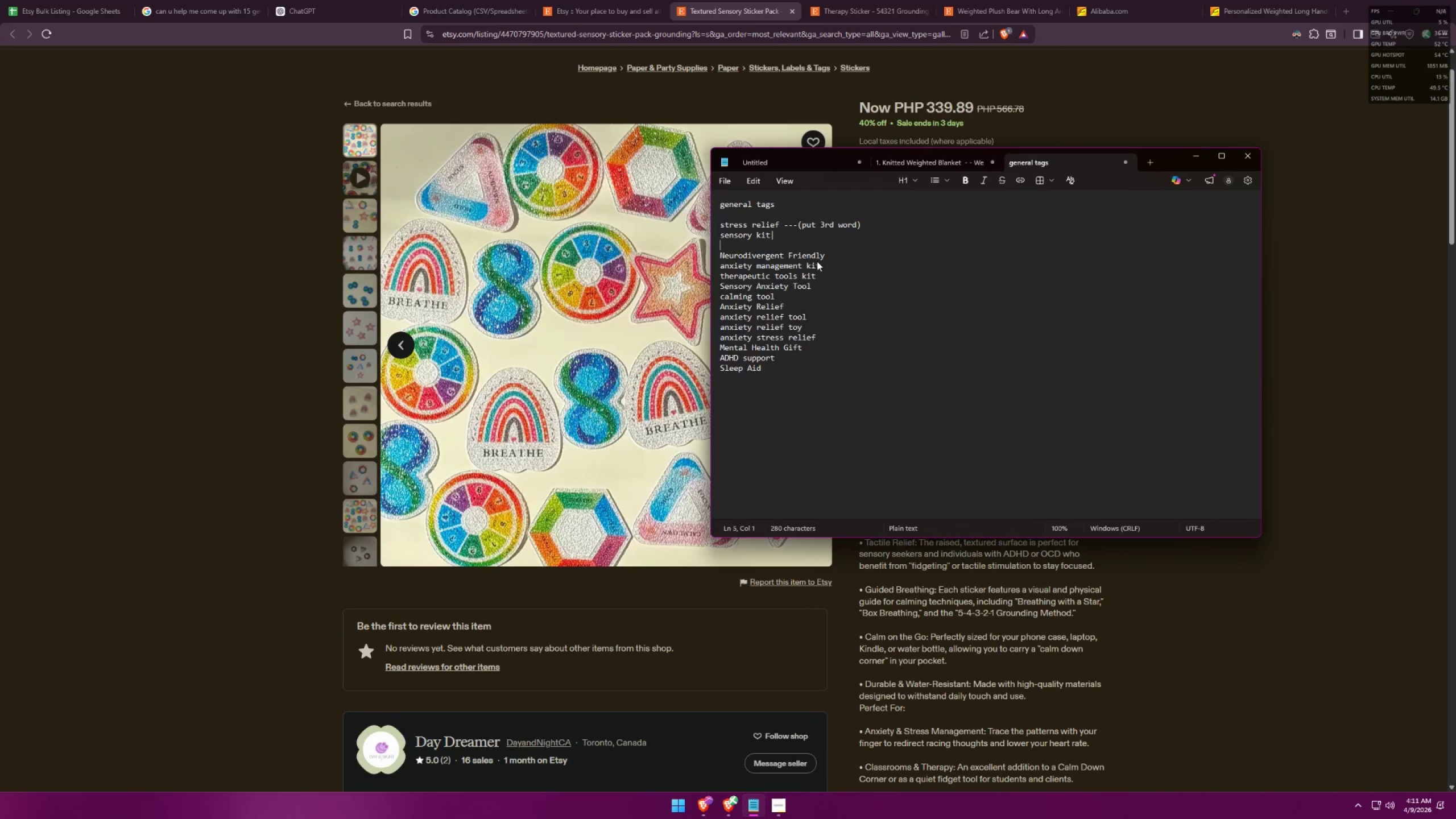 
key(Backspace)
 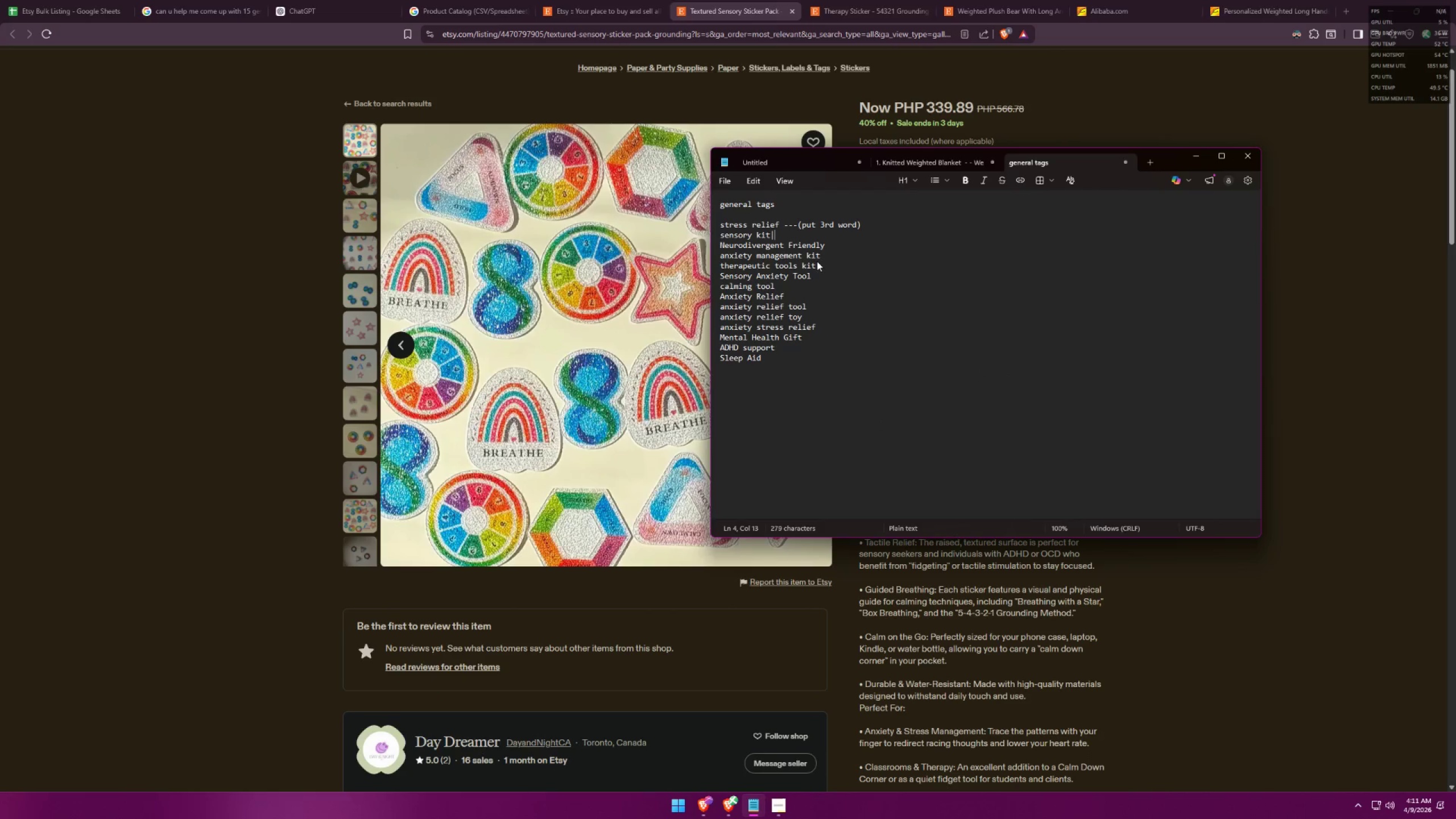 
key(Backspace)
 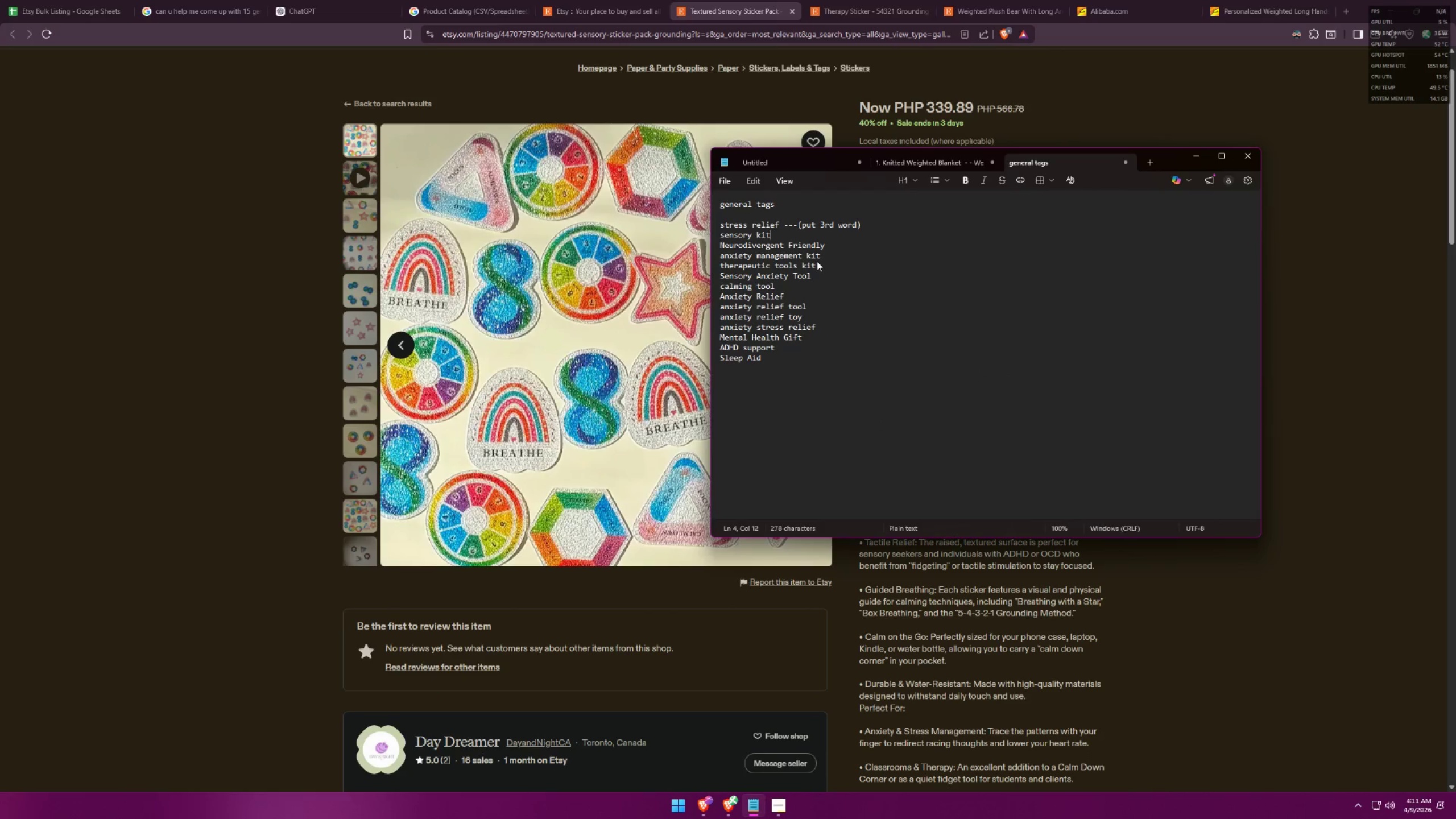 
key(Shift+ShiftLeft)
 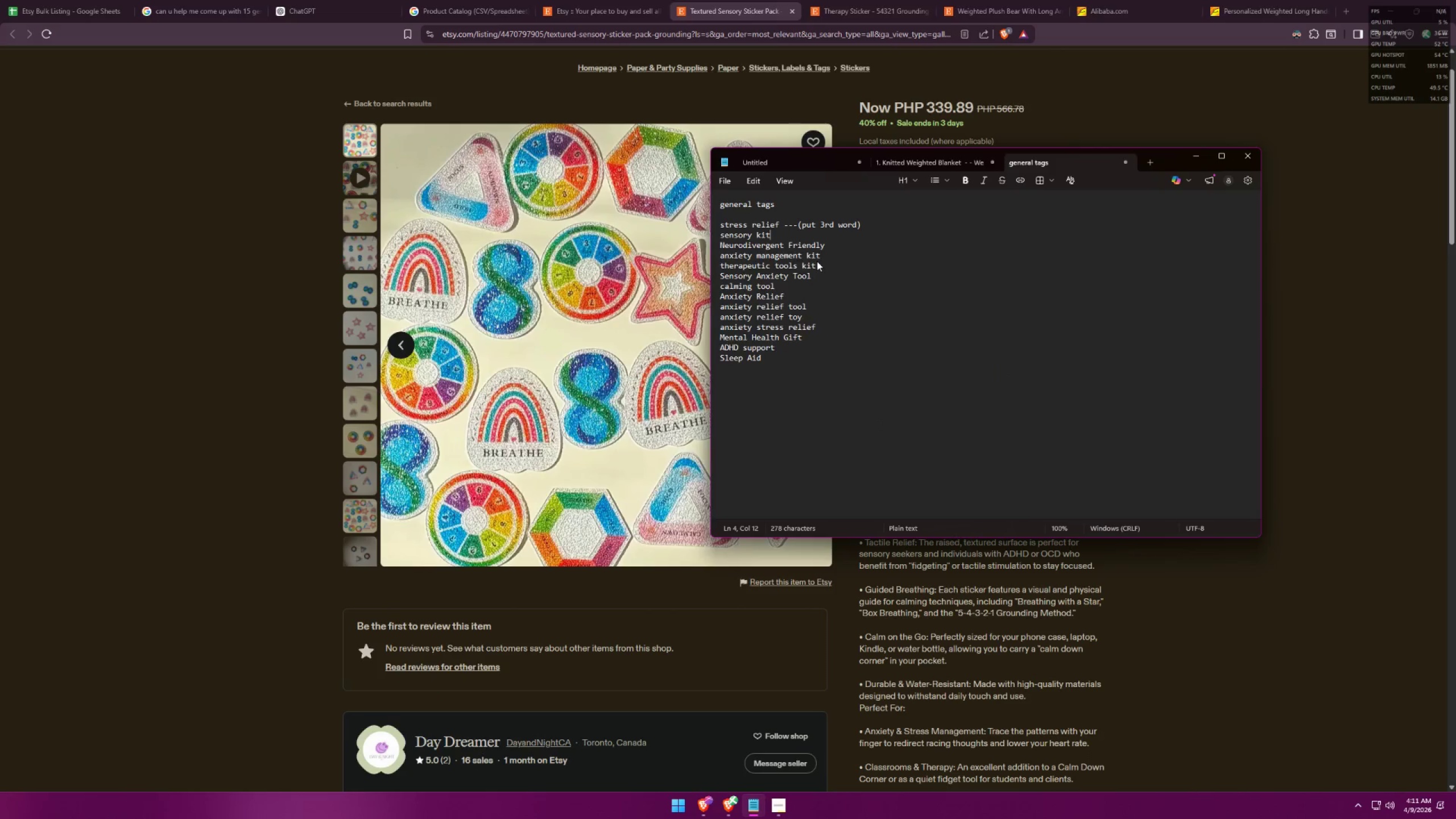 
key(Shift+Enter)
 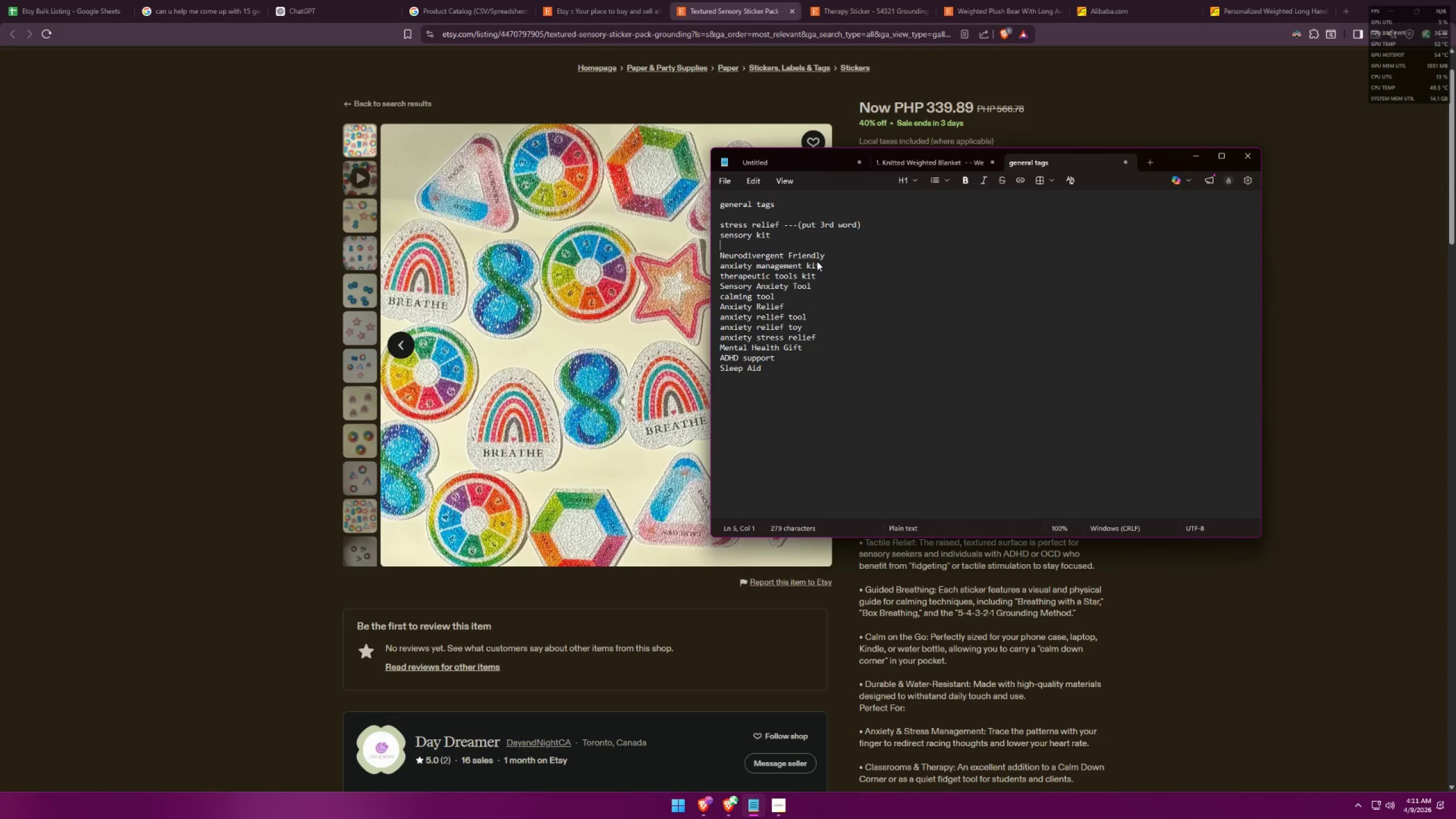 
type(stress management)
 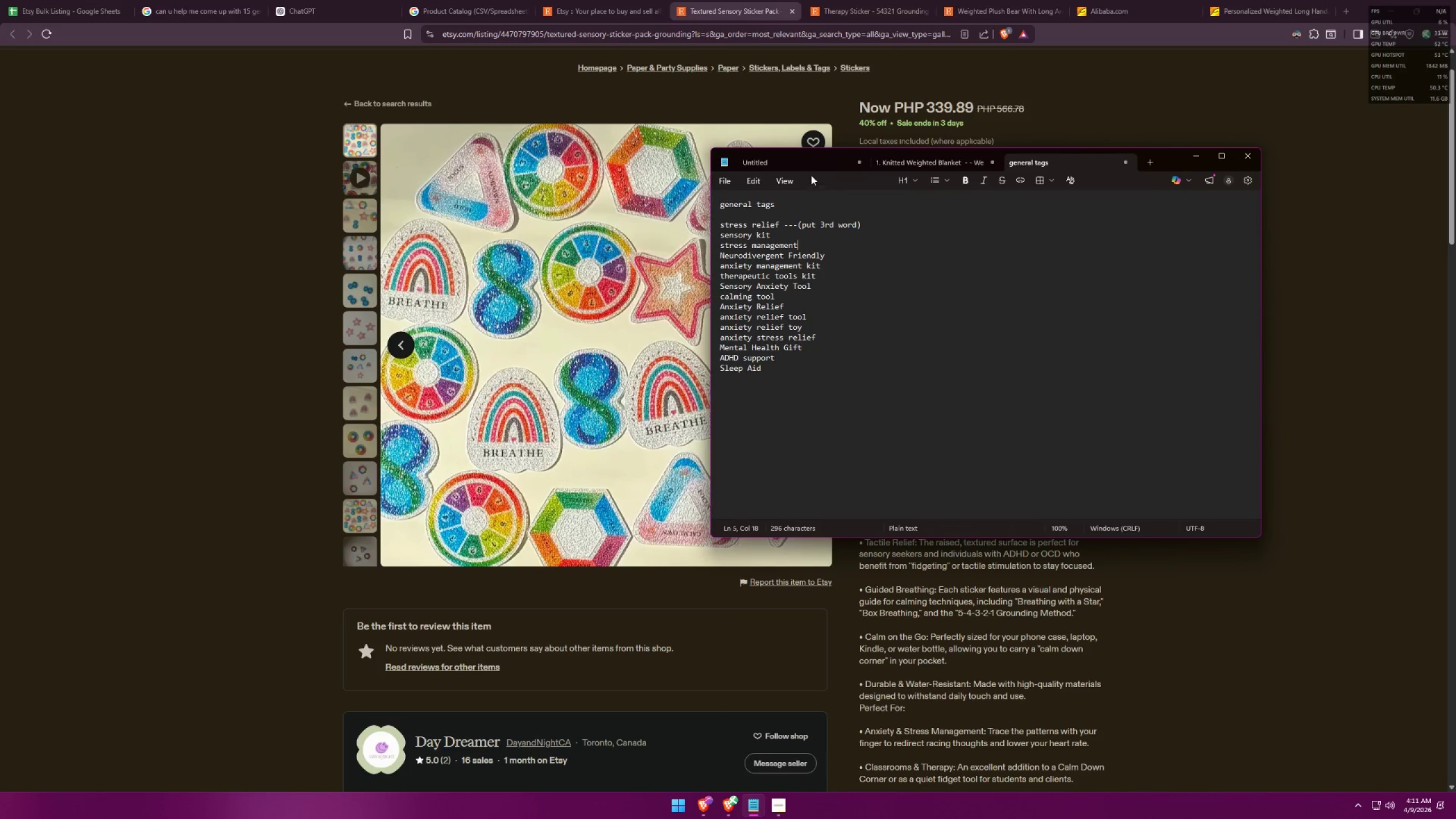 
double_click([895, 155])
 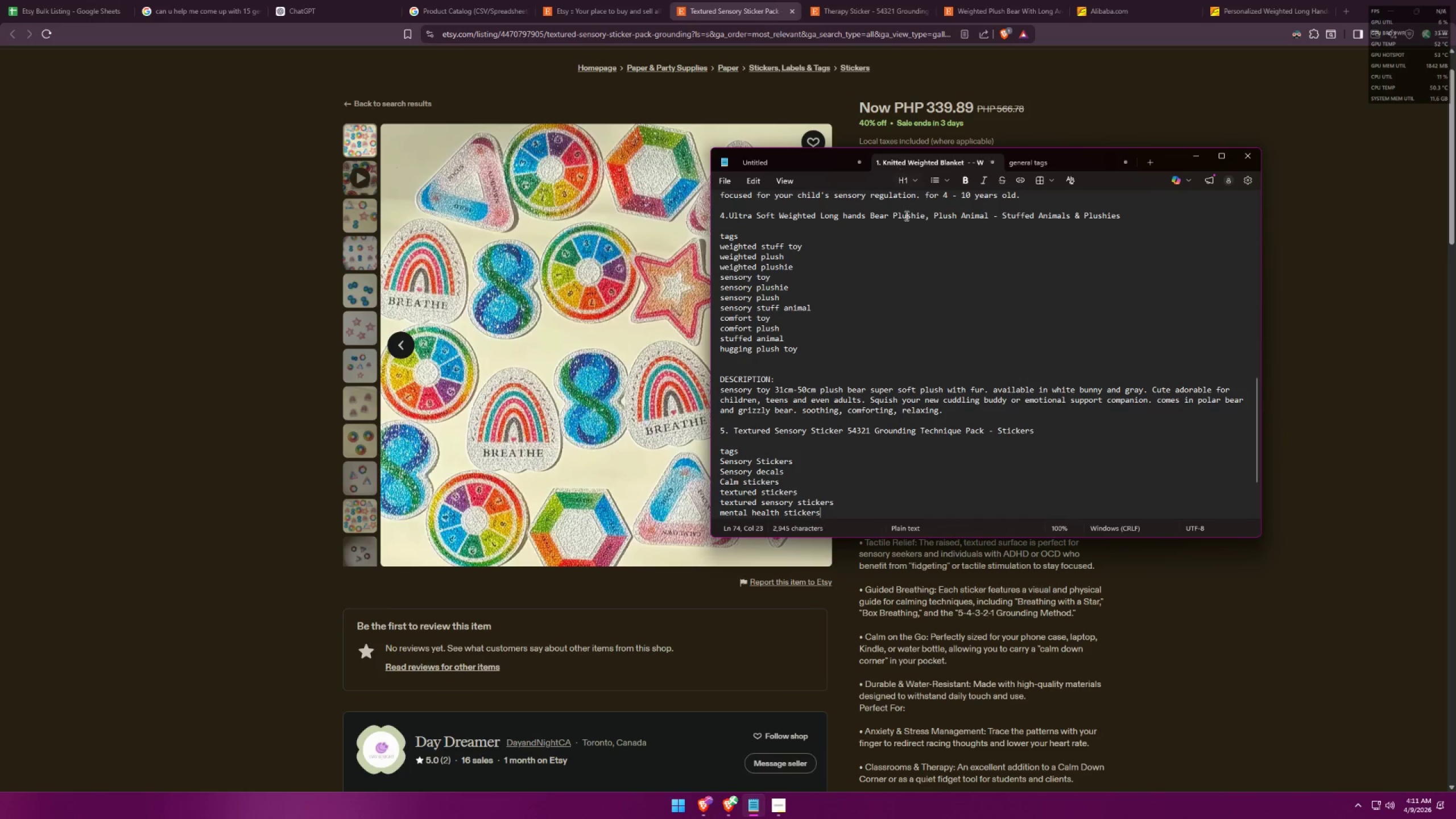 
scroll: coordinate [863, 442], scroll_direction: down, amount: 5.0
 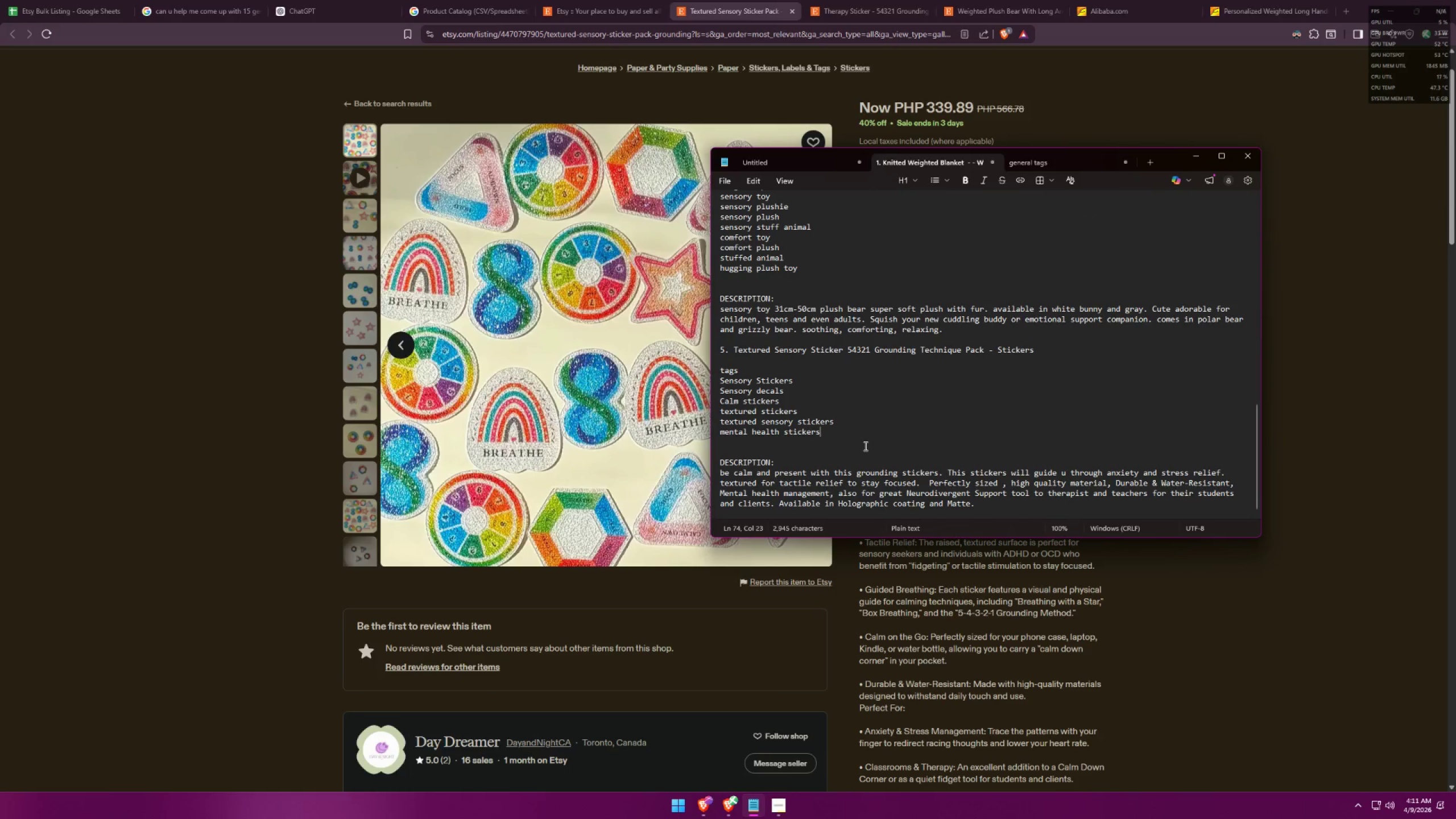 
key(Shift+Enter)
 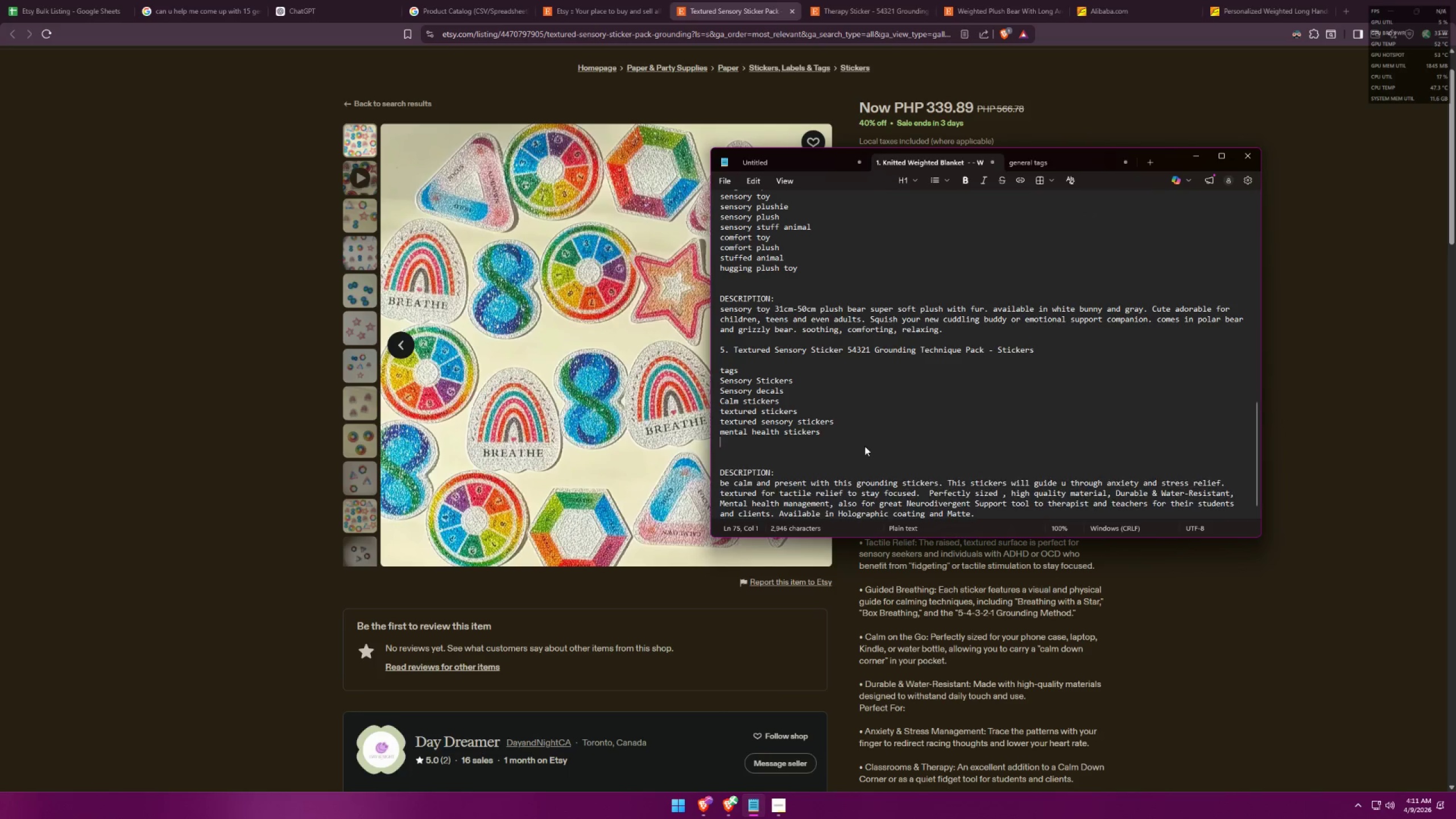 
type(stress management)
 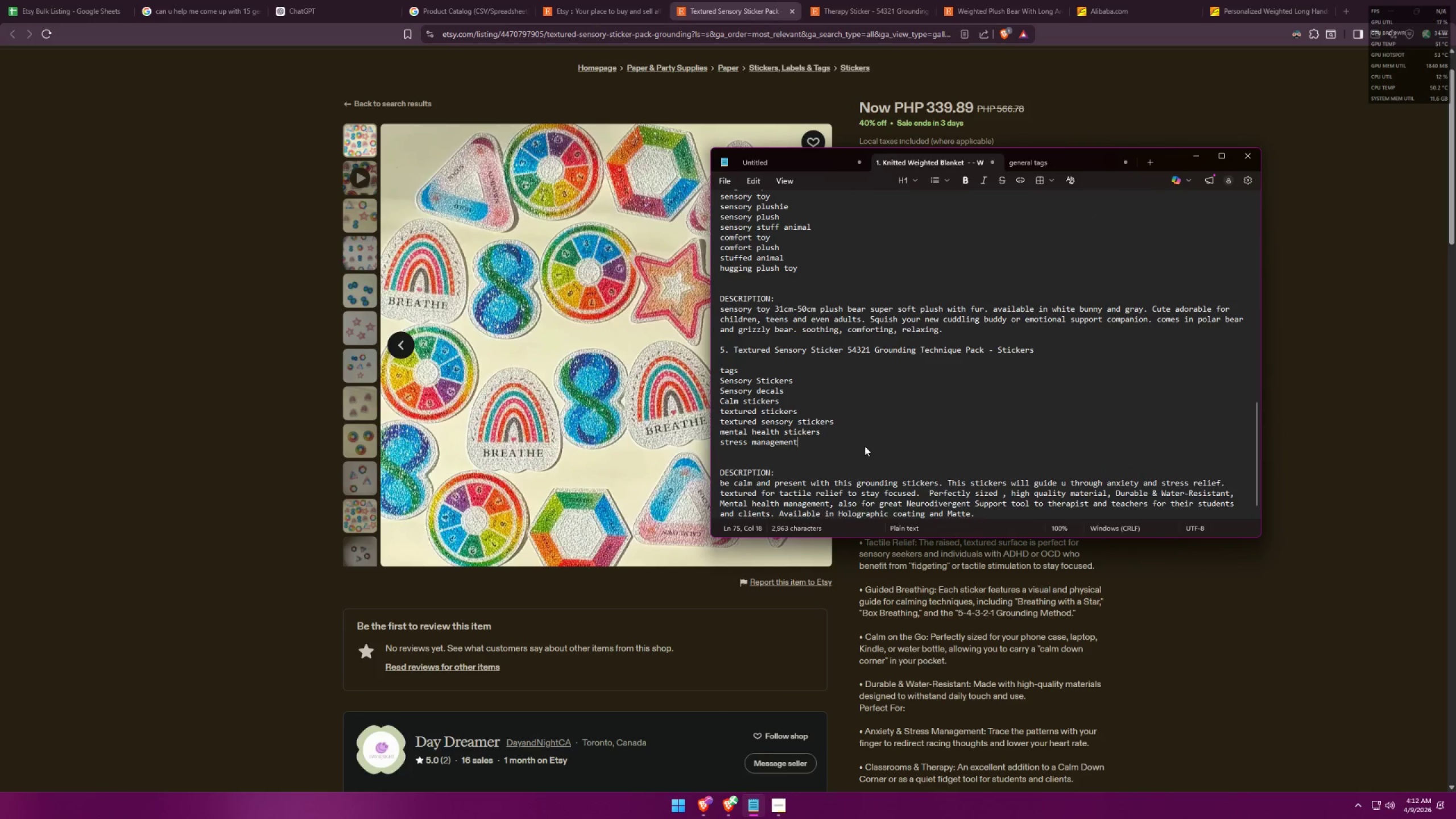 
key(Shift+Enter)
 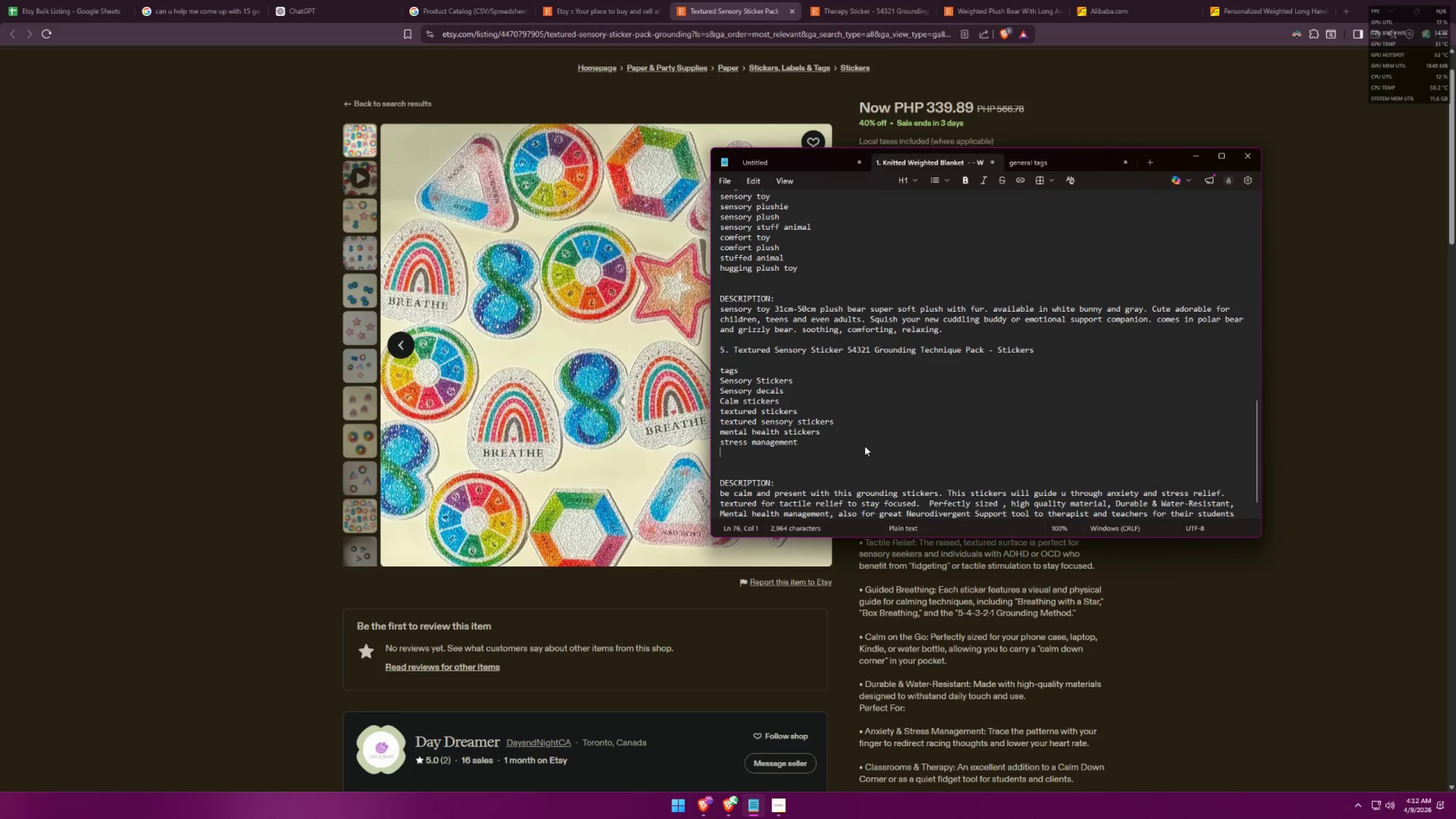 
type(ax)
key(Backspace)
type(nxiety management)
 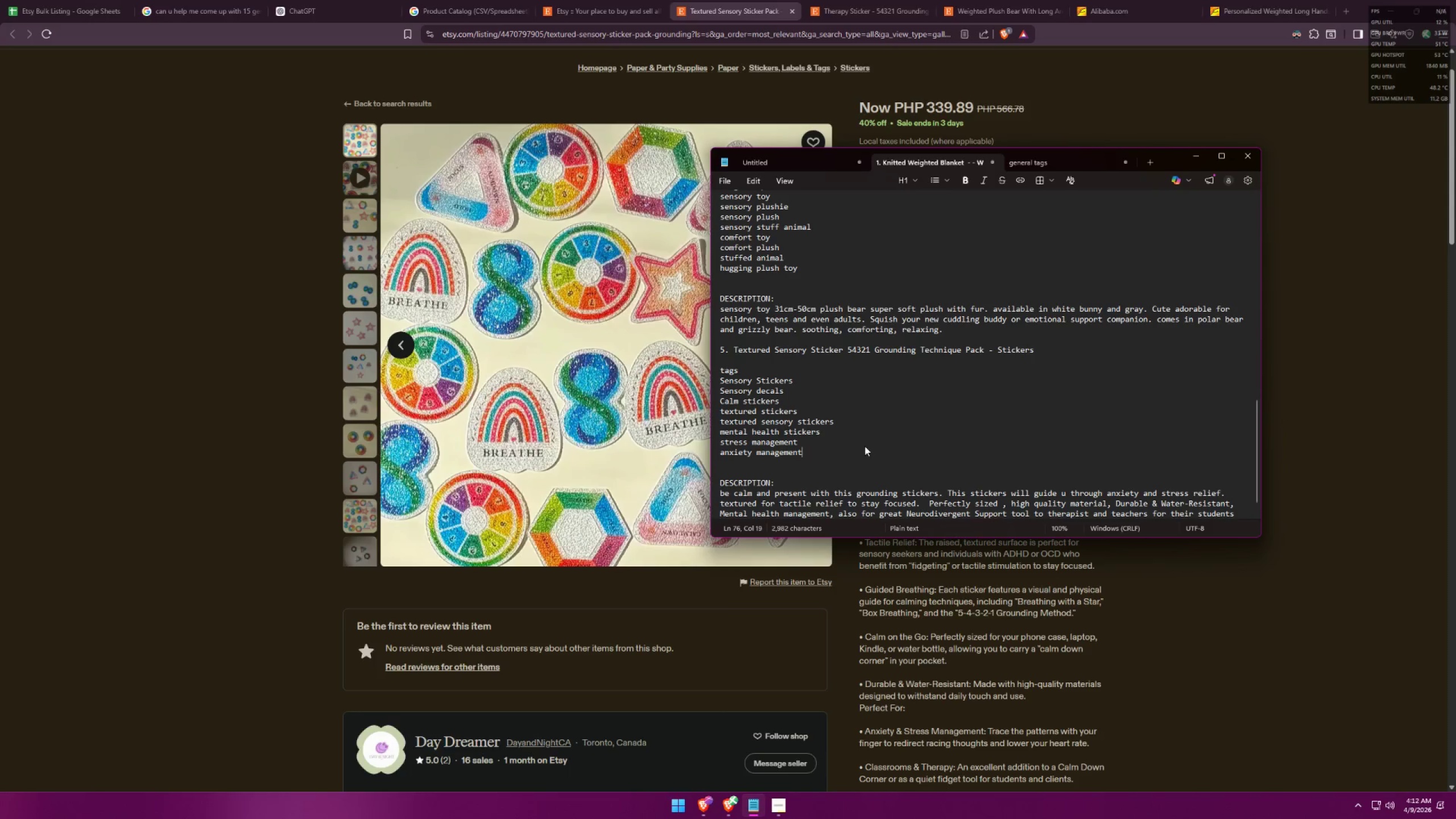 
key(Alt+AltLeft)
 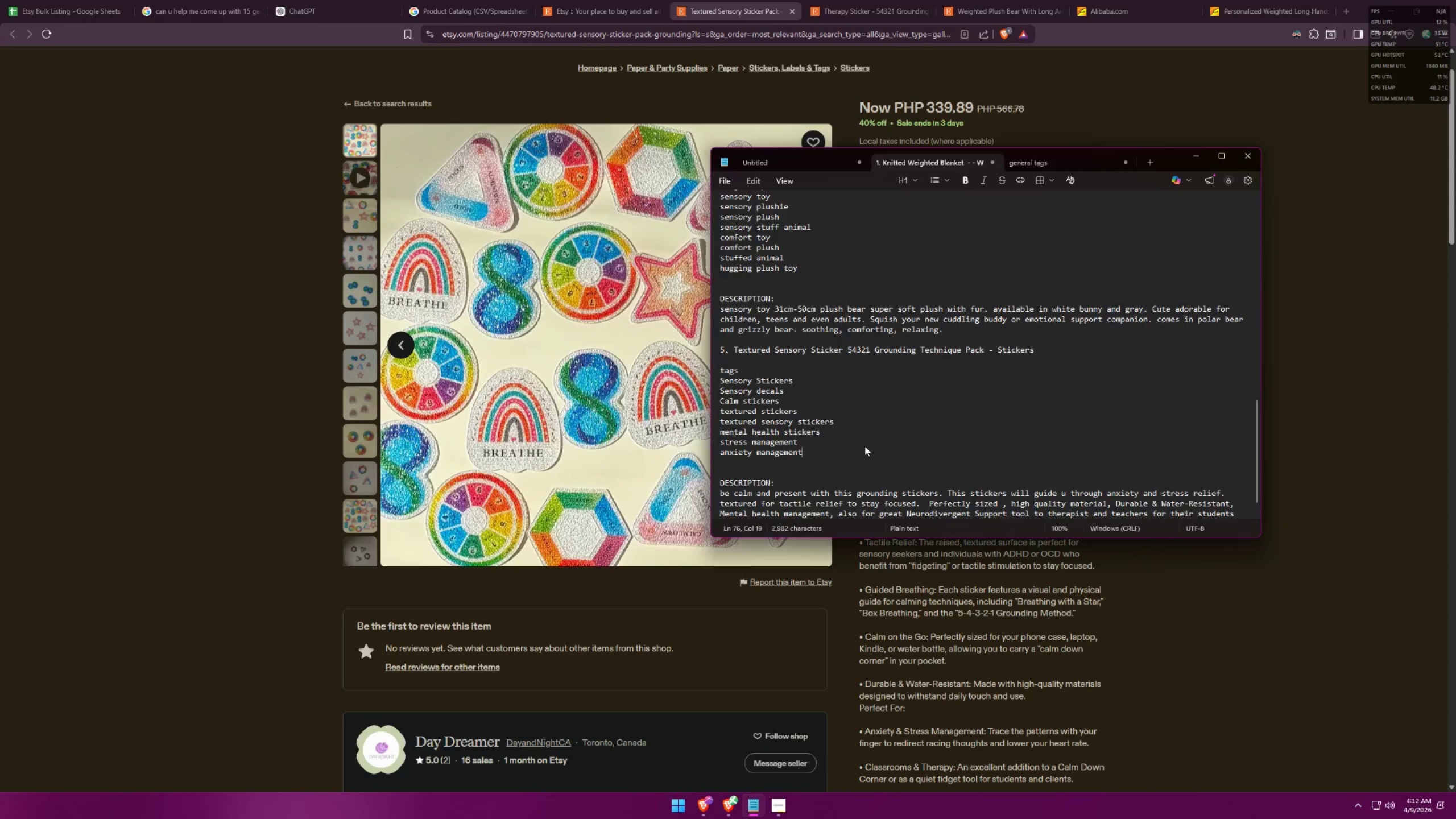 
key(Alt+Tab)
 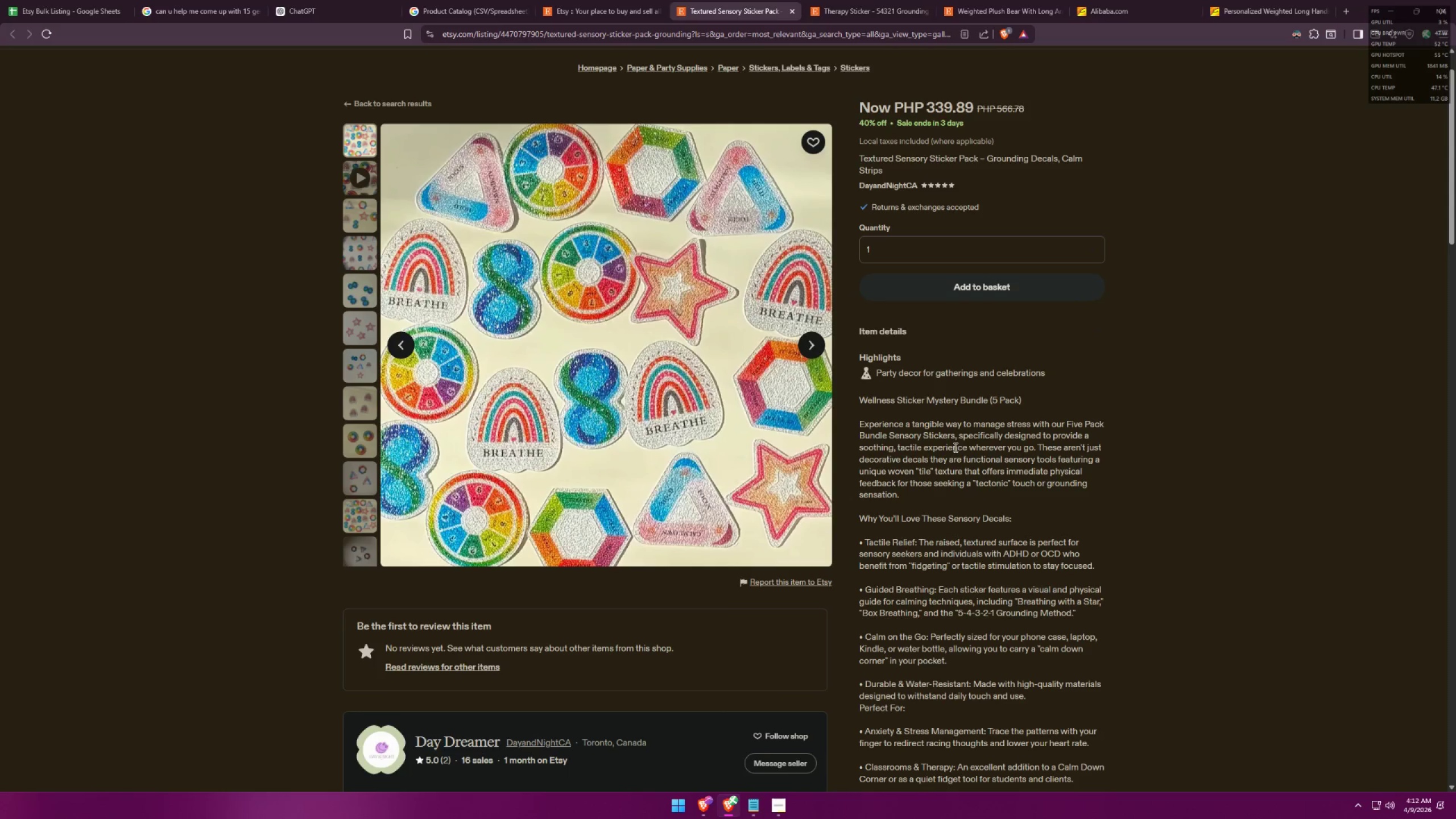 
key(Alt+AltLeft)
 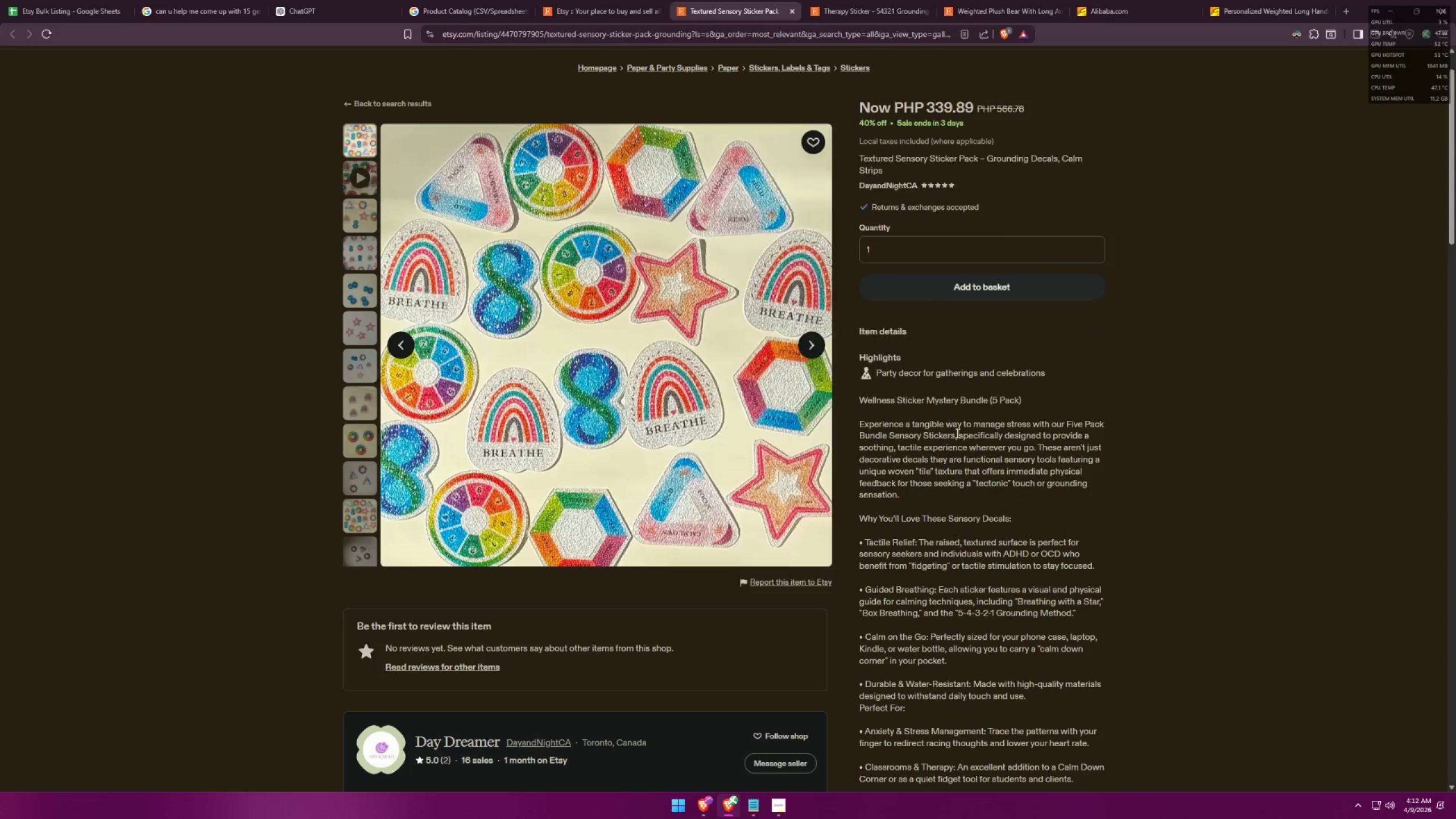 
key(Alt+Tab)
 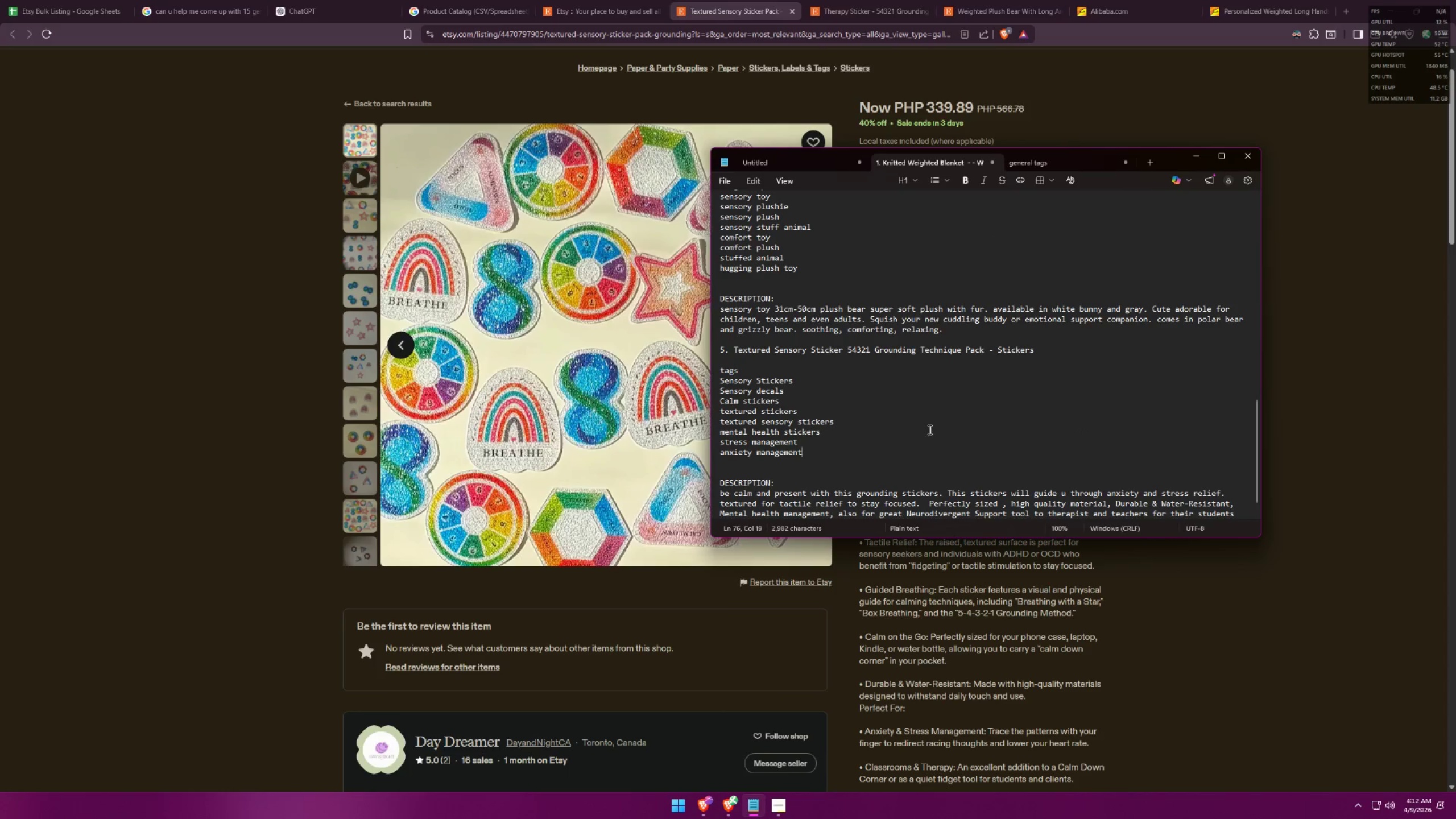 
key(Shift+ShiftLeft)
 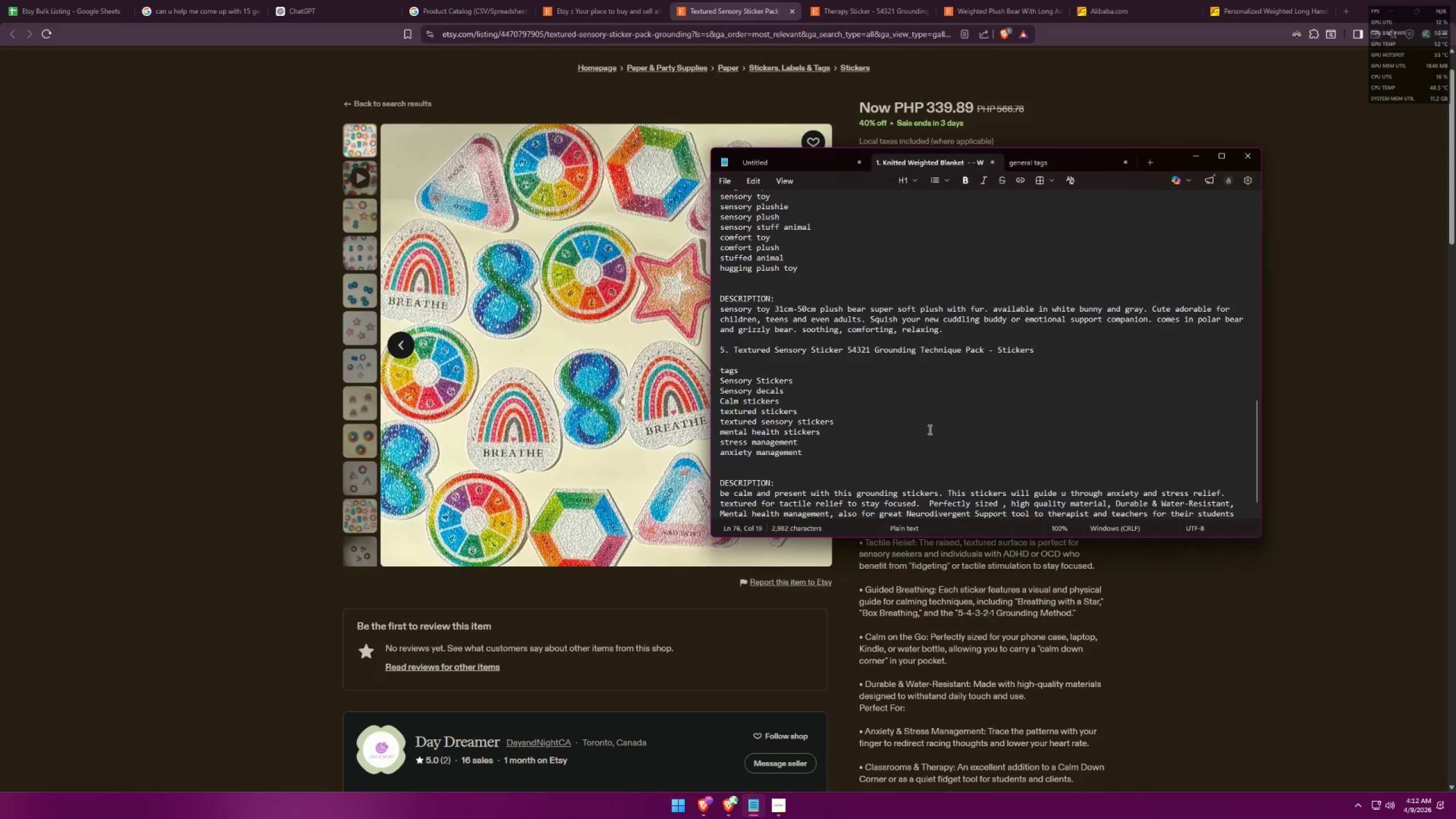 
key(Alt+AltLeft)
 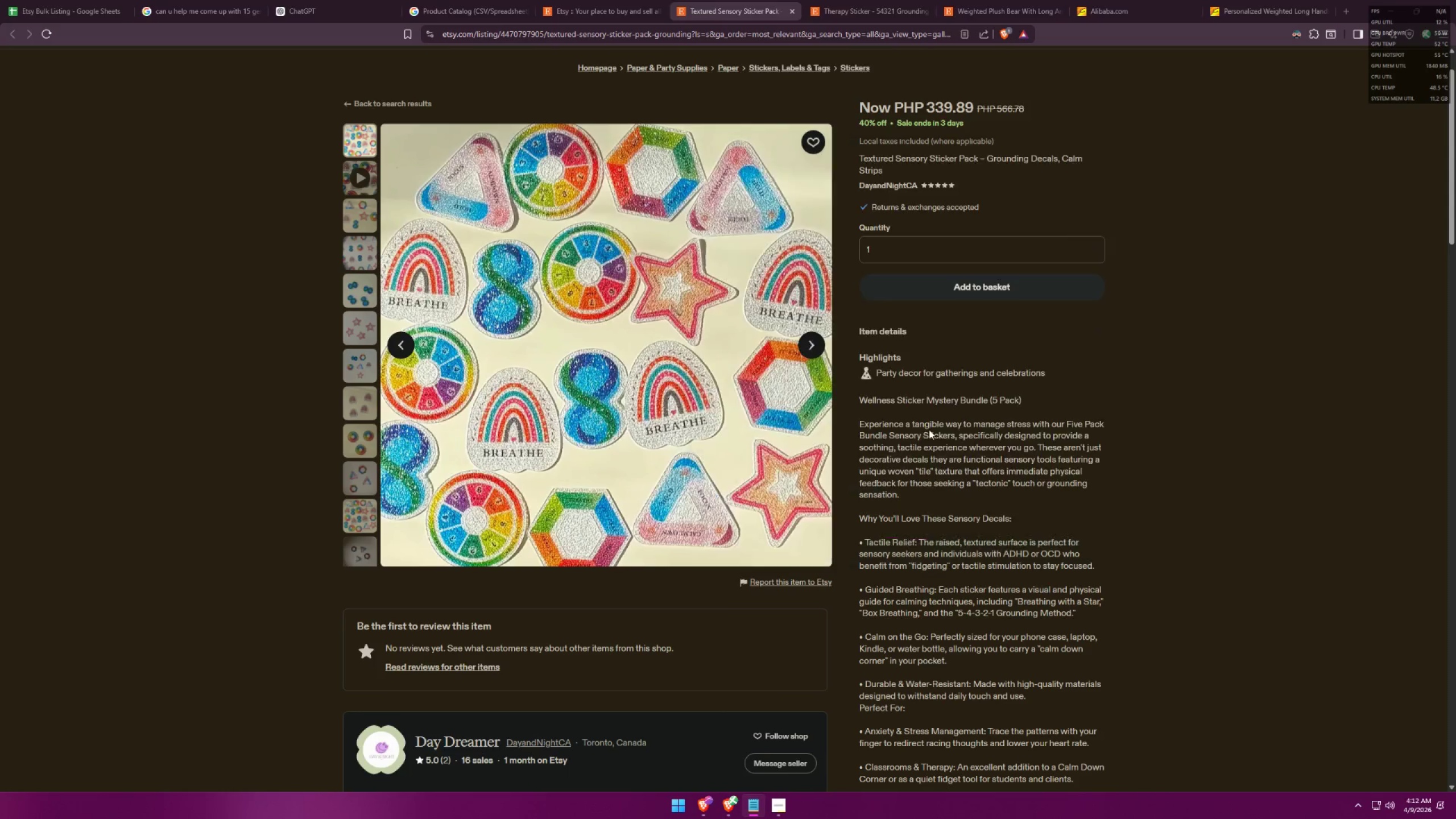 
key(Alt+Tab)
 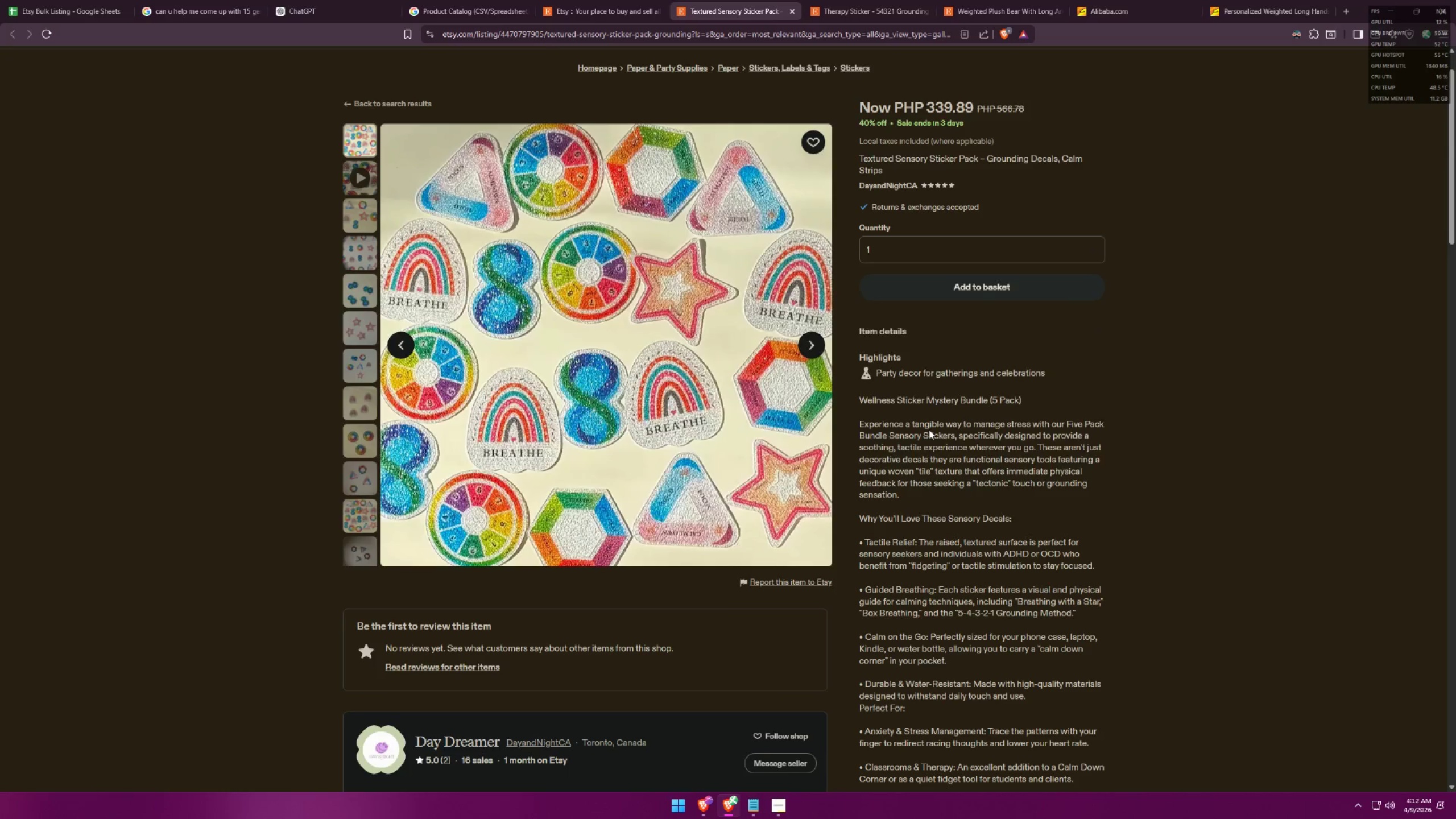 
key(Alt+AltLeft)
 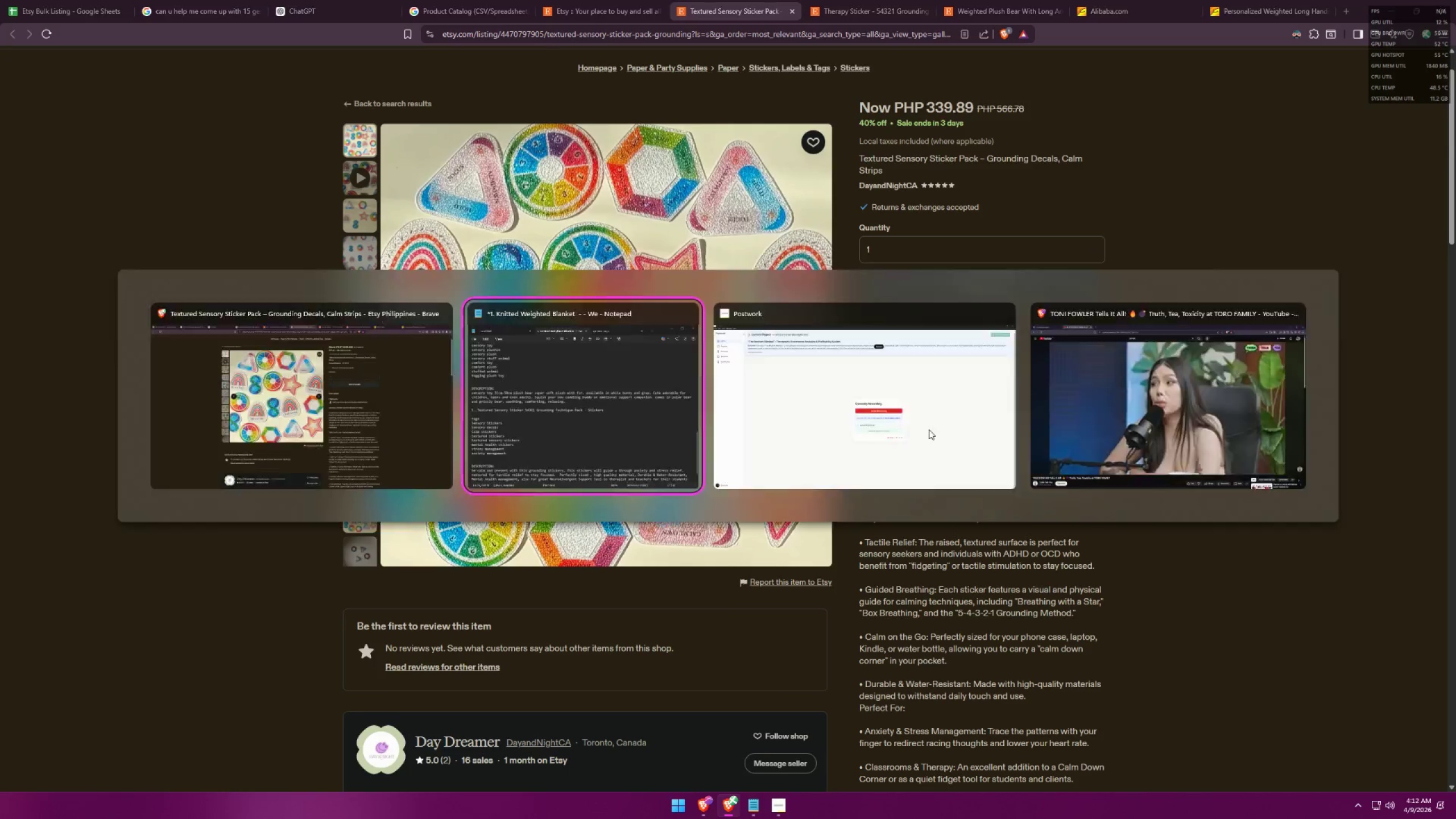 
key(Alt+Tab)
 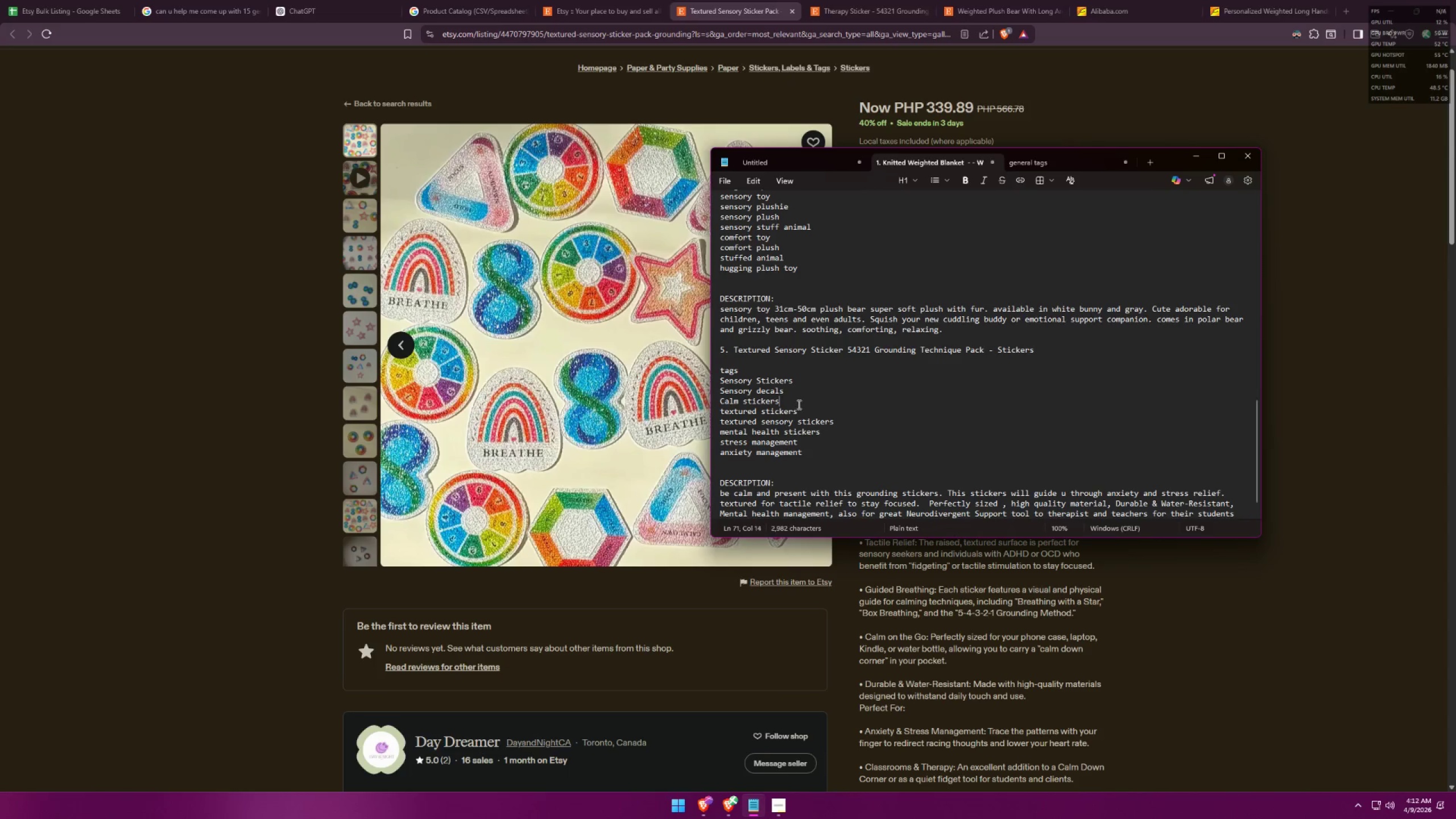 
key(Shift+Enter)
 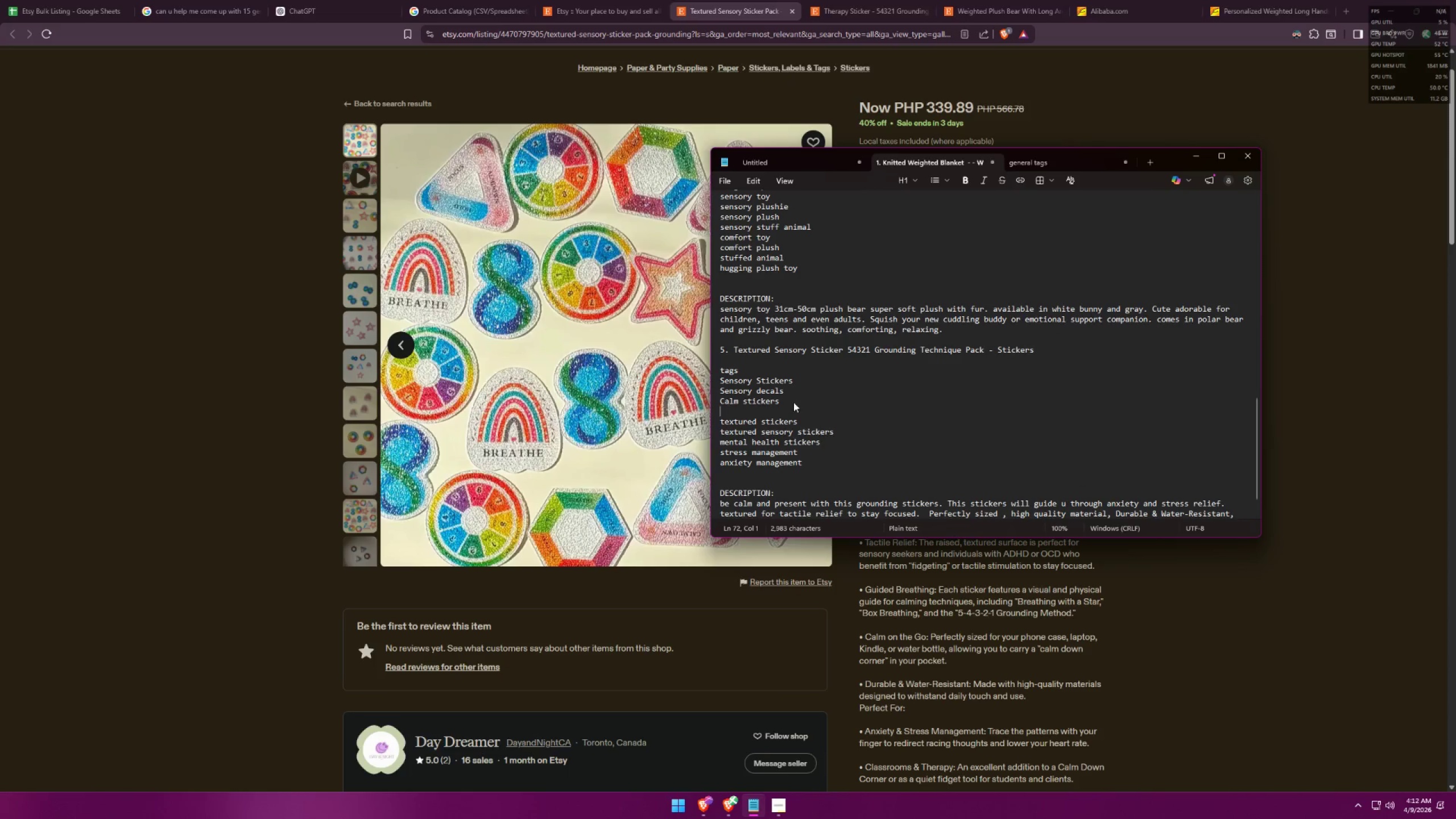 
type(calm strips)
key(Tab)
 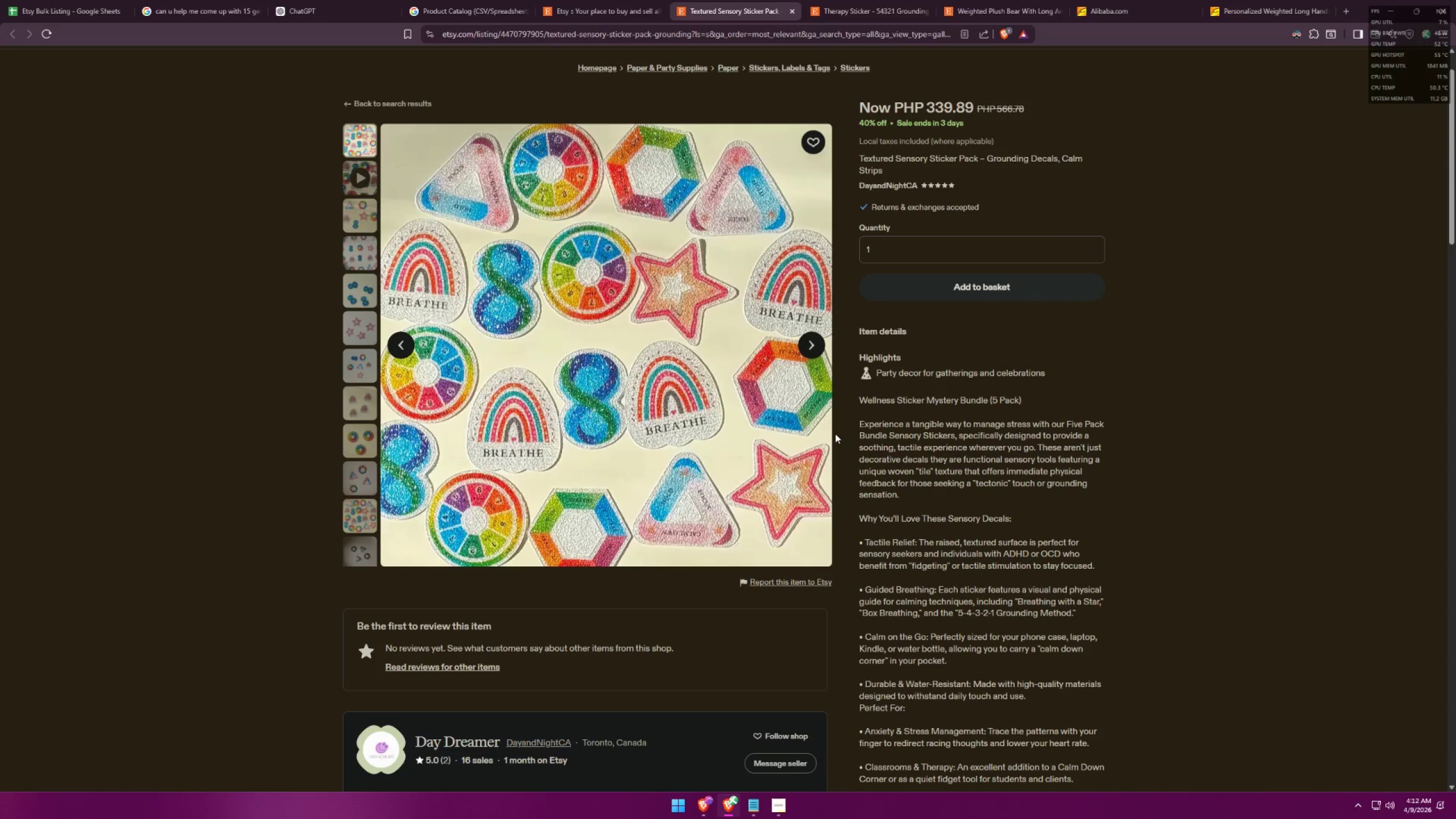 
hold_key(key=AltLeft, duration=5.57)
 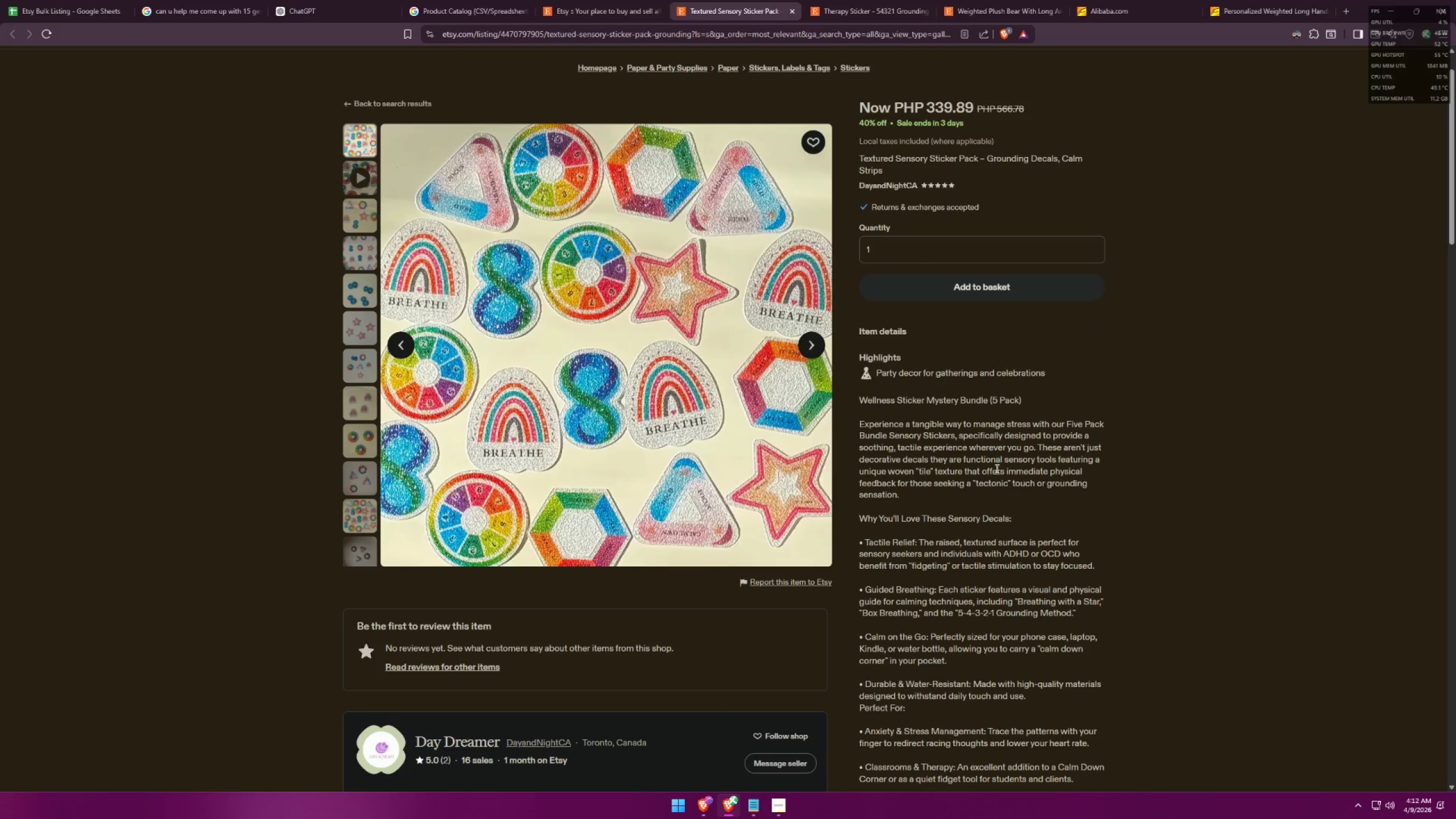 
key(Alt+Tab)
 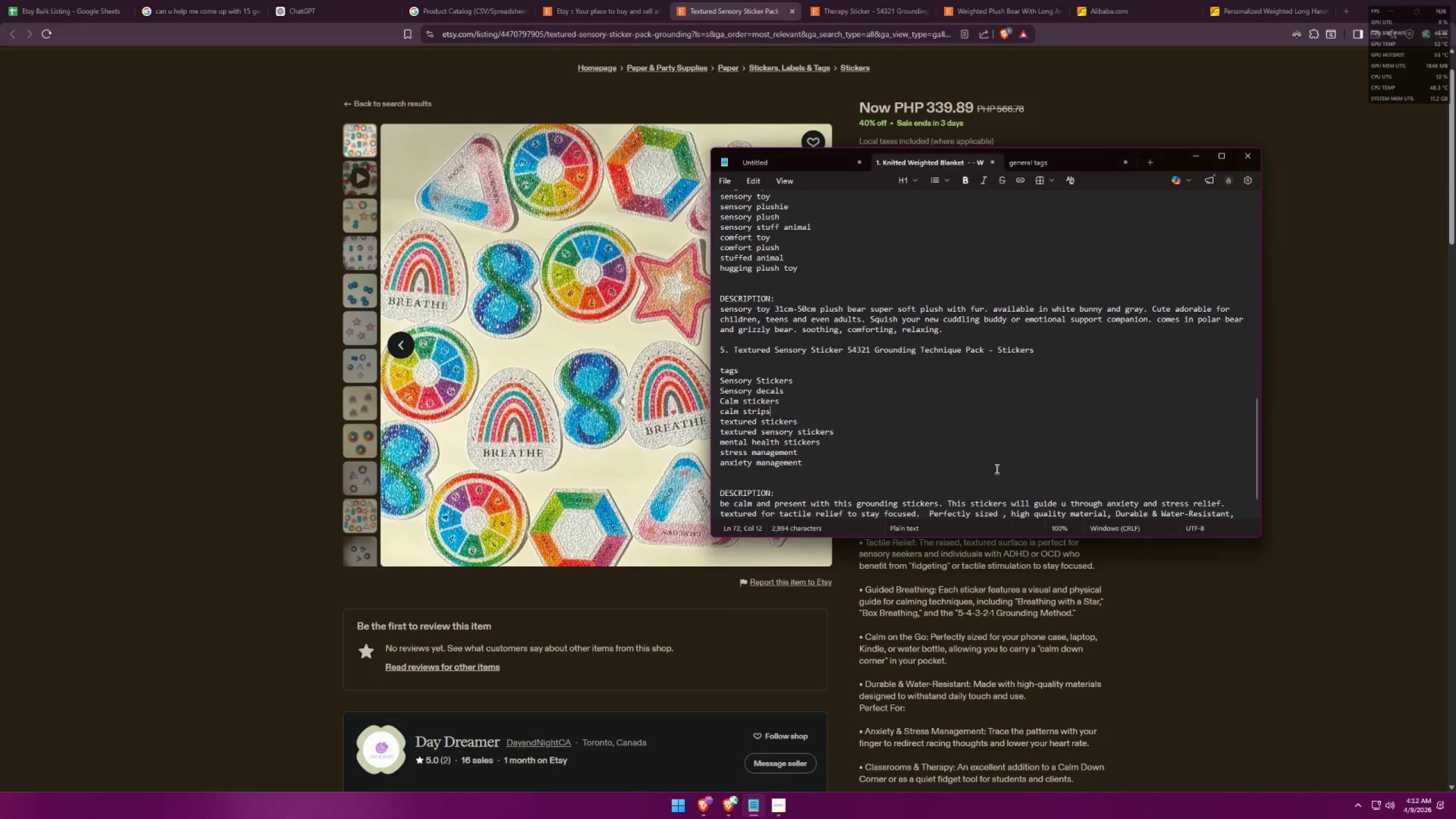 
key(Alt+AltLeft)
 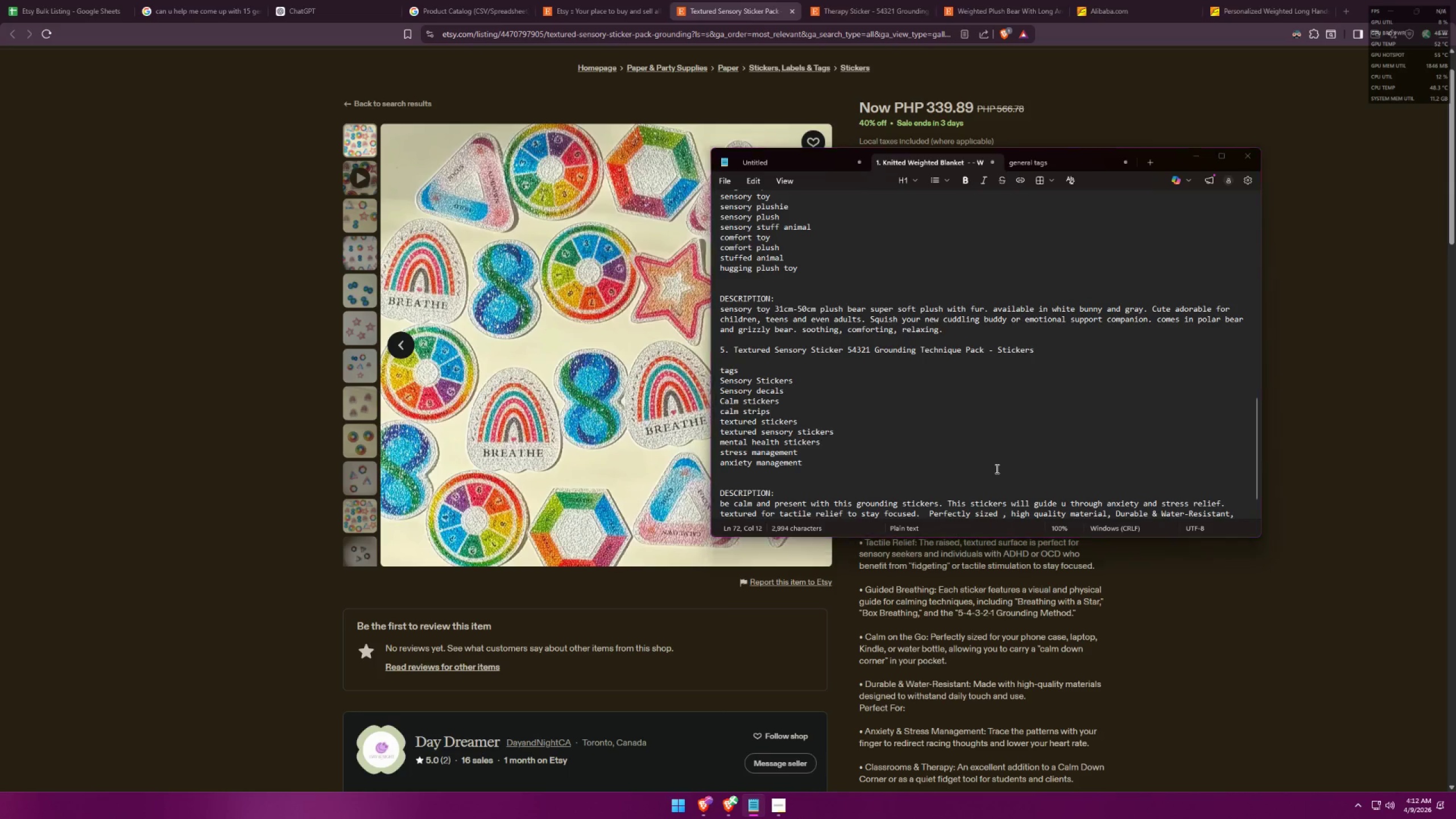 
key(Alt+Tab)
 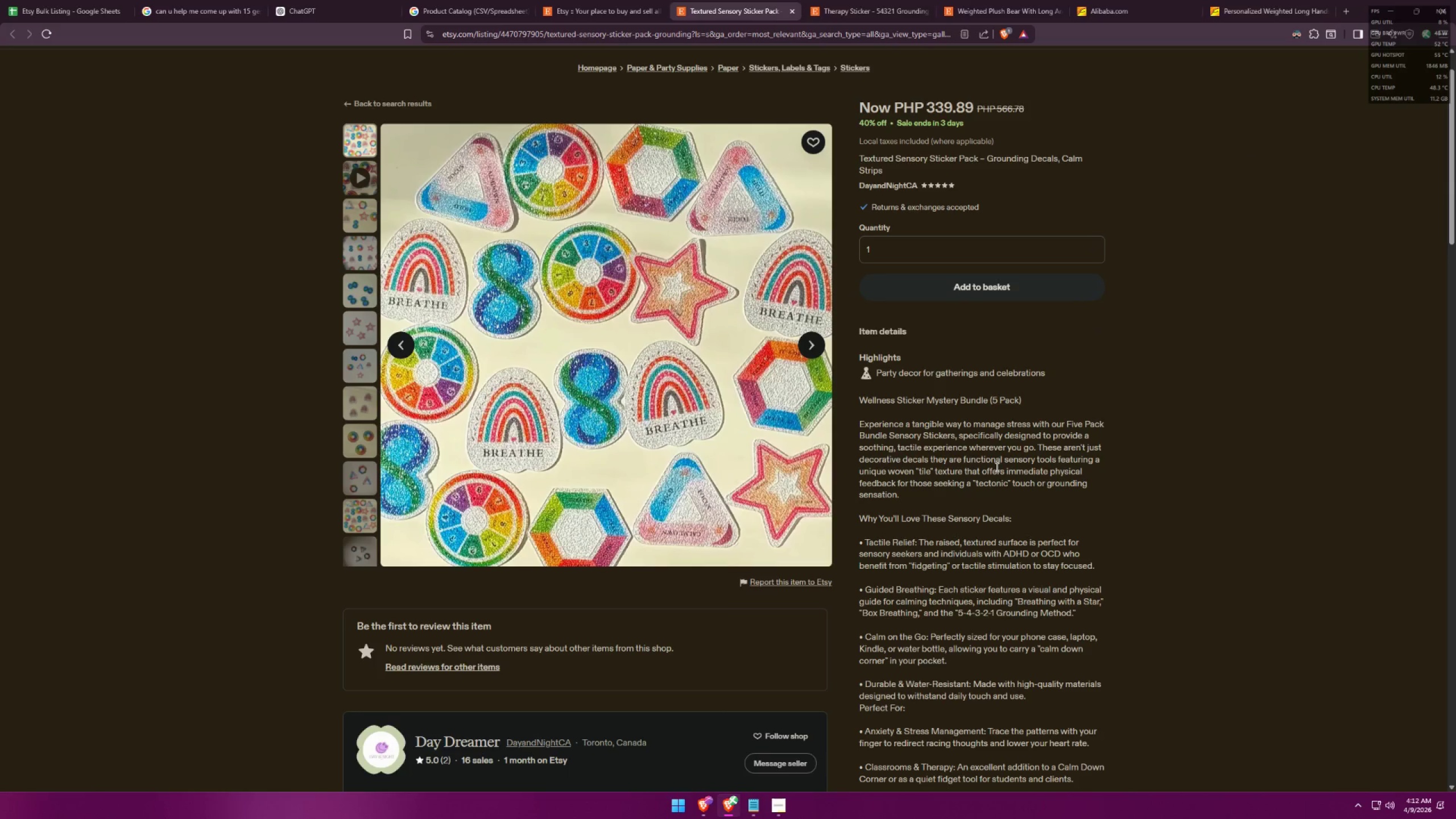 
key(Alt+AltLeft)
 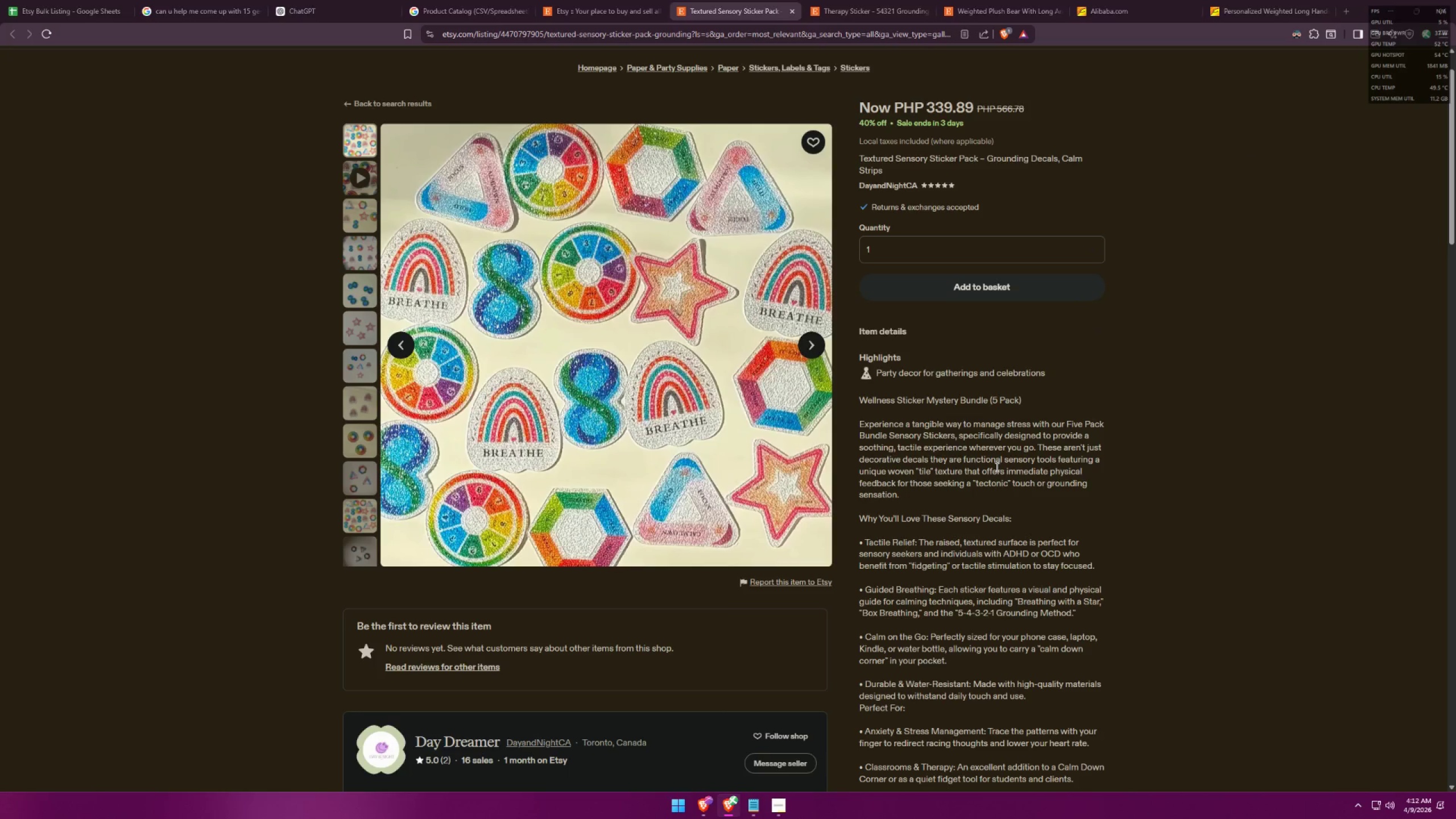 
key(Alt+Tab)
 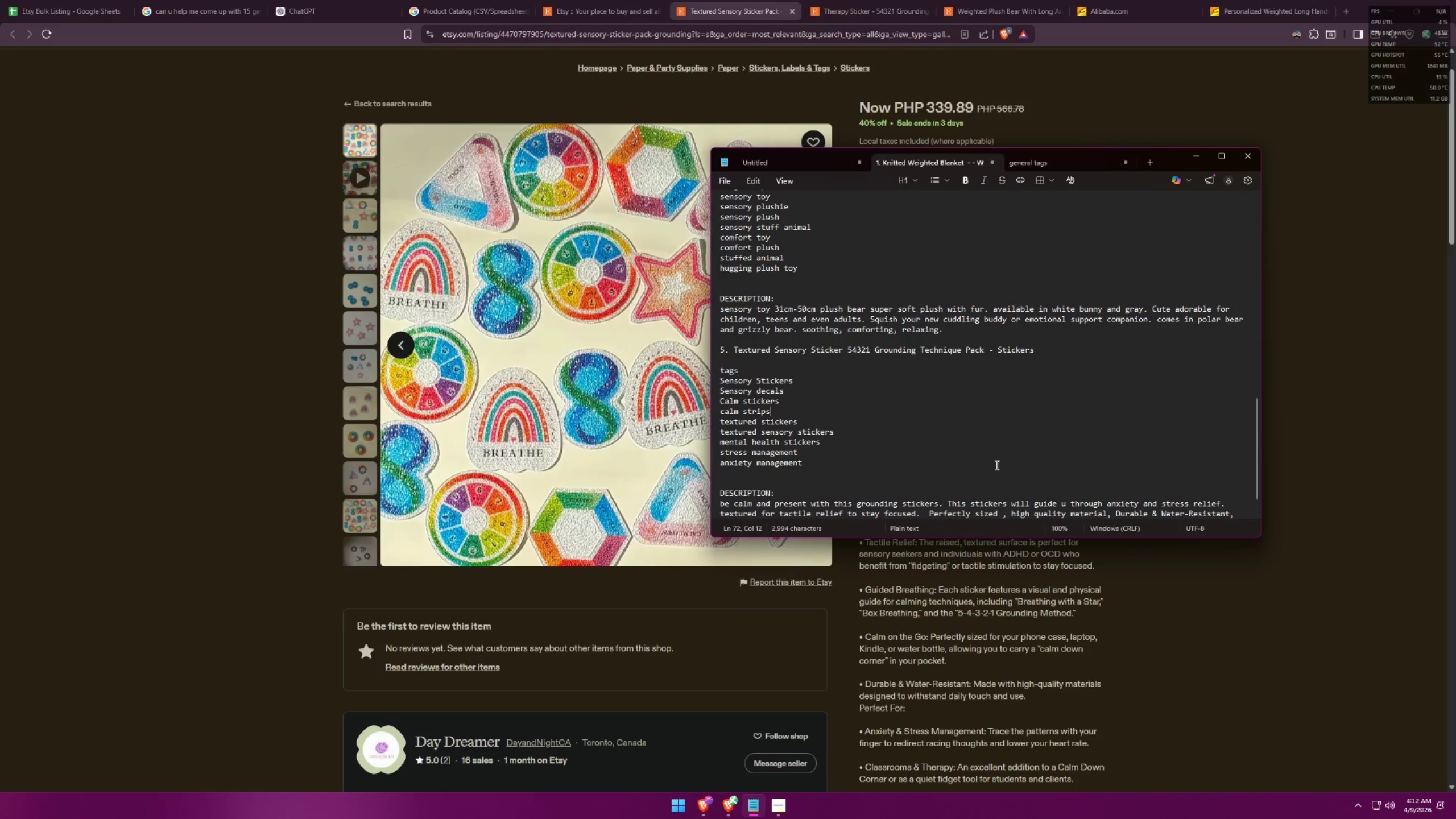 
key(Alt+AltLeft)
 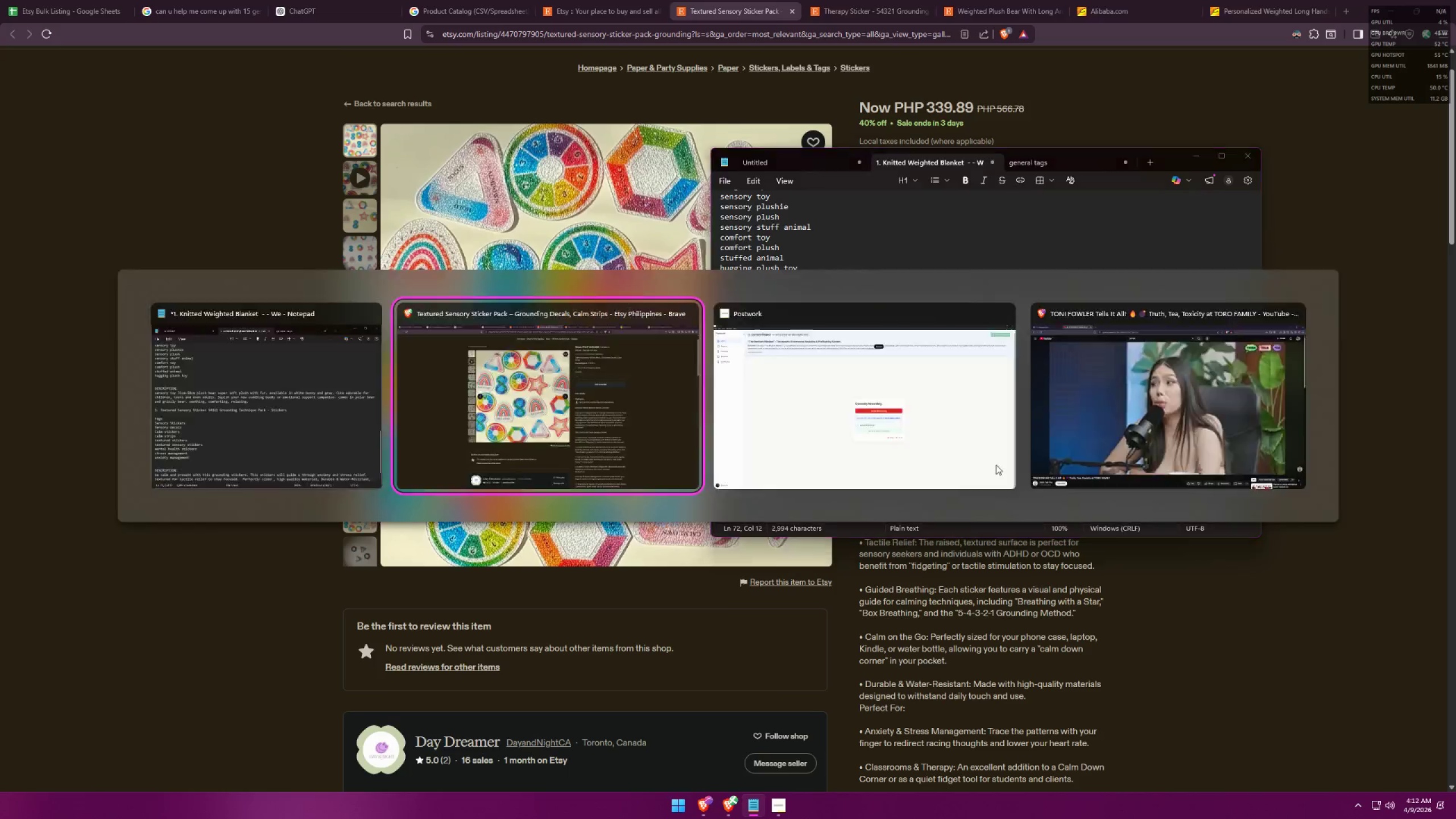 
key(Alt+Tab)
 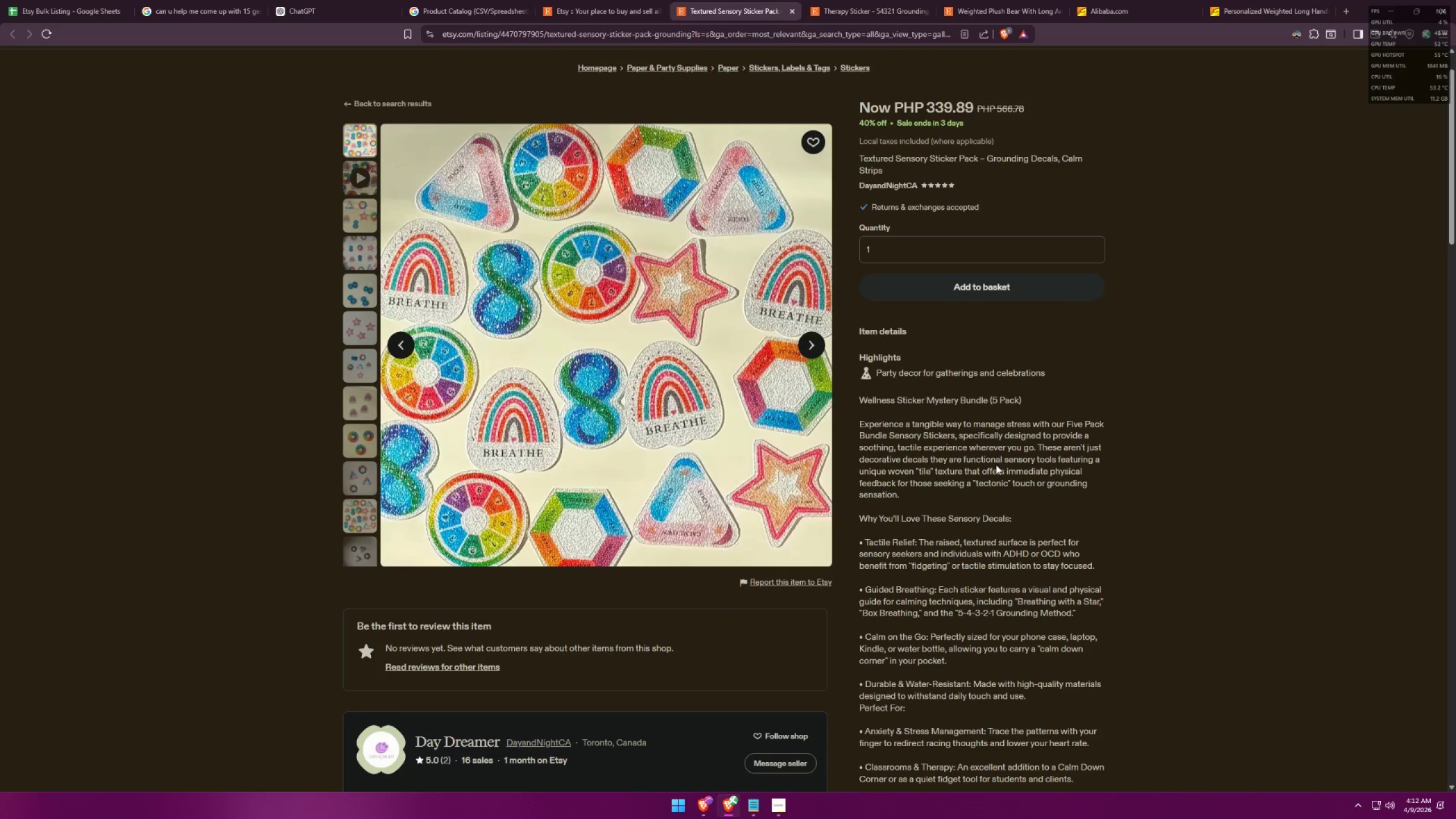 
key(Alt+AltLeft)
 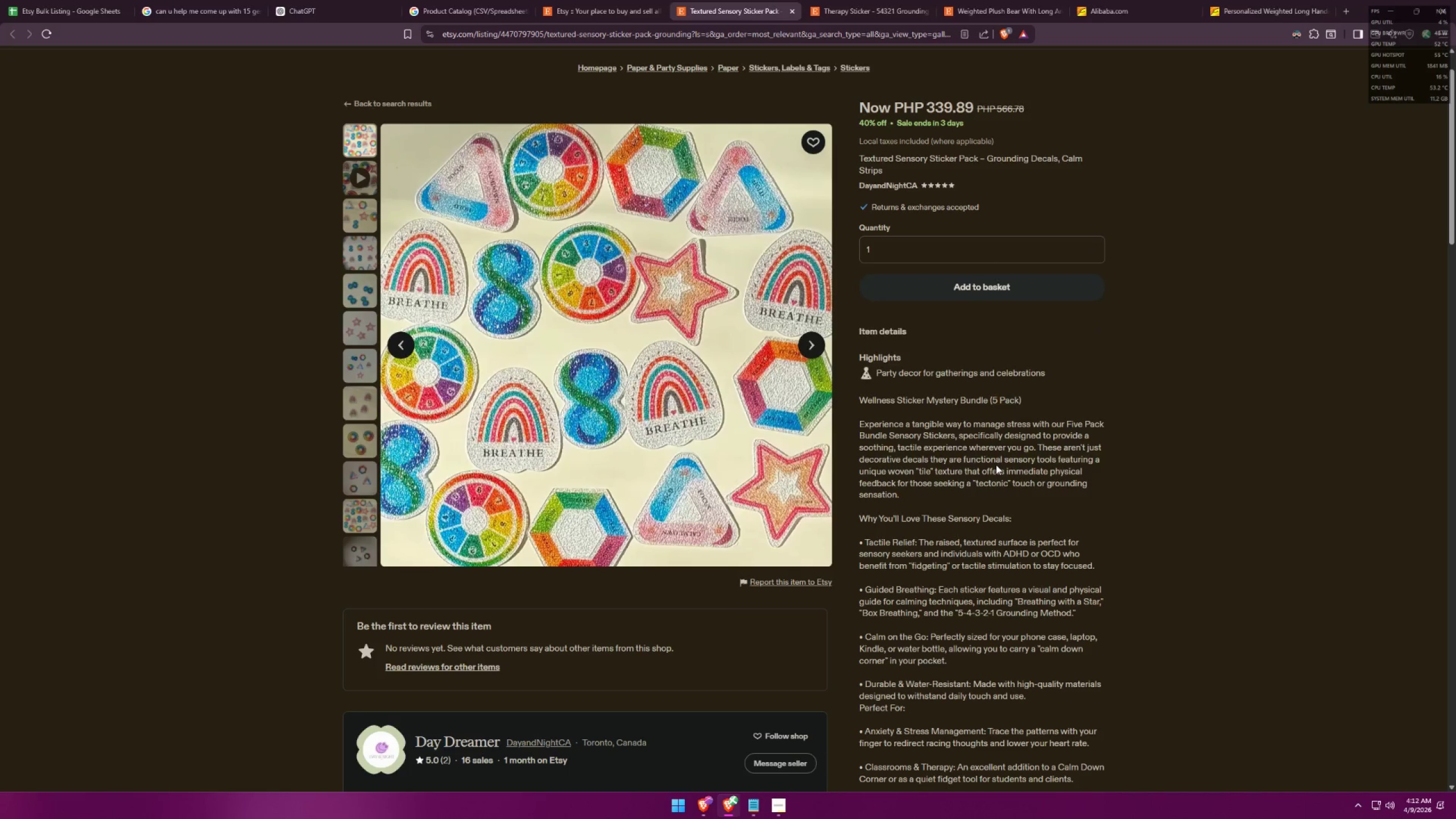 
key(Alt+Tab)
 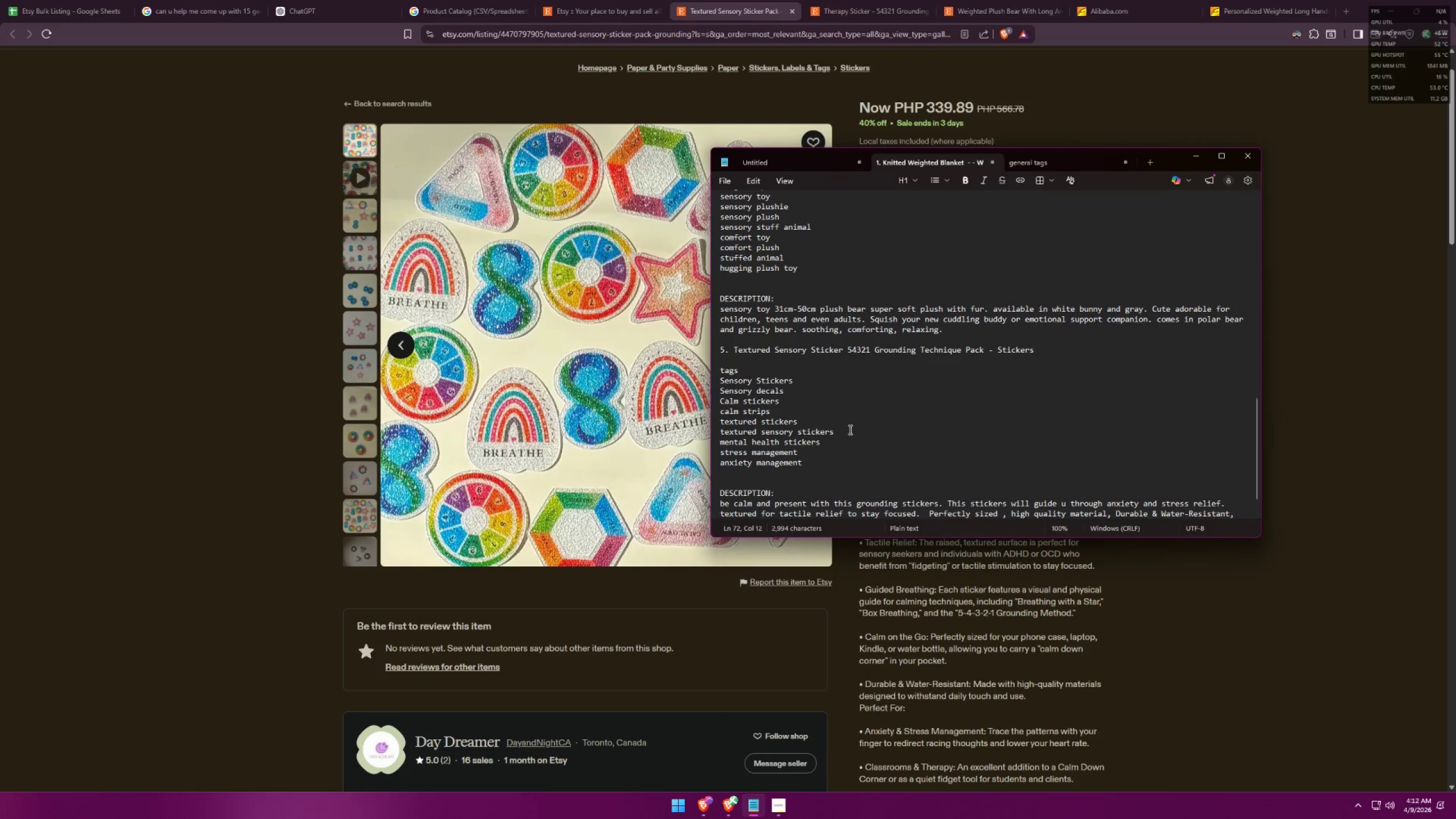 
left_click([804, 373])
 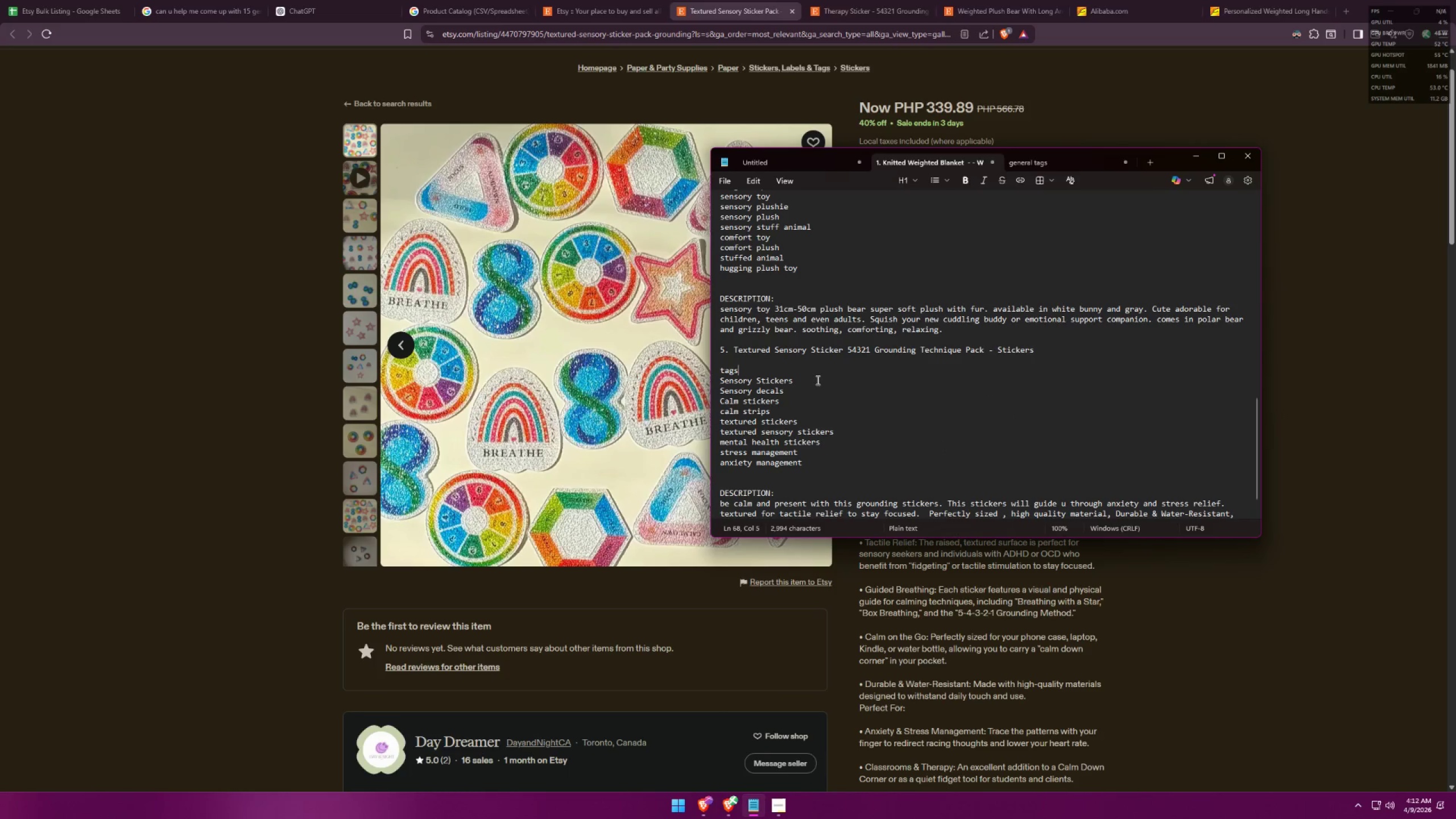 
key(Shift+ShiftLeft)
 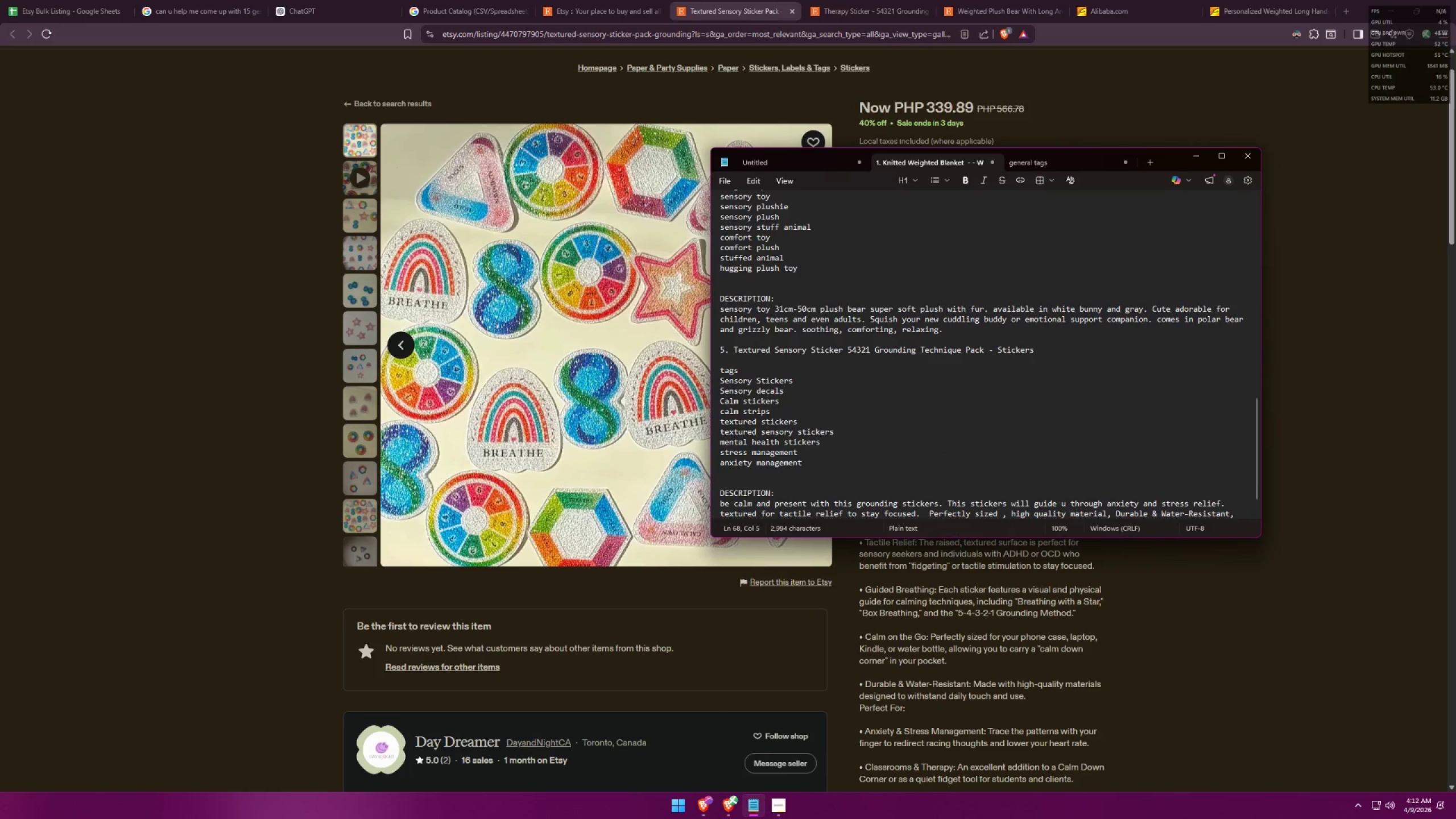 
key(Shift+Enter)
 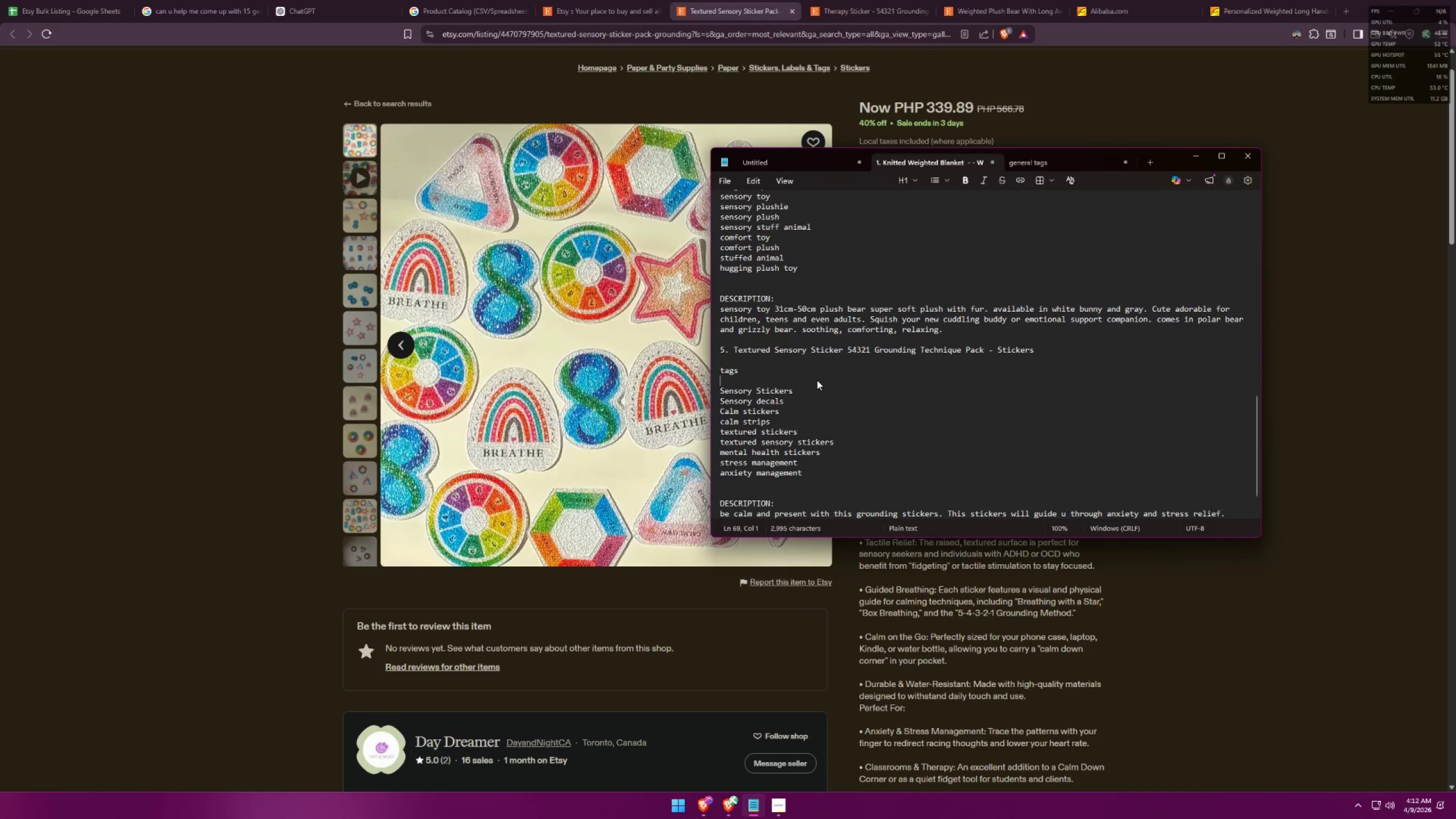 
type(grounding stickers)
 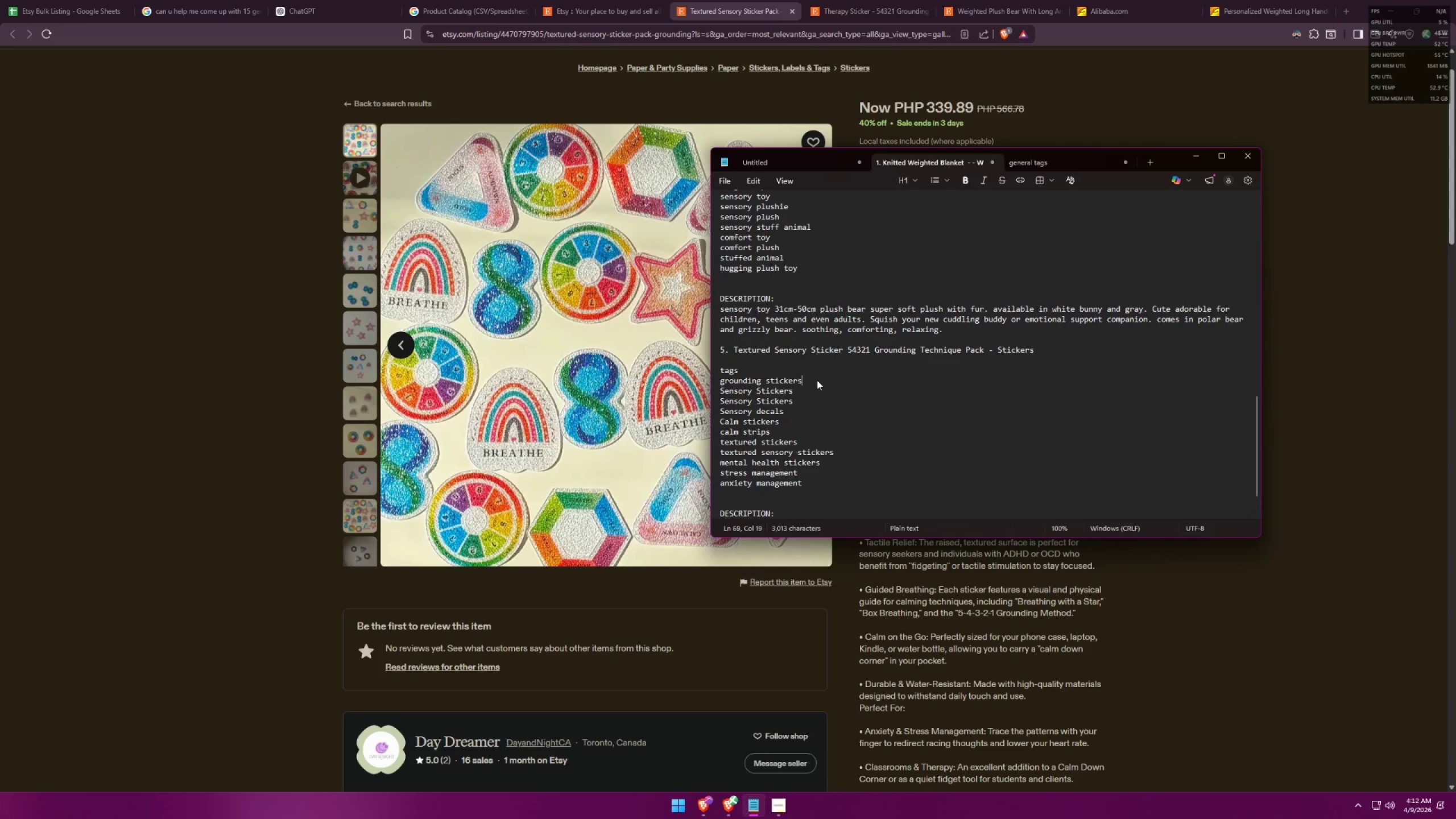 
key(Shift+Enter)
 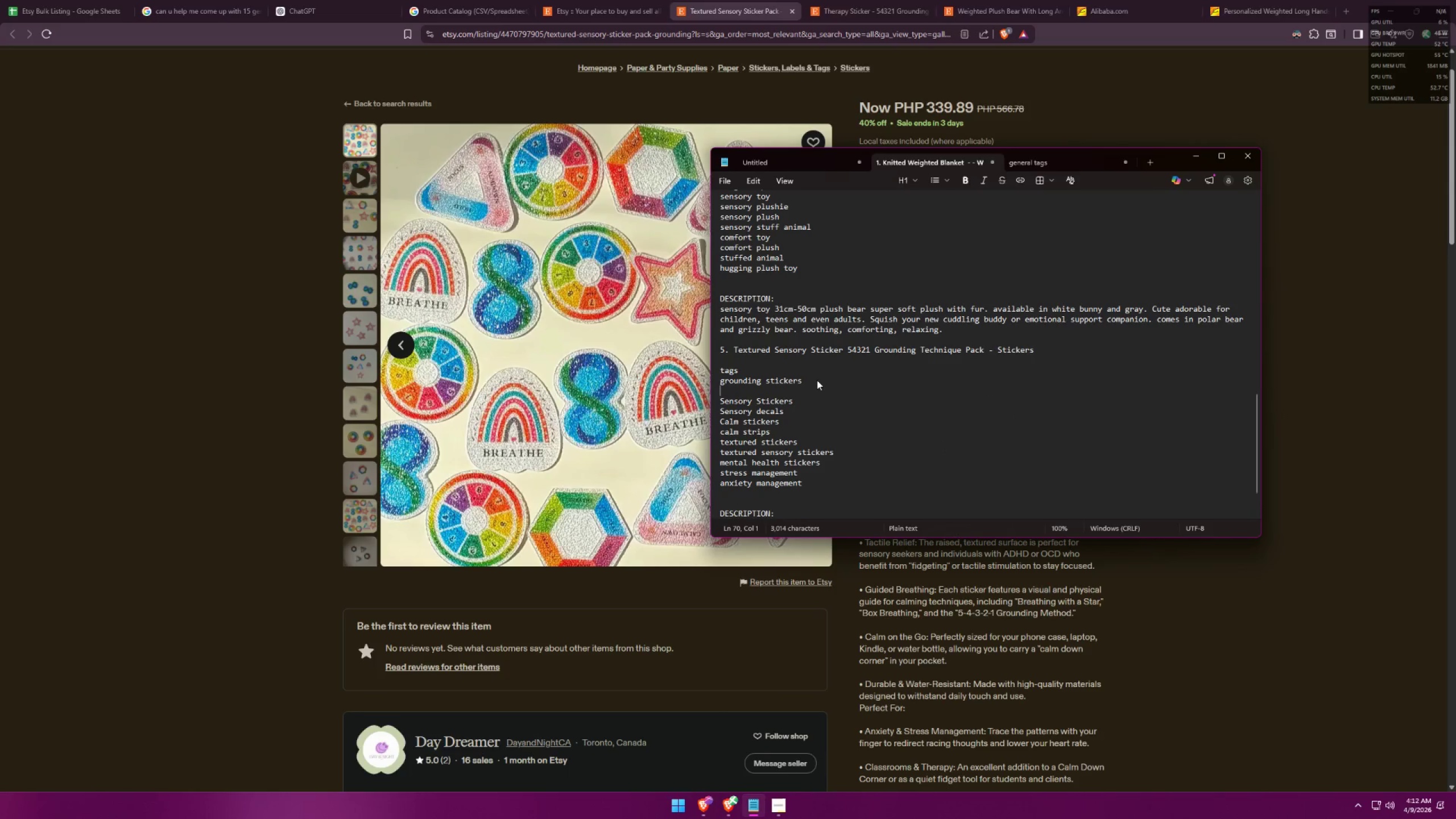 
type(grounding dfe)
key(Backspace)
key(Backspace)
type(ecals)
 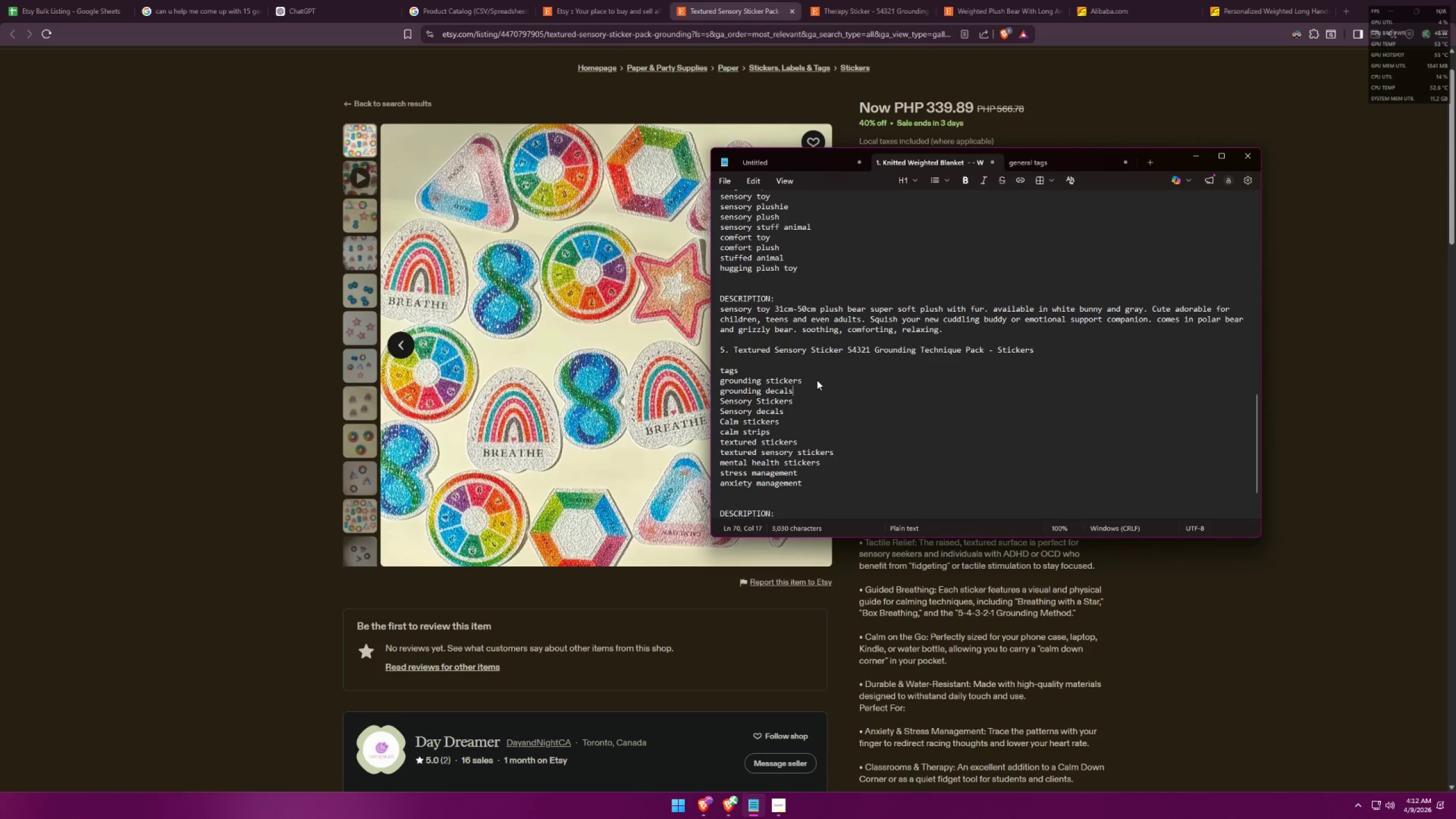 
key(Shift+Enter)
 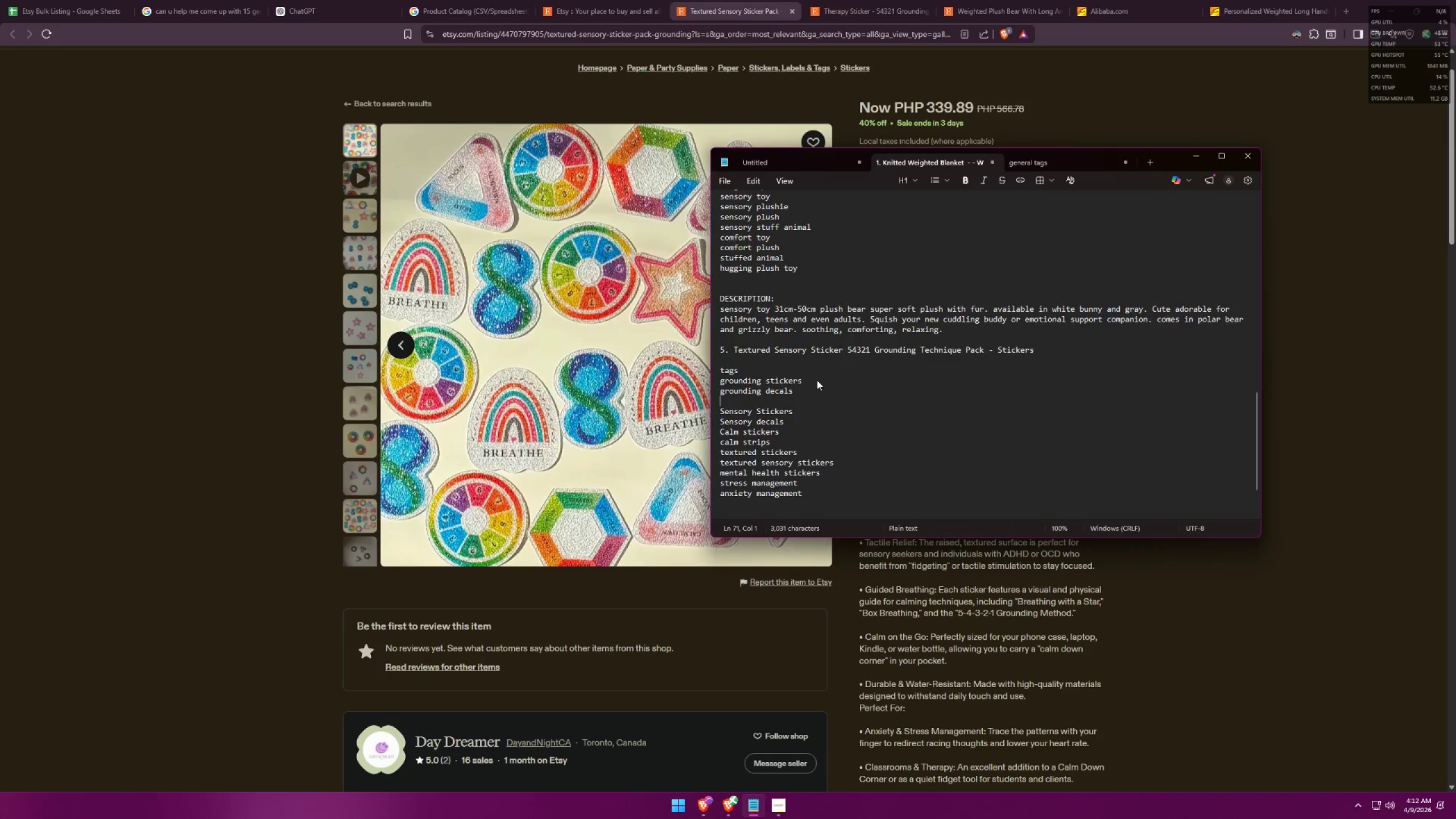 
key(Alt+AltLeft)
 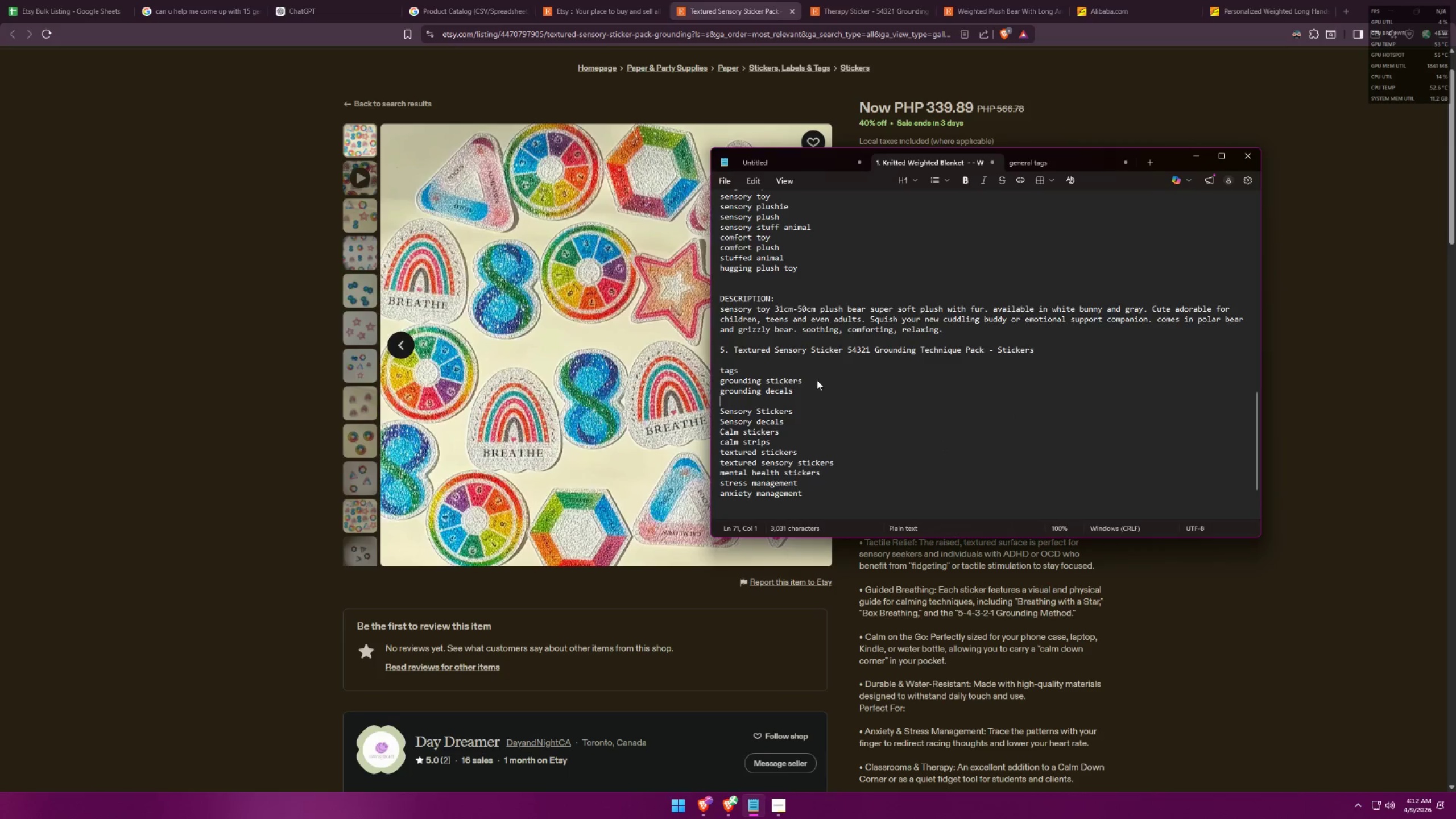 
key(Alt+Tab)
 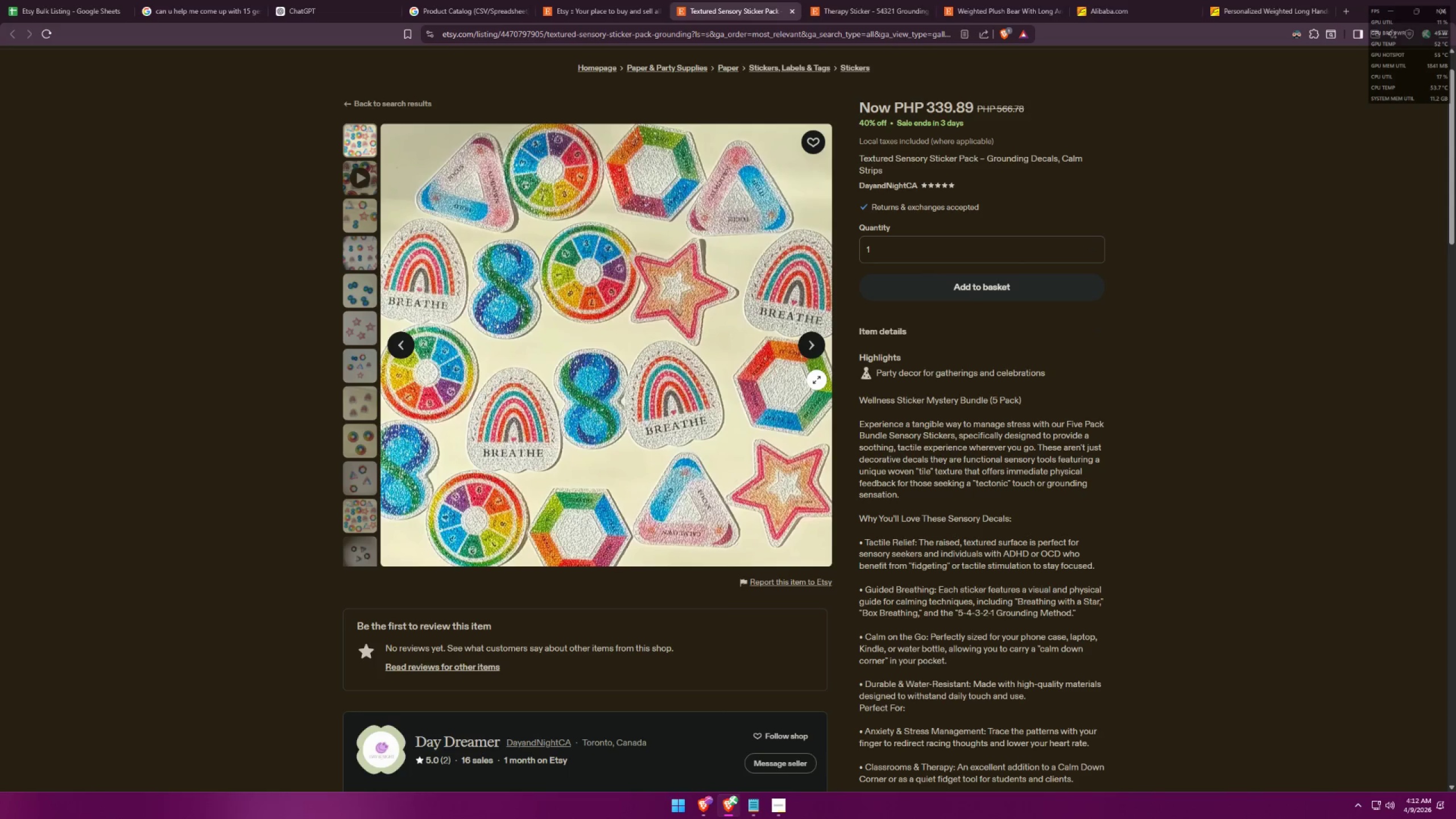 
key(Alt+AltLeft)
 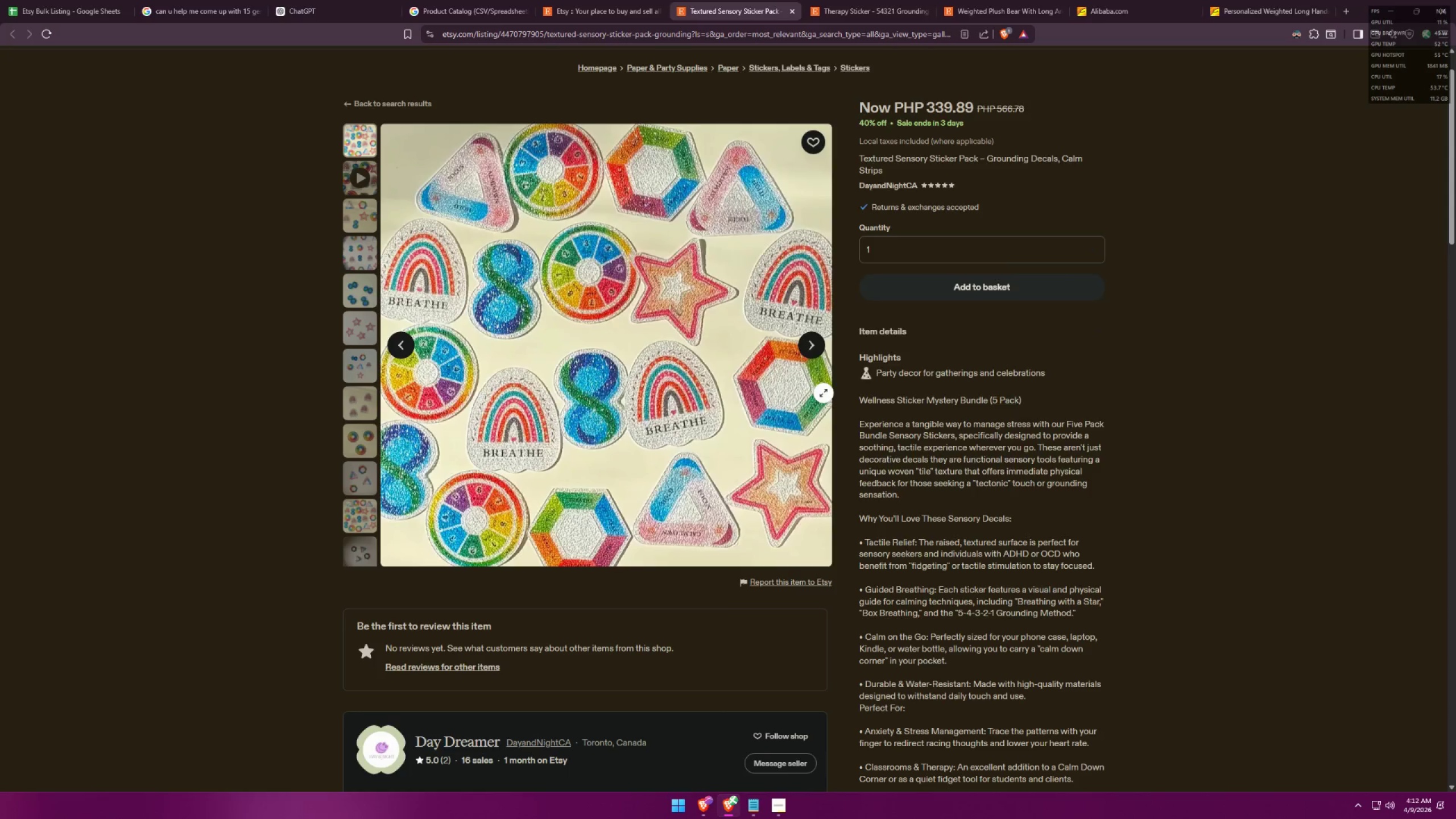 
key(Alt+Tab)
 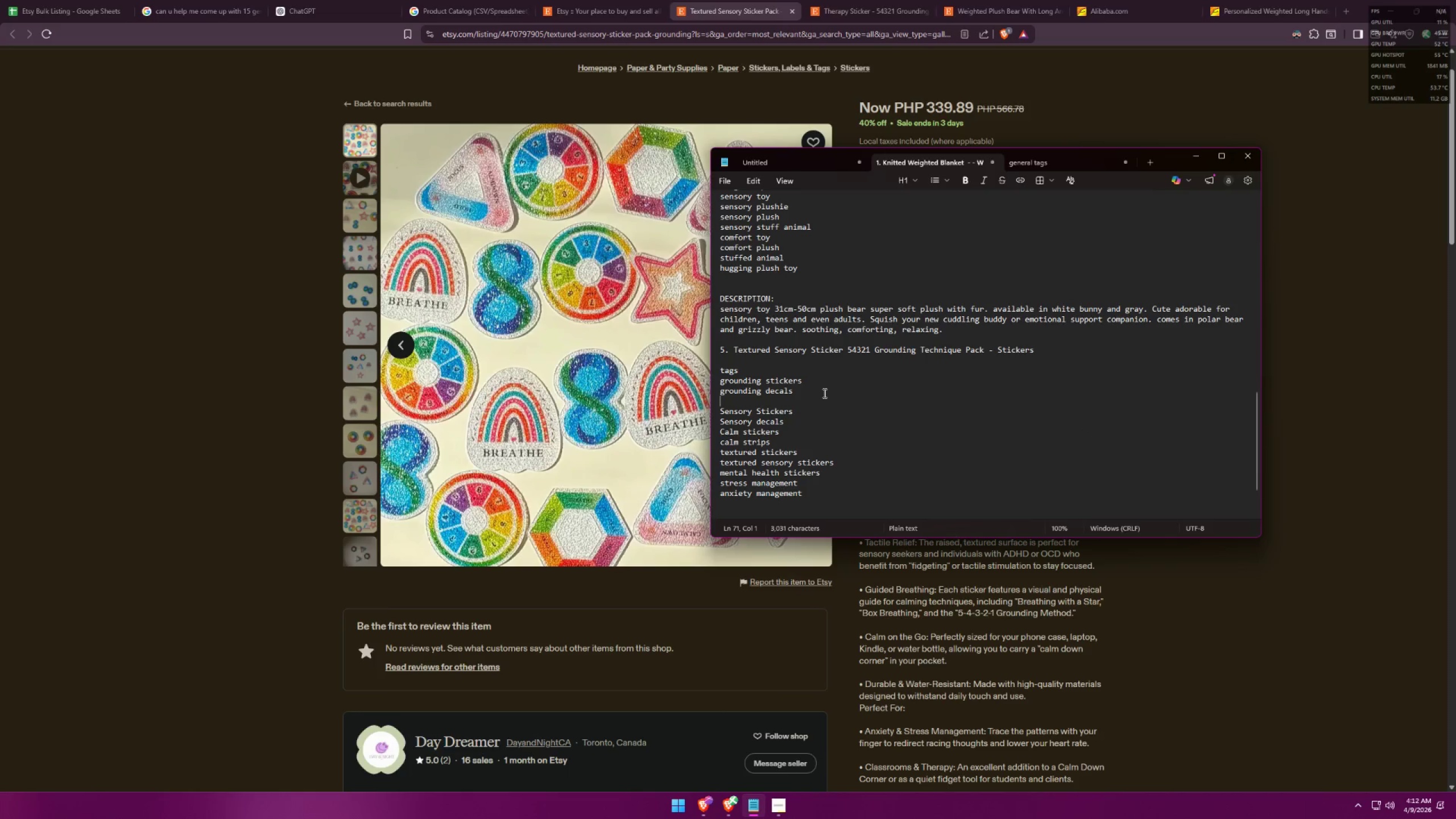 
key(Backspace)
 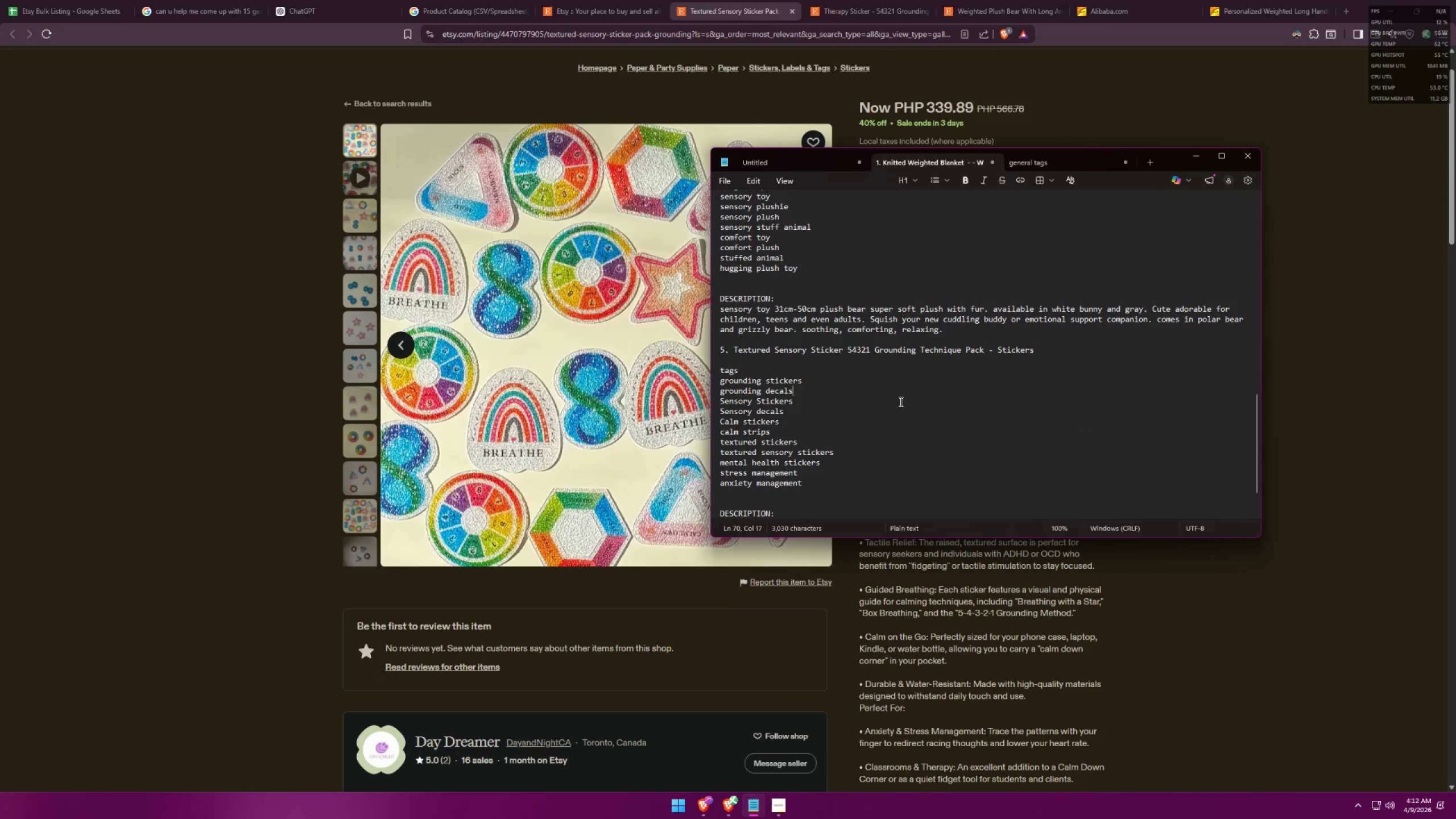 
key(Alt+AltLeft)
 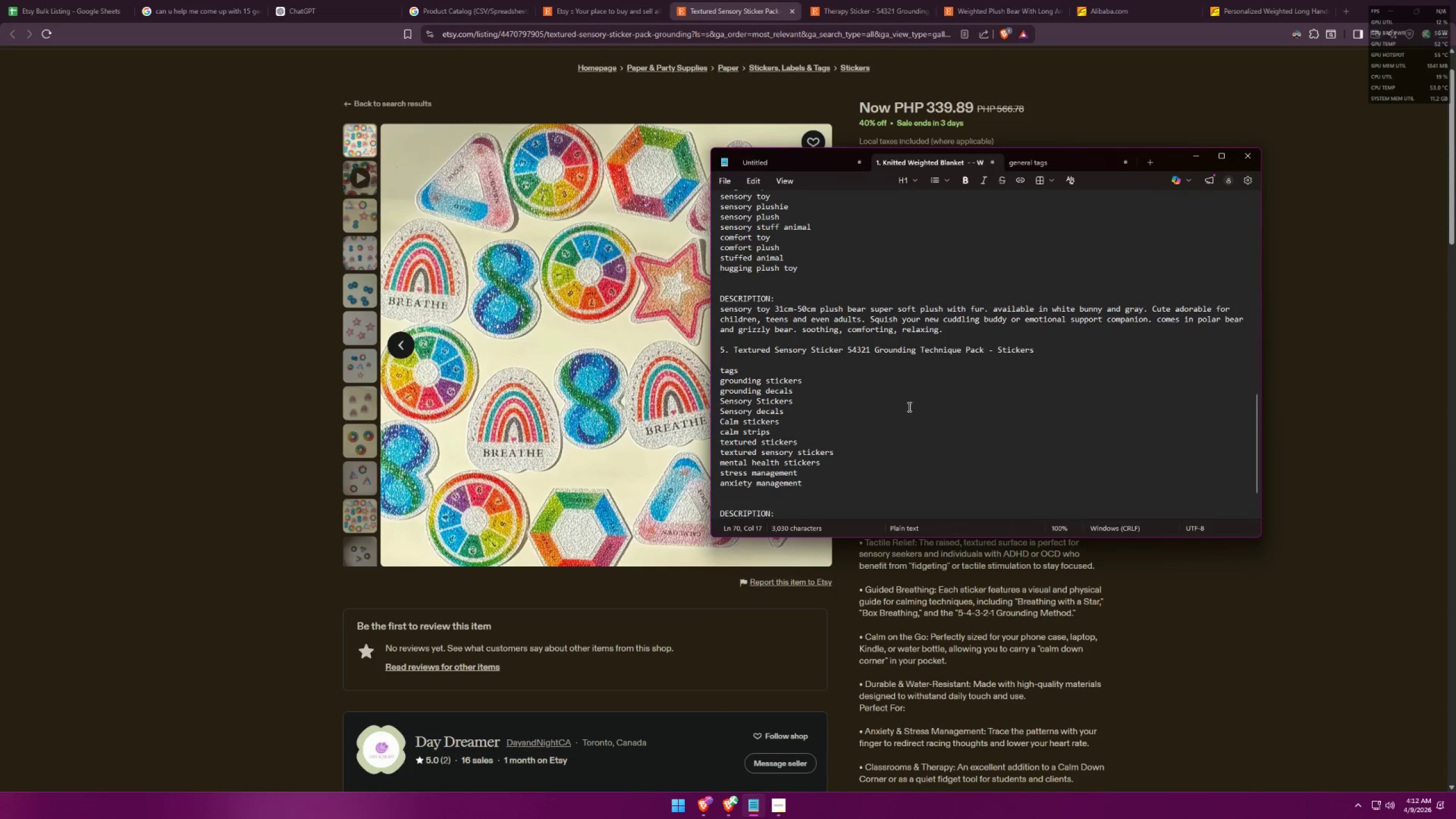 
key(Alt+Tab)
 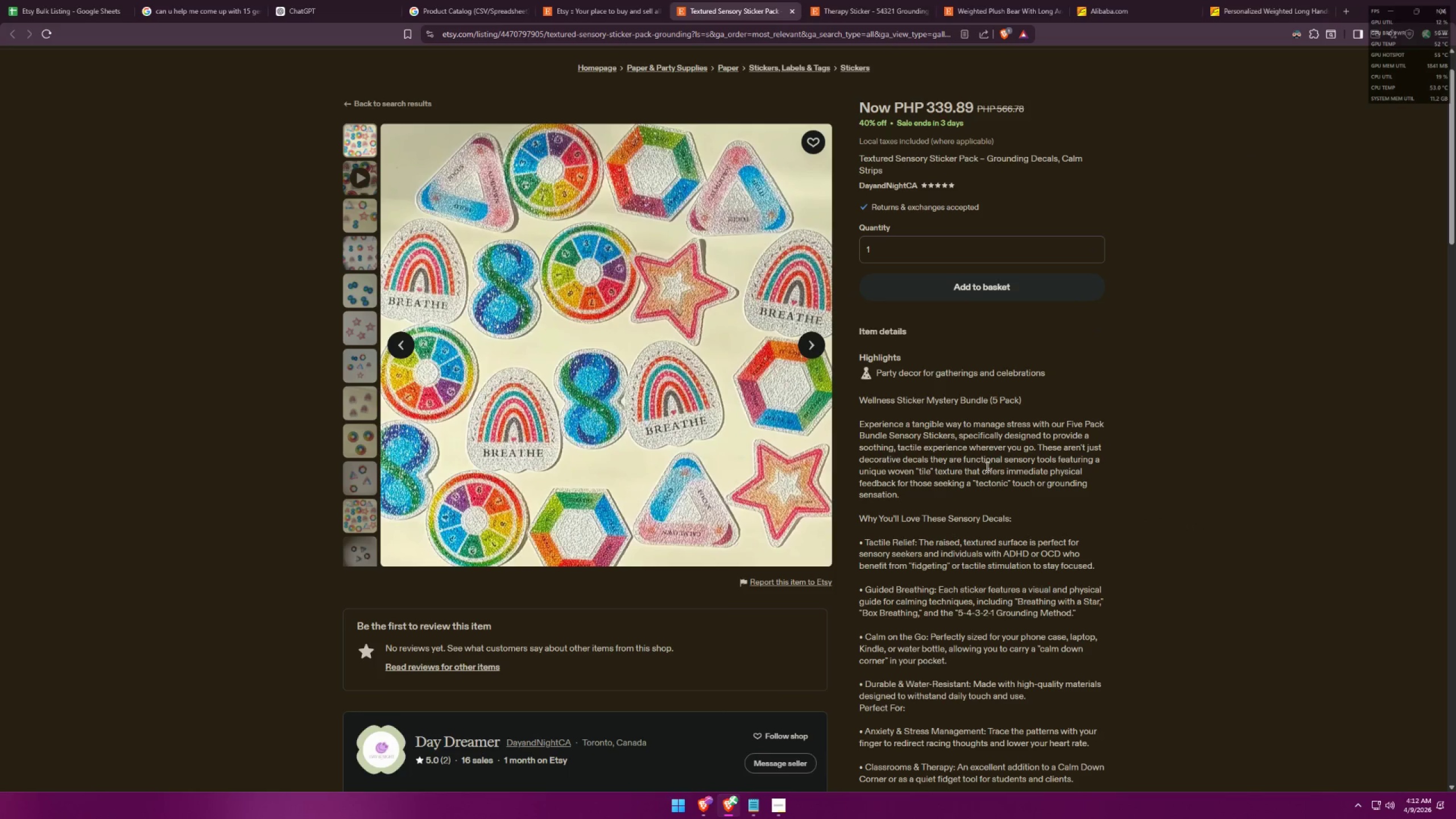 
scroll: coordinate [985, 455], scroll_direction: down, amount: 12.0
 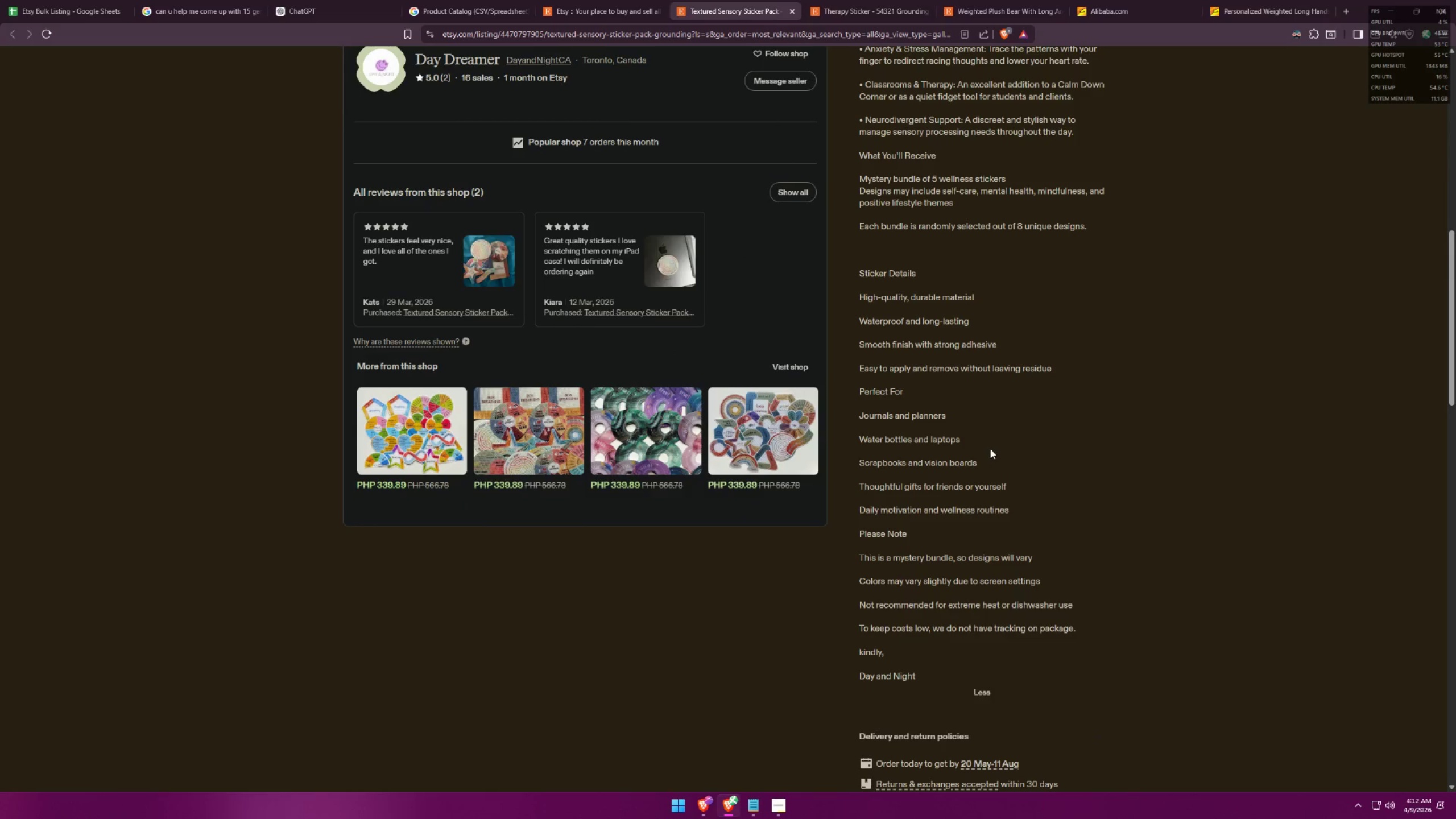 
key(Alt+AltLeft)
 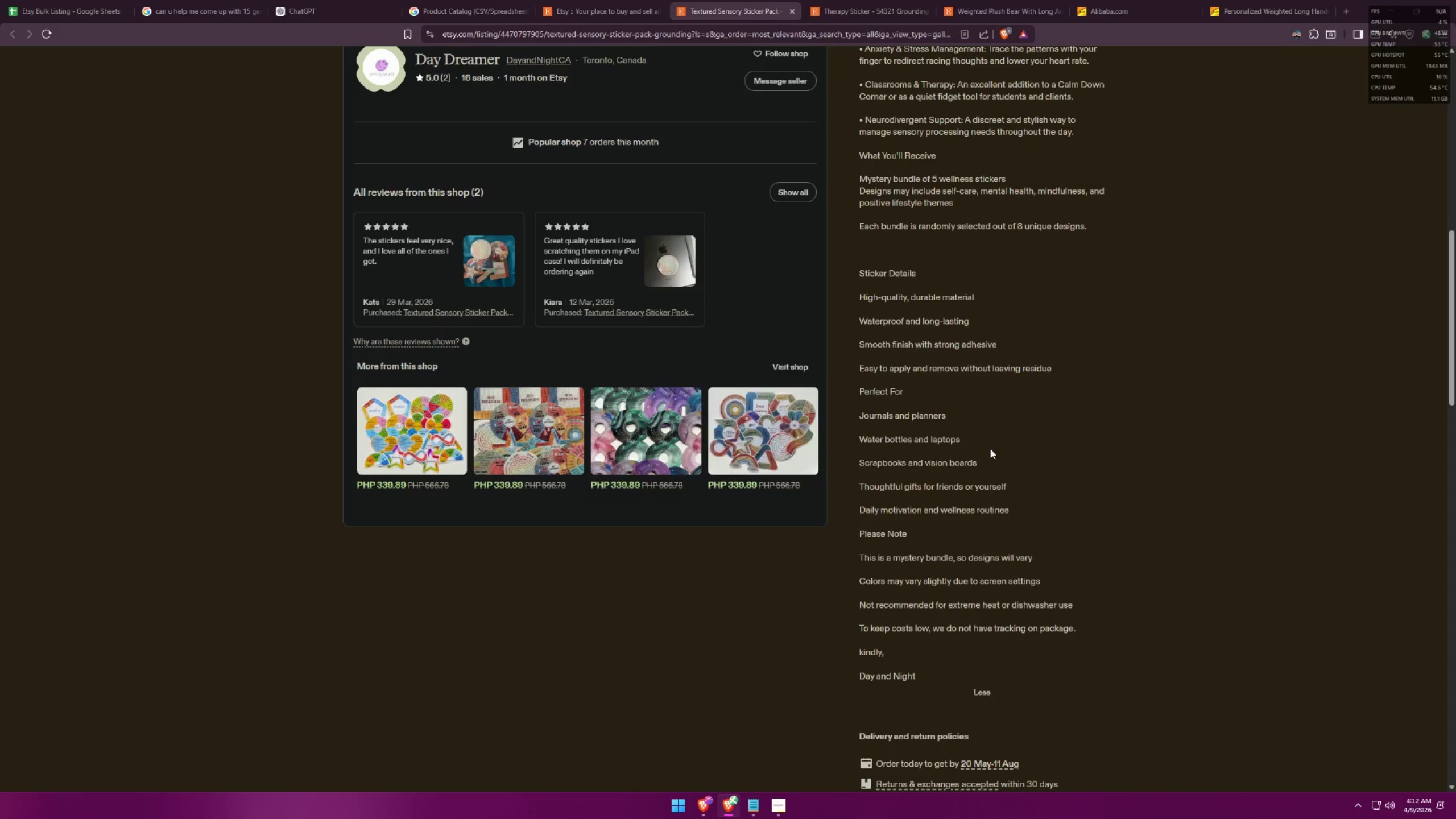 
key(Alt+Tab)
 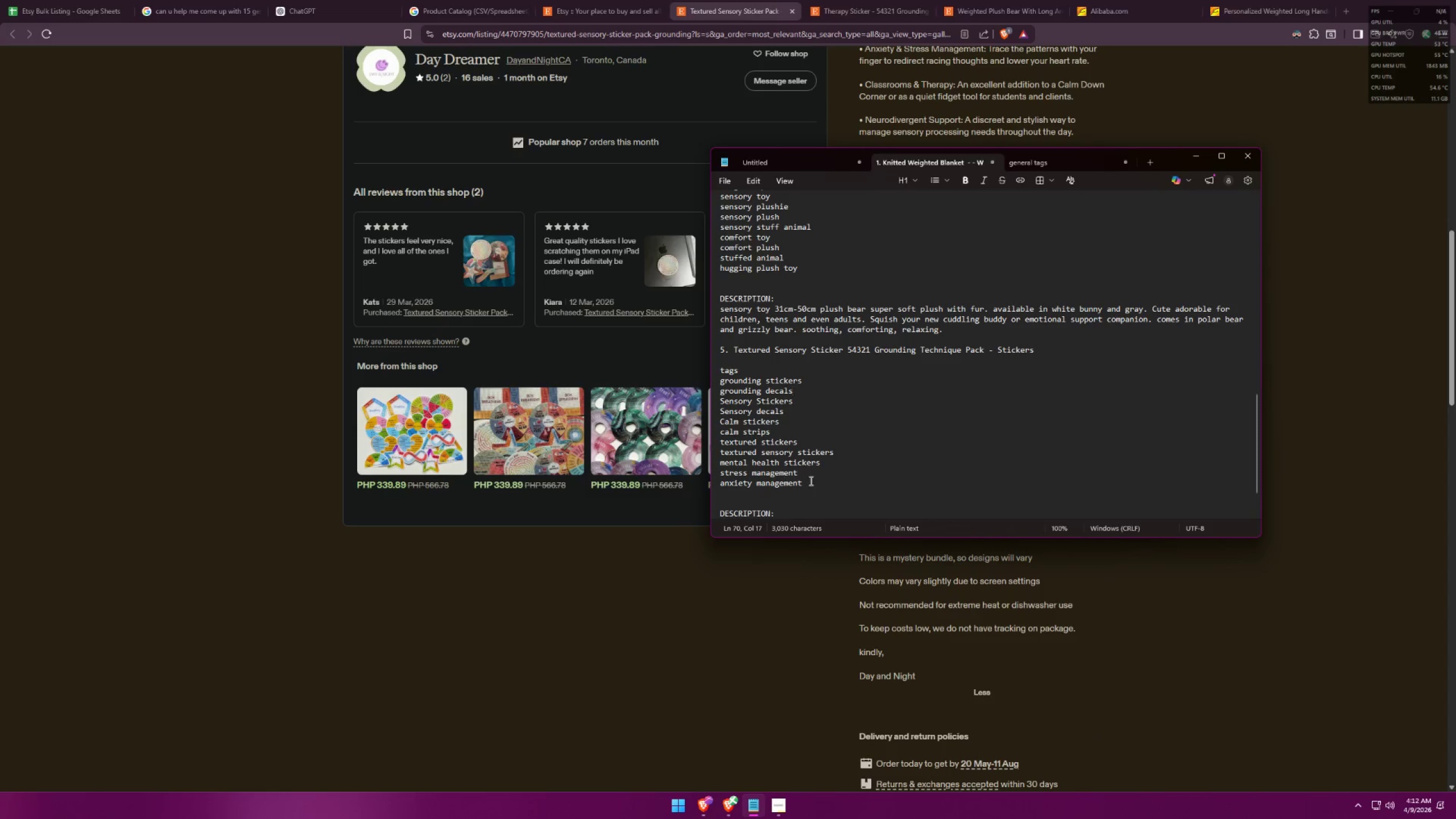 
left_click([813, 478])
 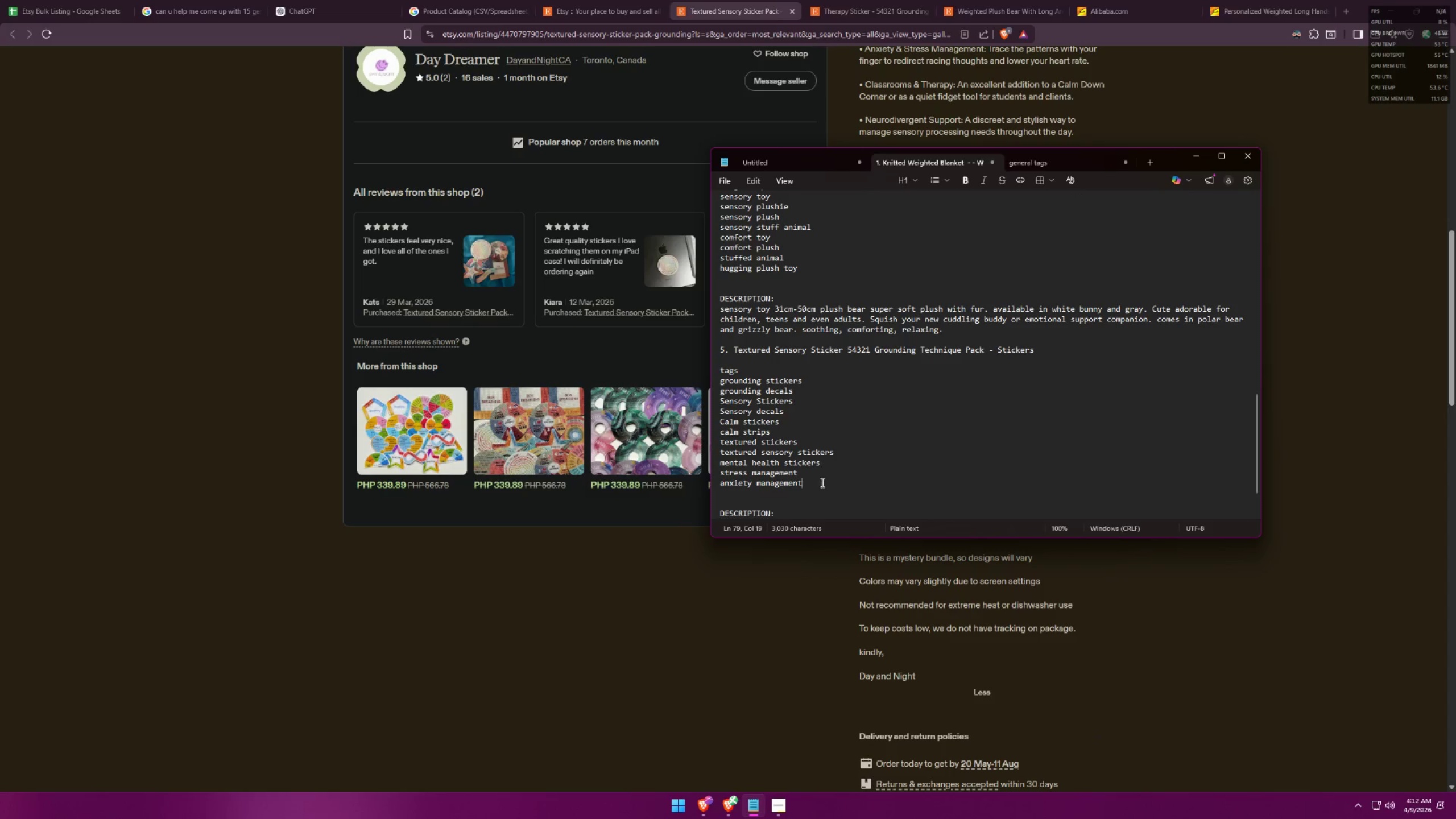 
key(Shift+Enter)
 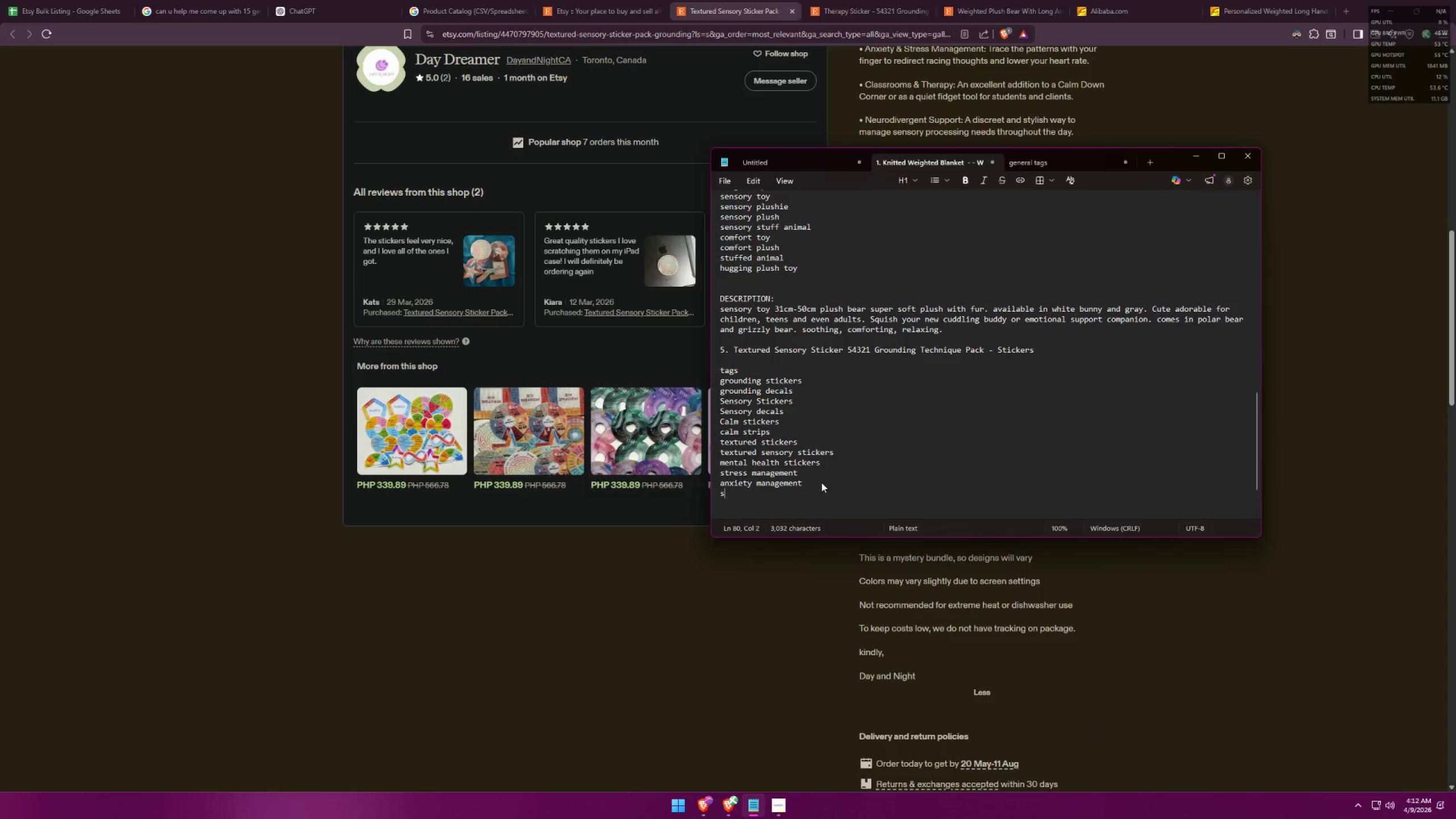 
type(scrapnoo)
key(Backspace)
key(Backspace)
key(Backspace)
type(books)
 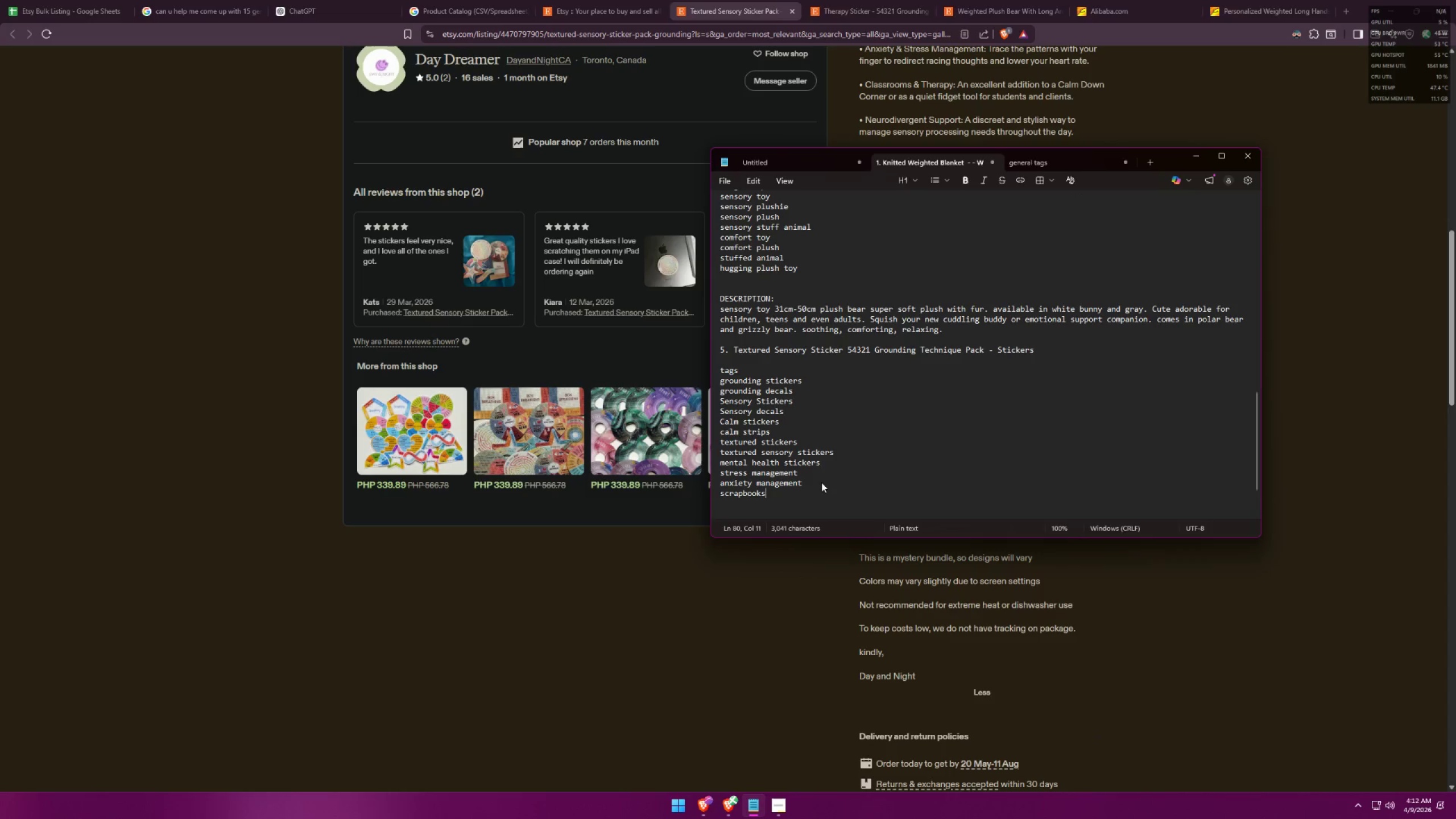 
key(Alt+AltLeft)
 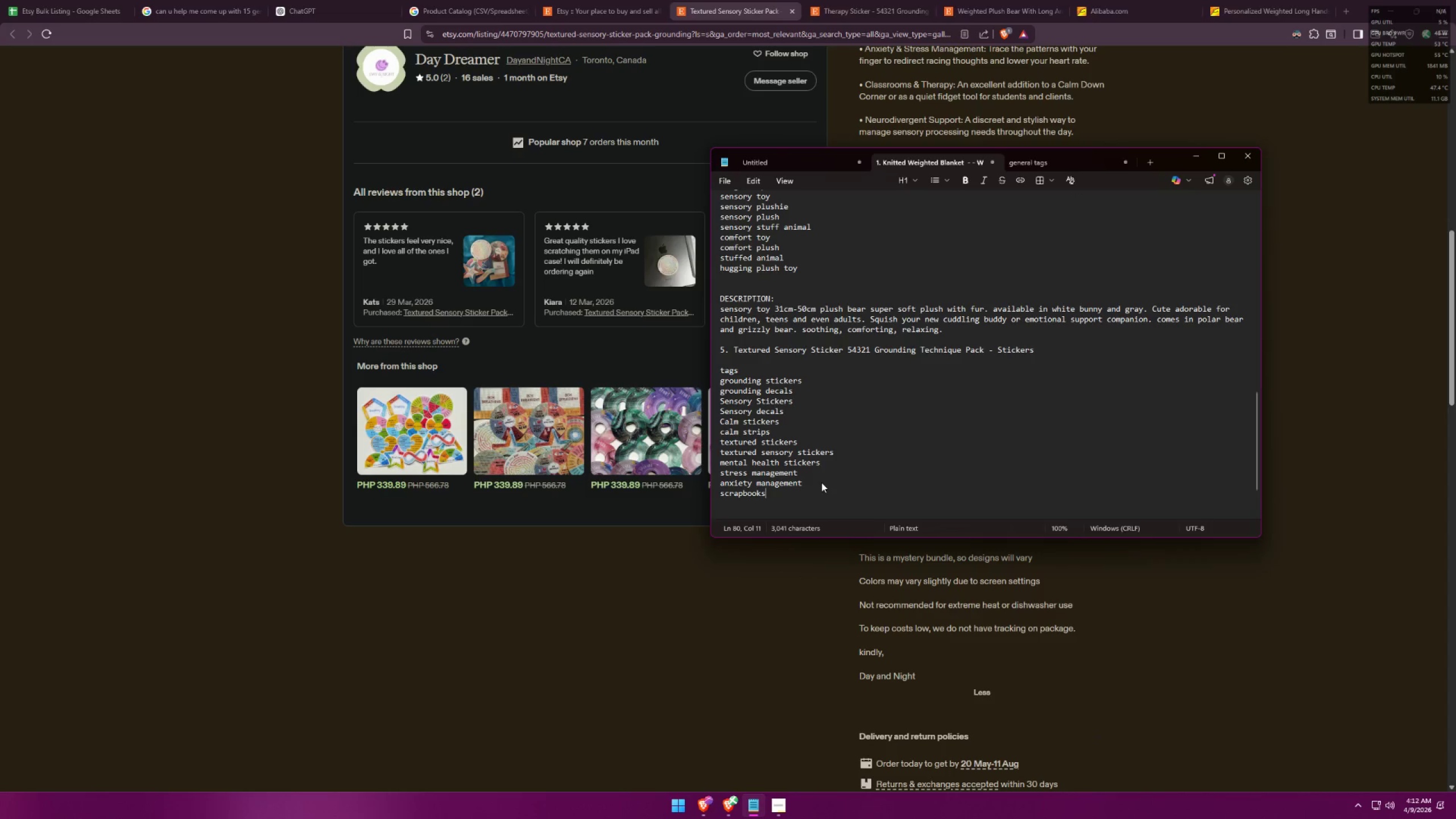 
key(Alt+Tab)
 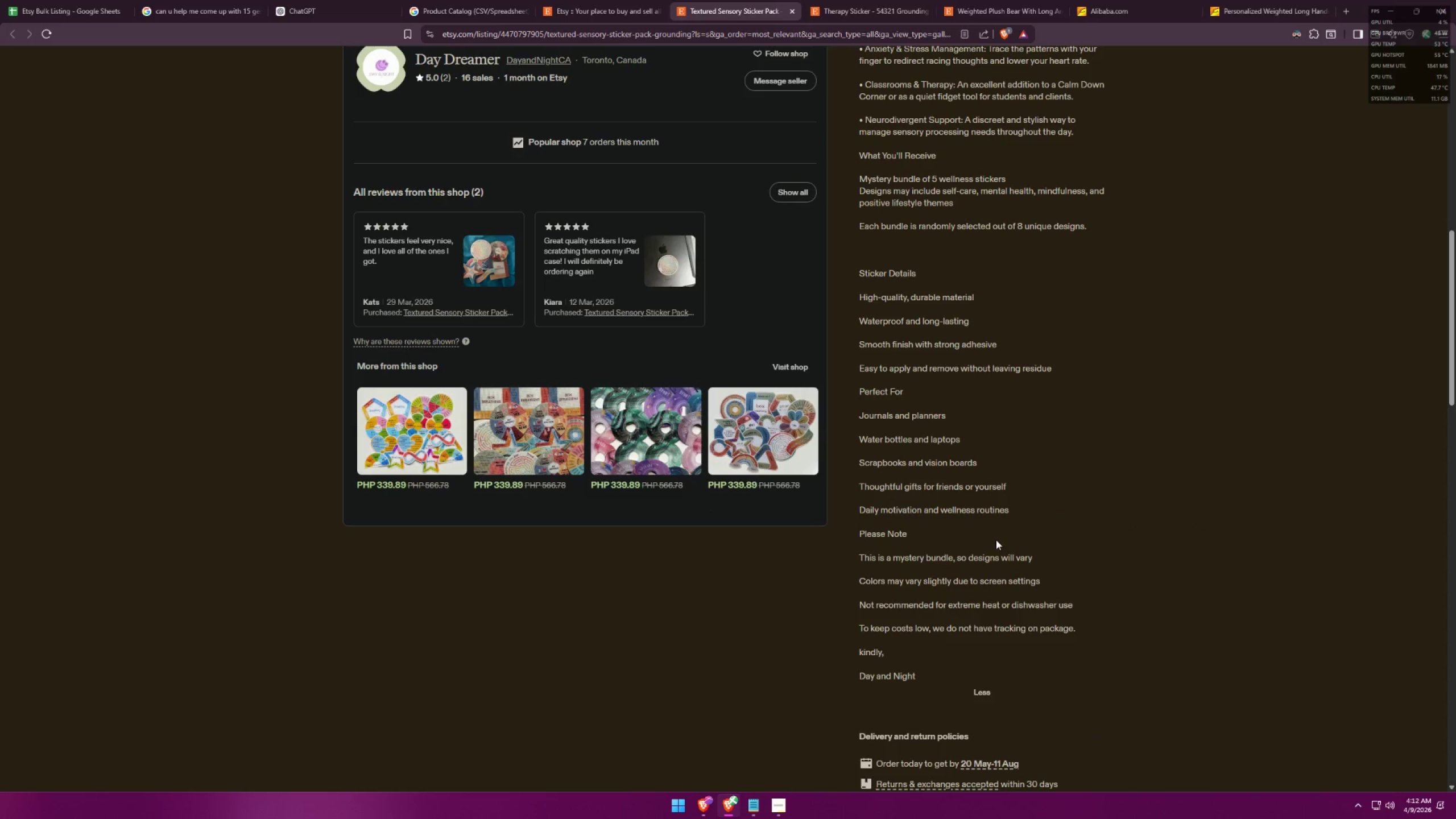 
key(Alt+AltLeft)
 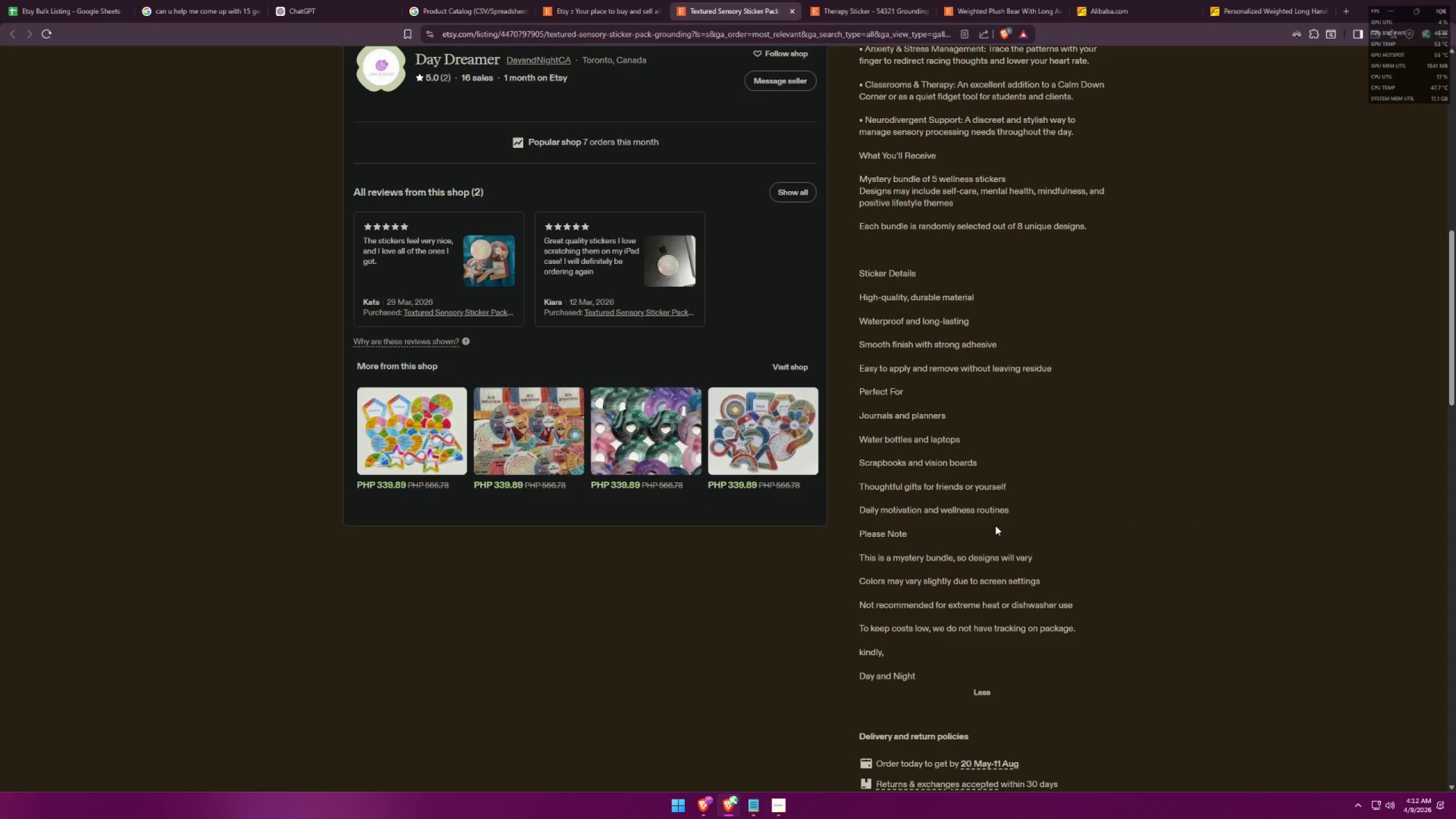 
key(Alt+Tab)
 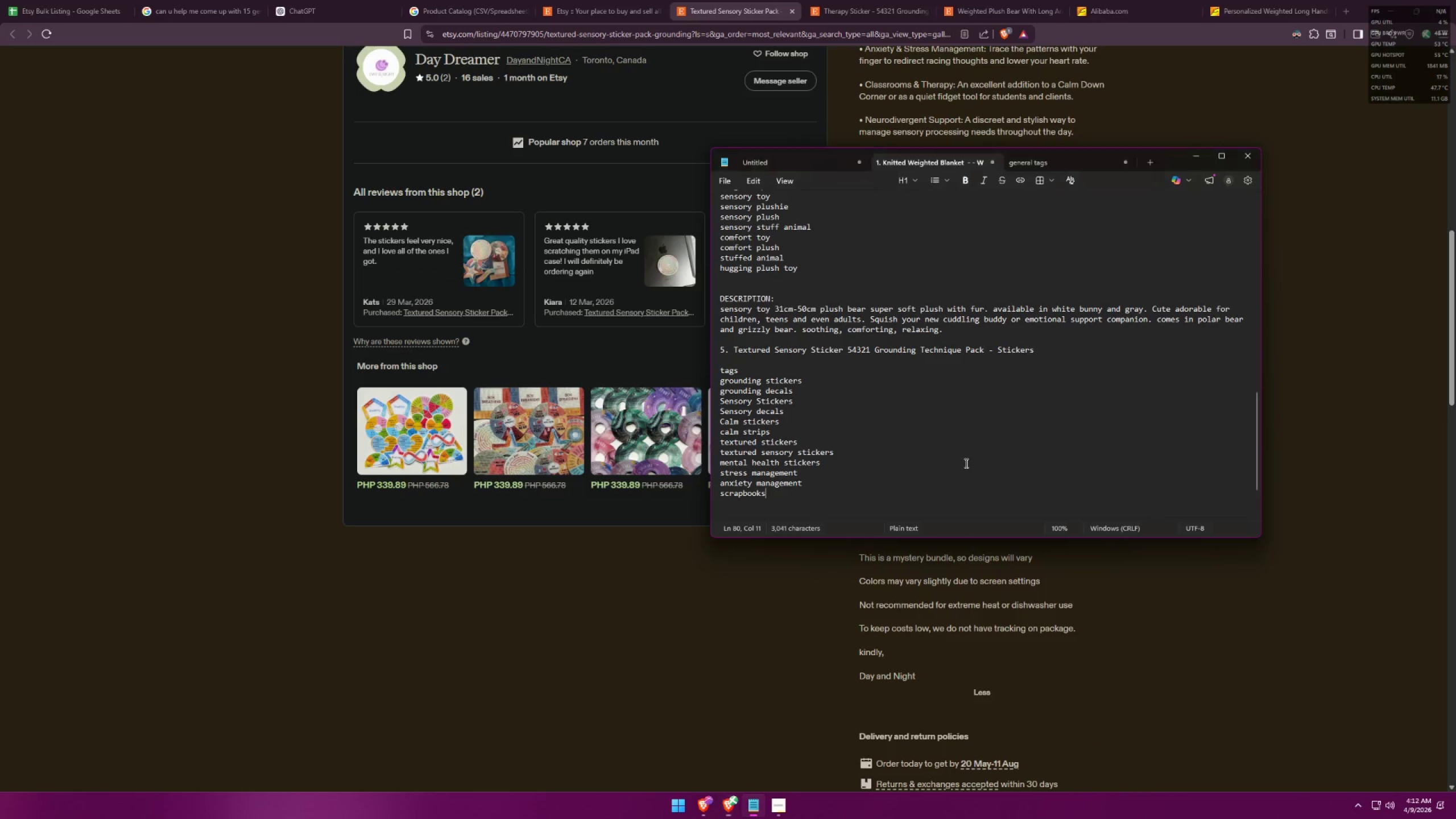 
key(Alt+AltLeft)
 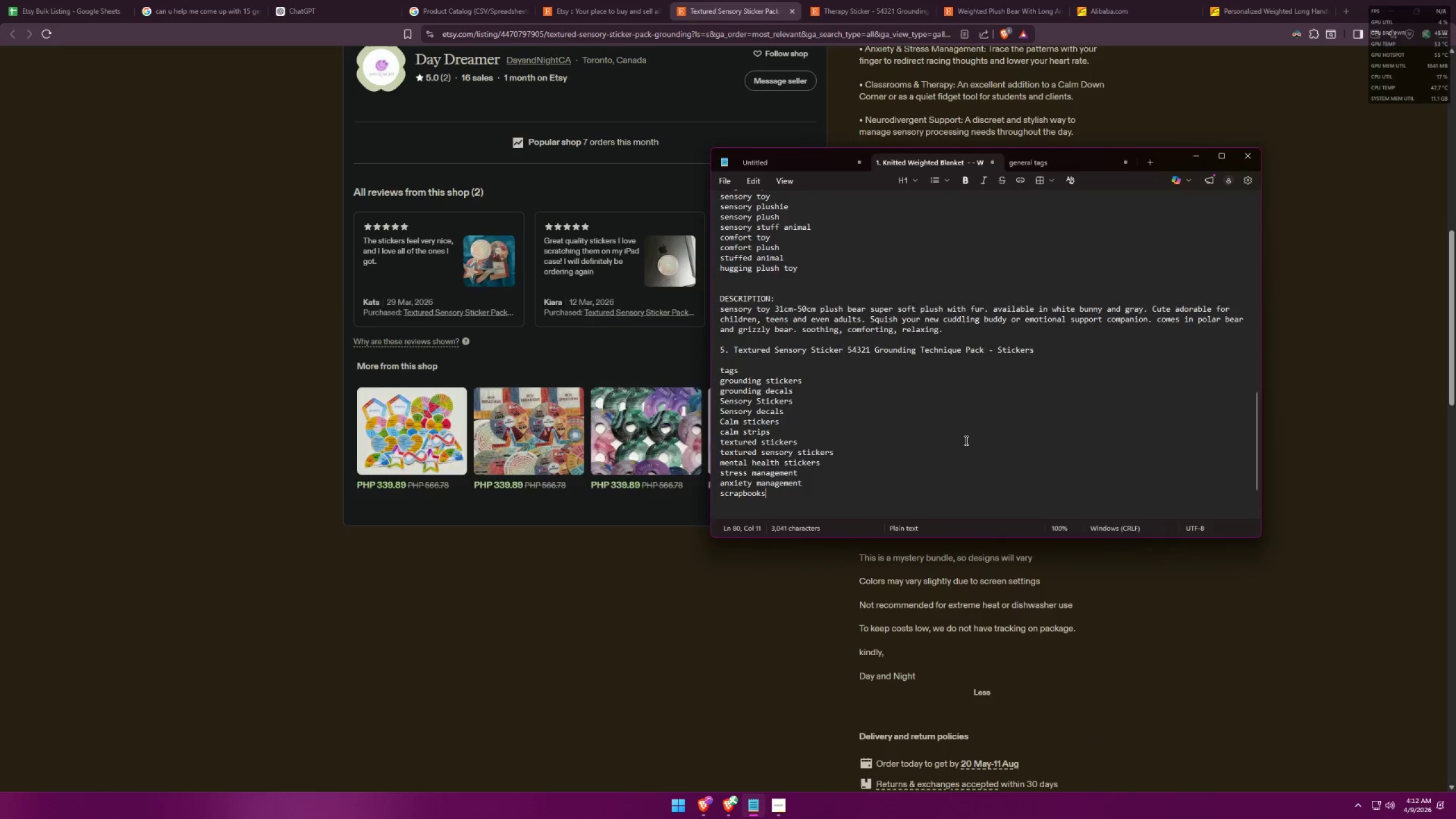 
key(Alt+Tab)
 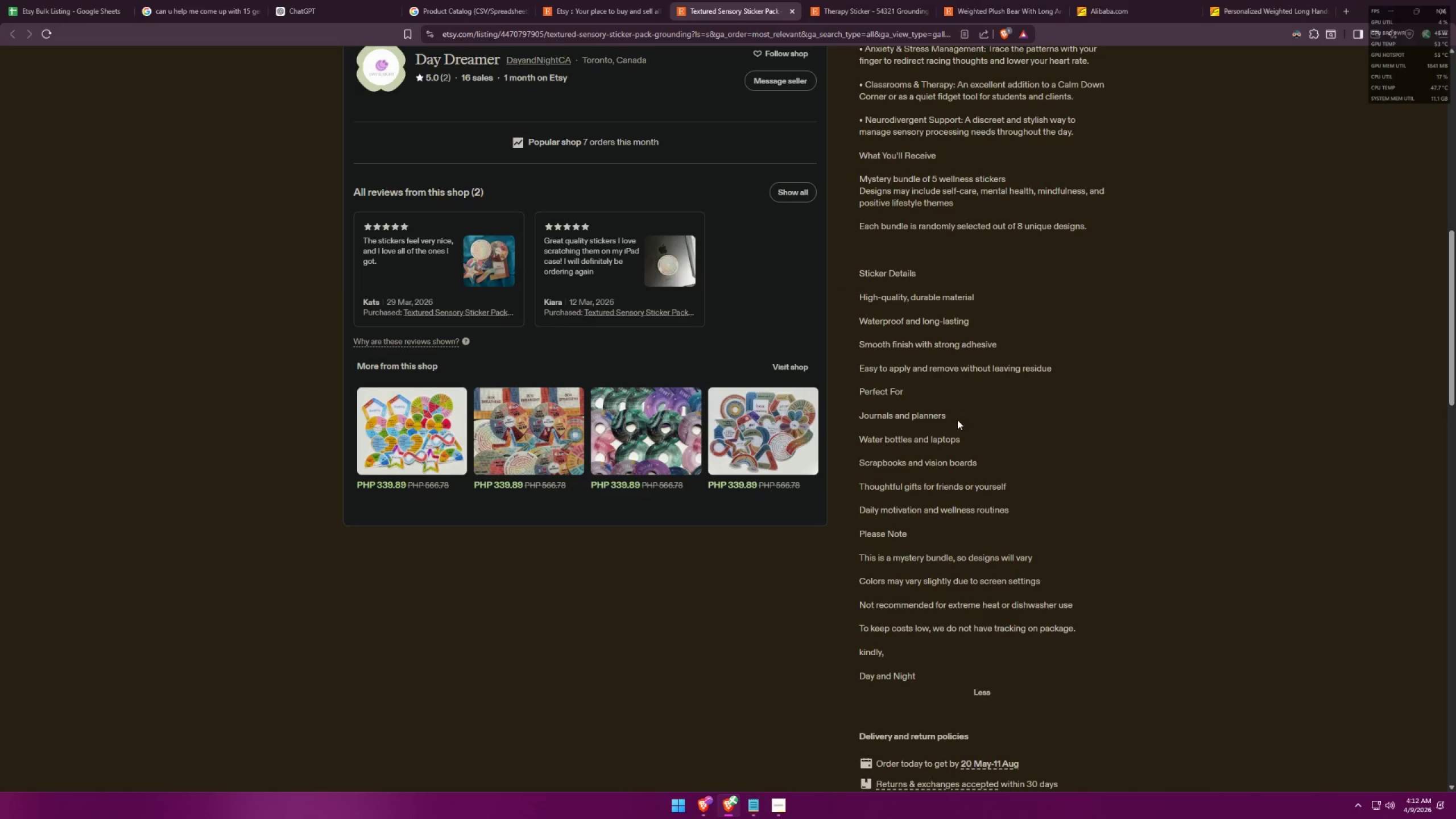 
left_click_drag(start_coordinate=[957, 417], to_coordinate=[861, 413])
 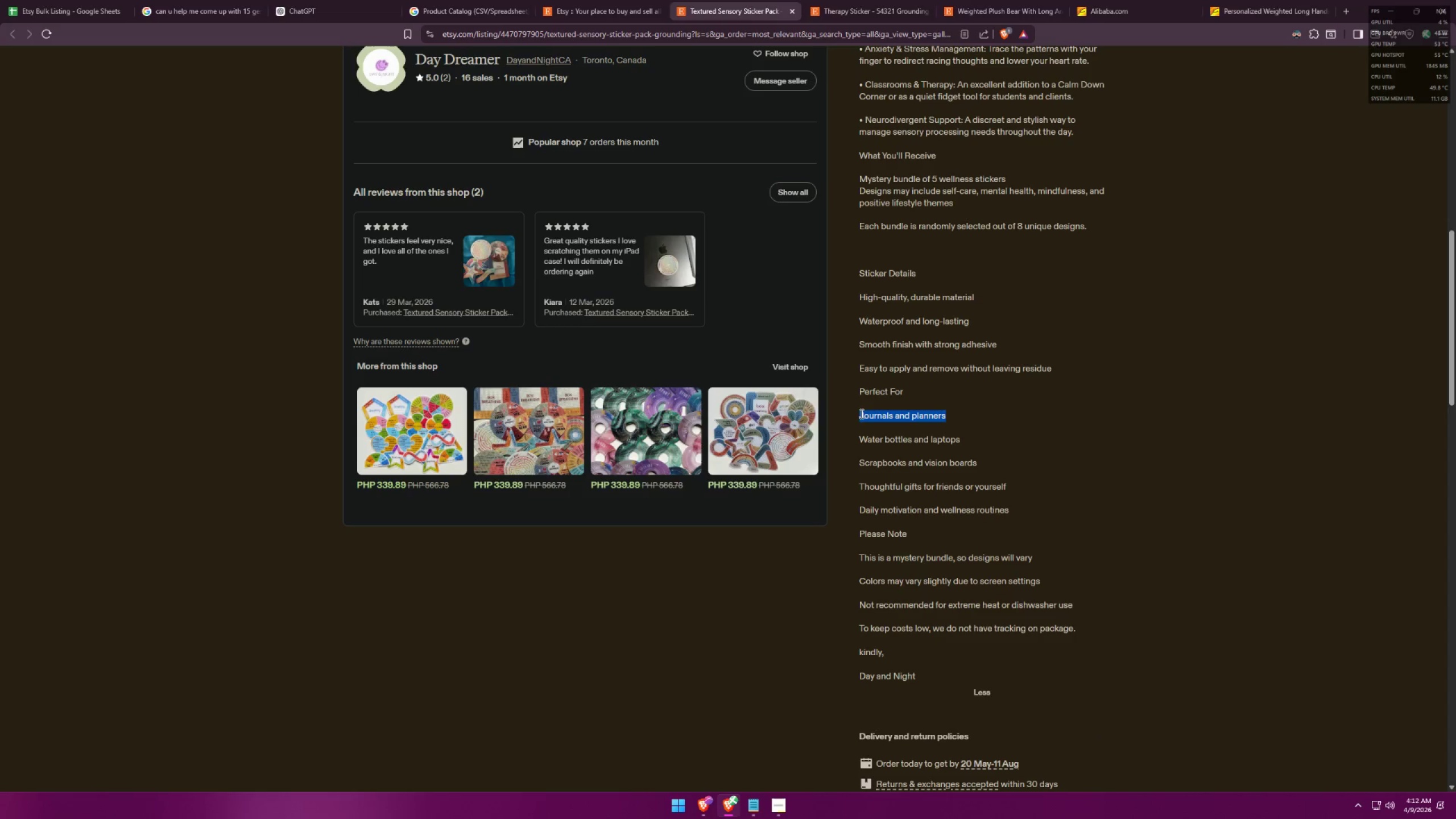 
key(Control+ControlLeft)
 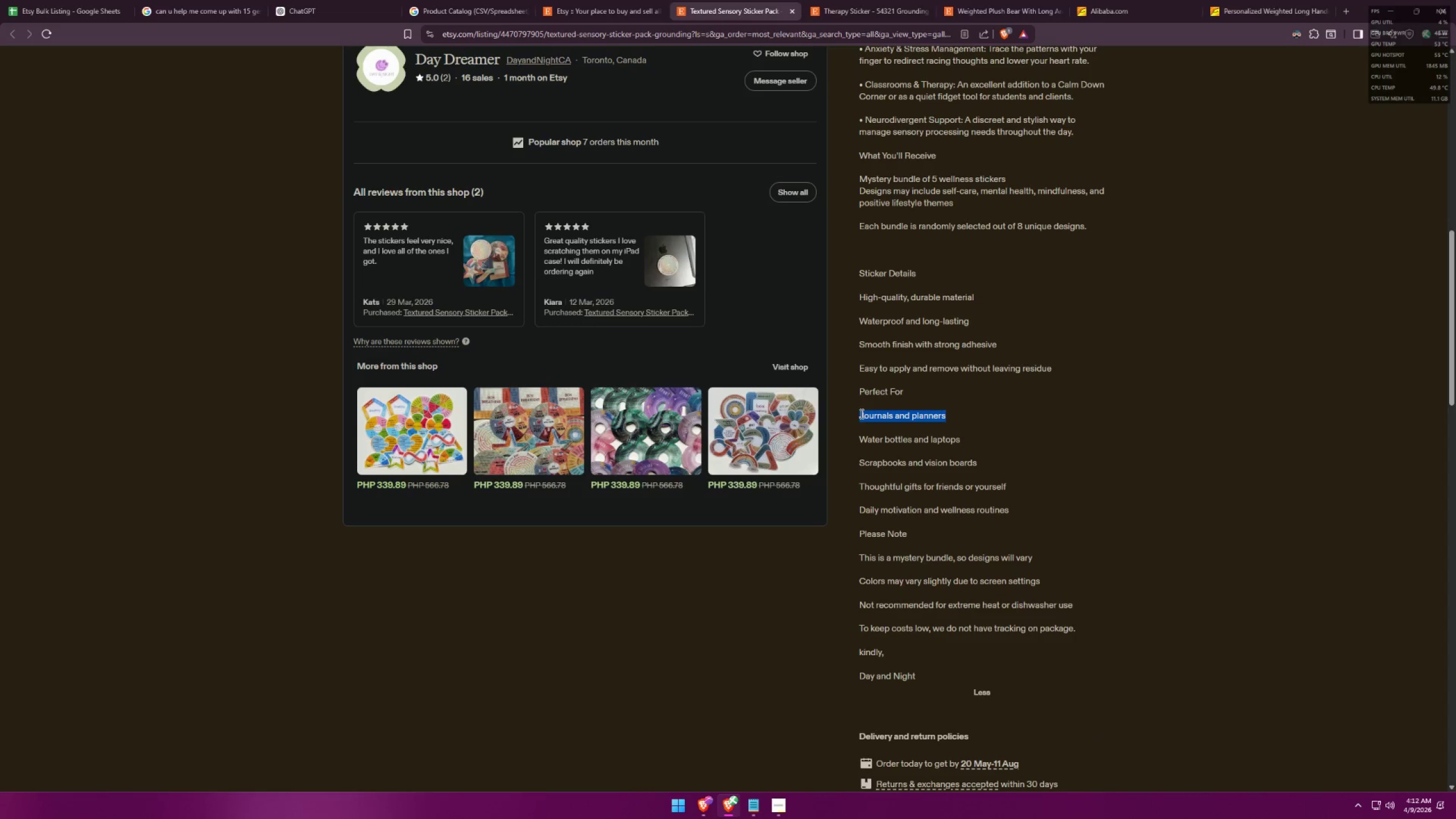 
key(Control+C)
 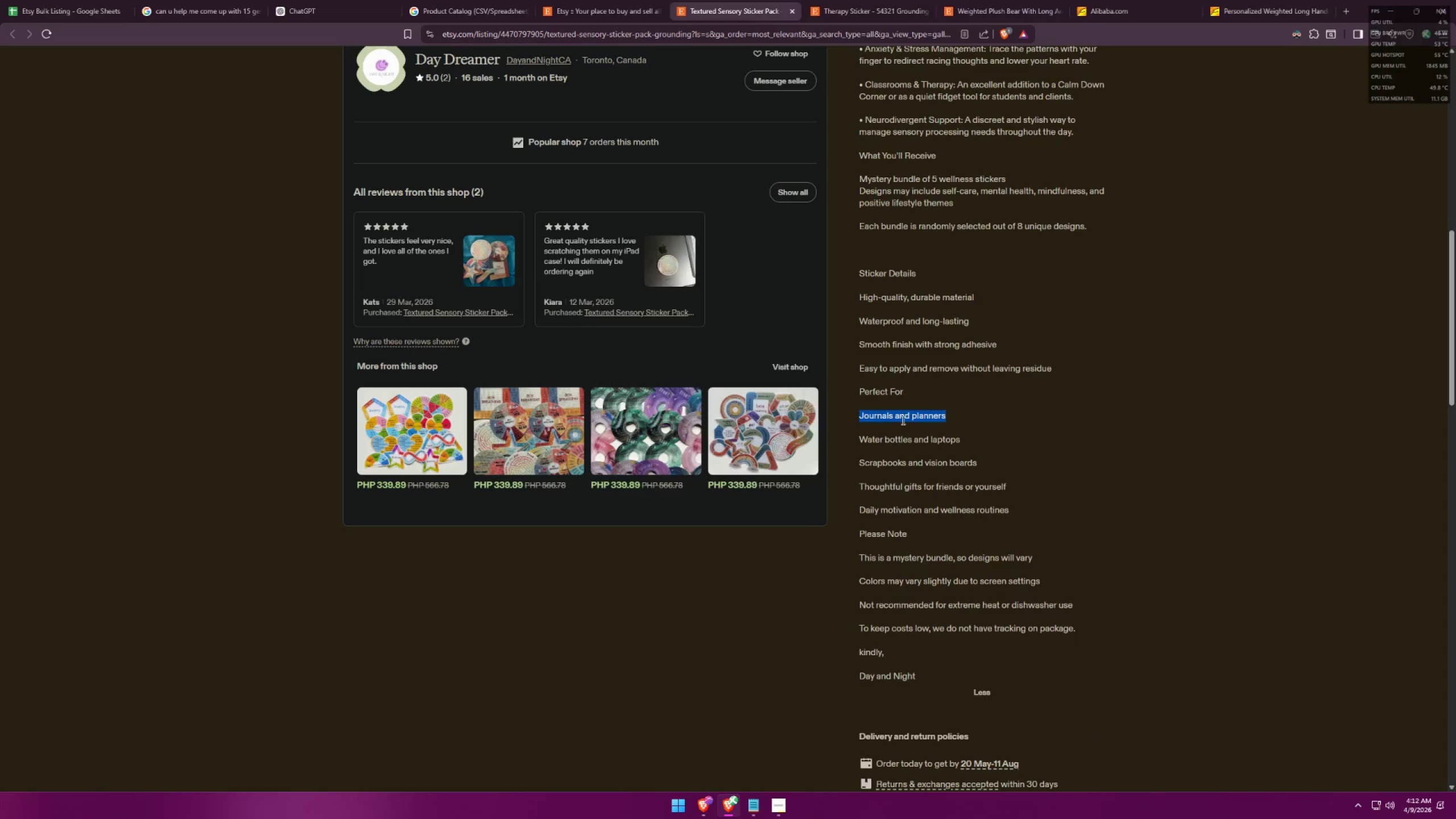 
key(Alt+AltLeft)
 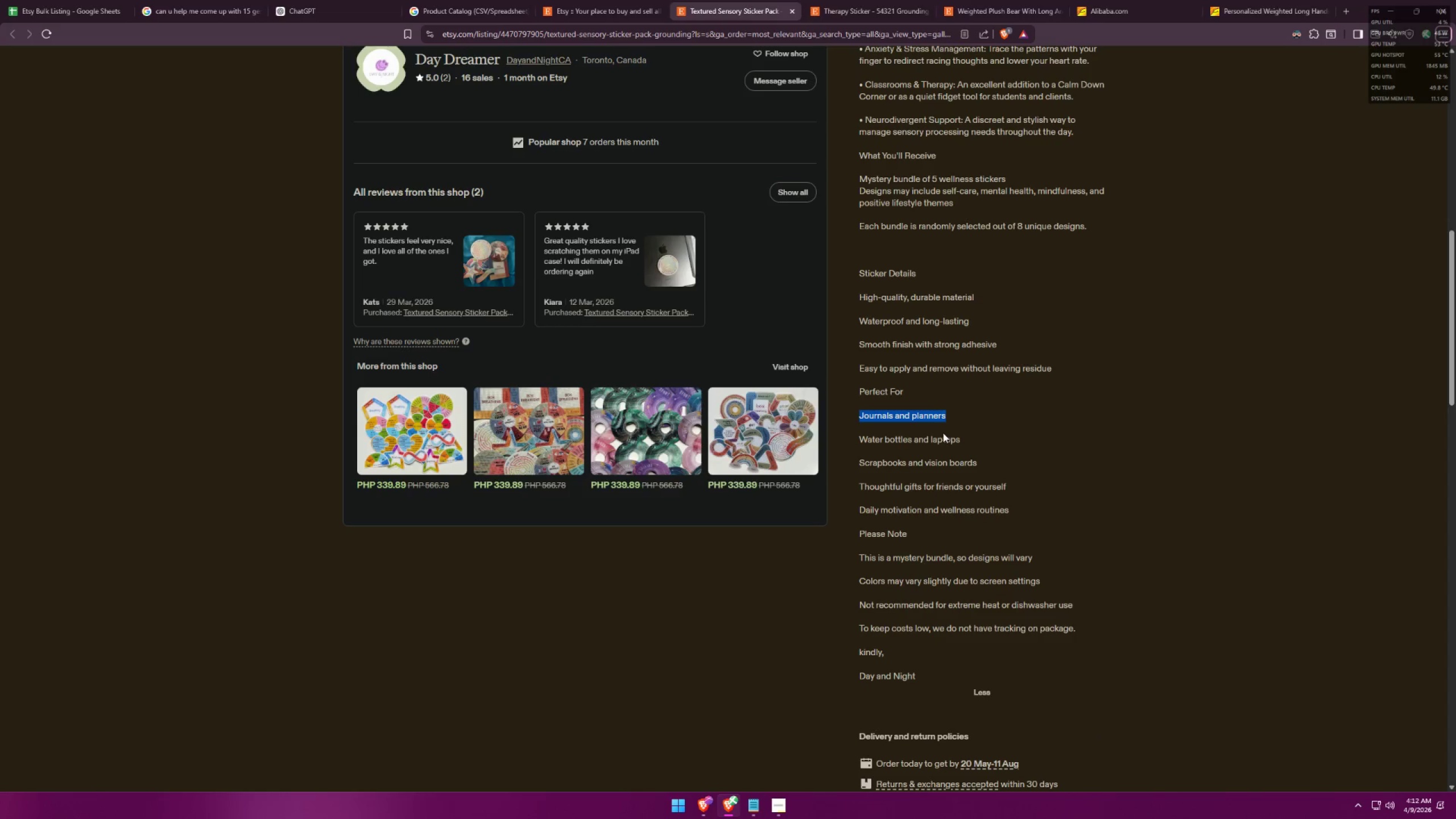 
key(Alt+AltLeft)
 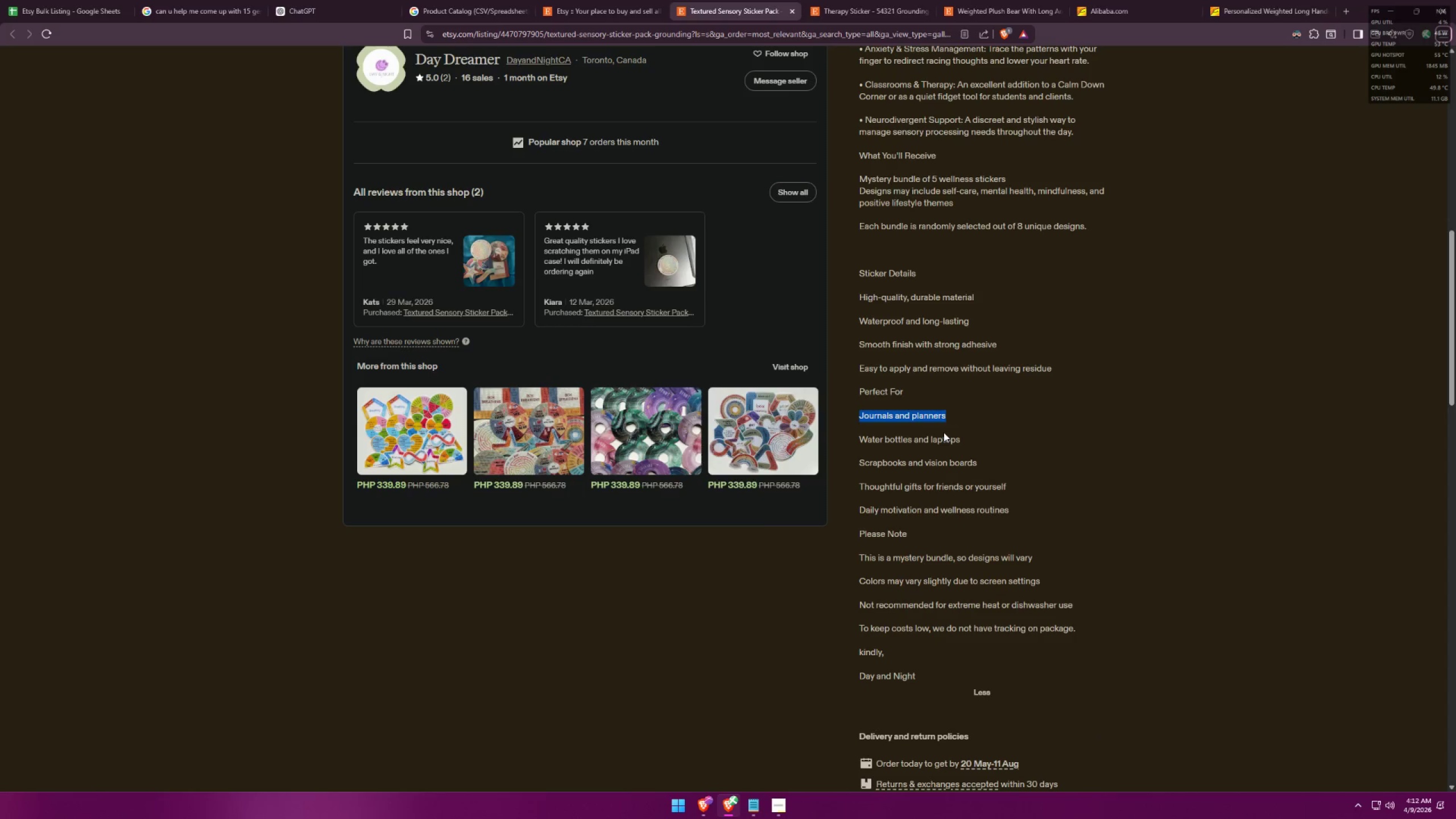 
key(Alt+Tab)
 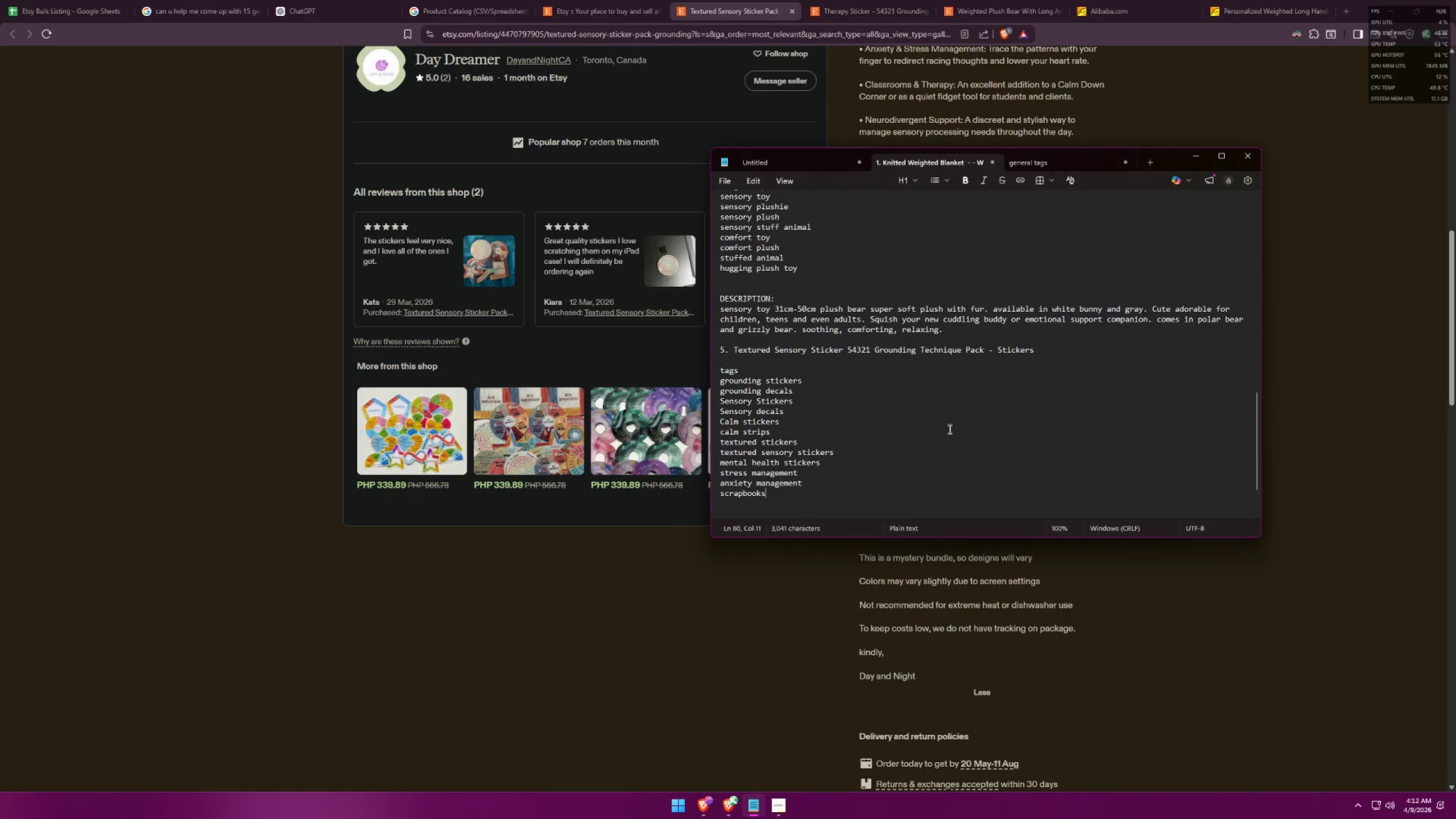 
key(Shift+ShiftLeft)
 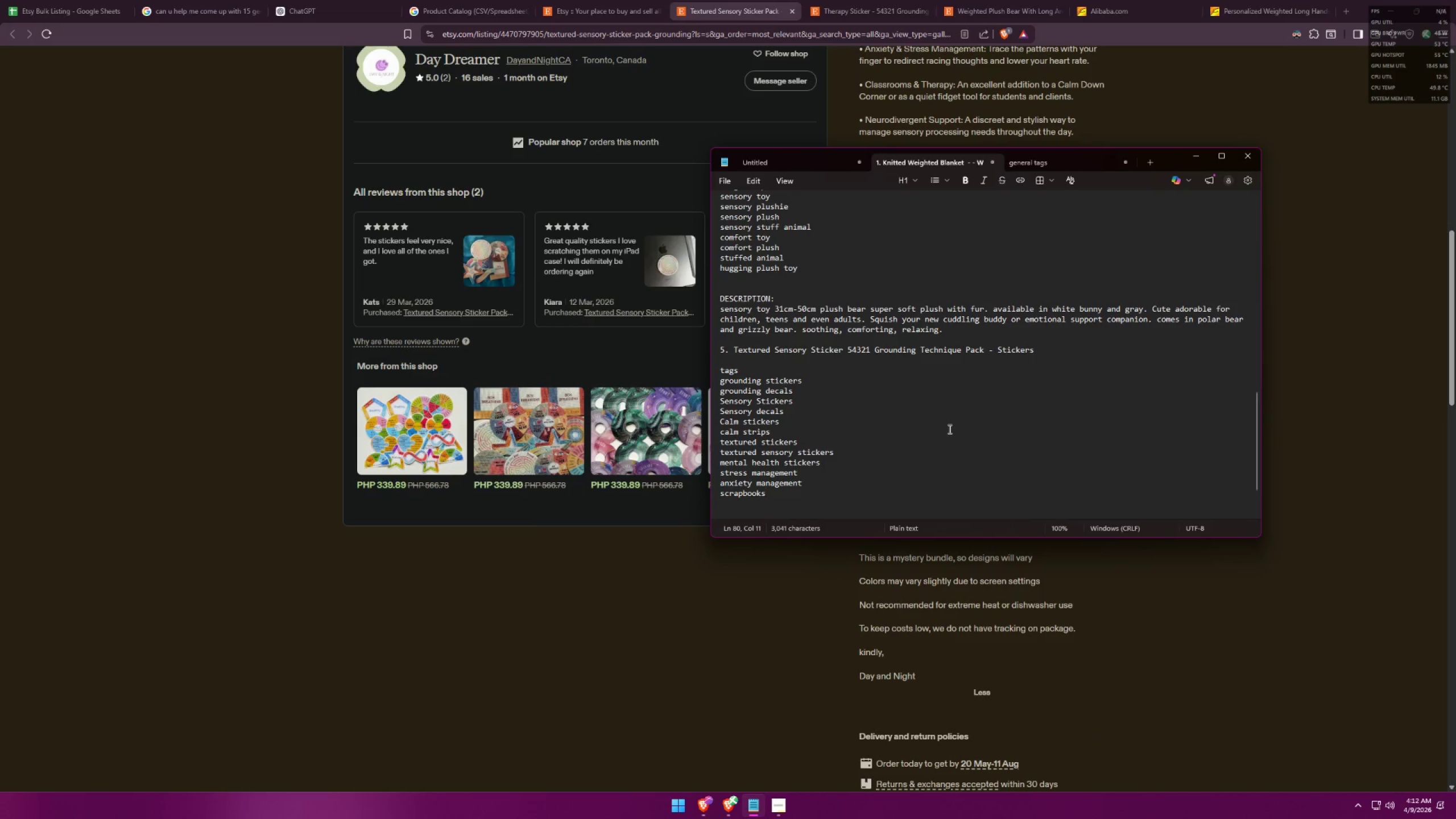 
key(Shift+Enter)
 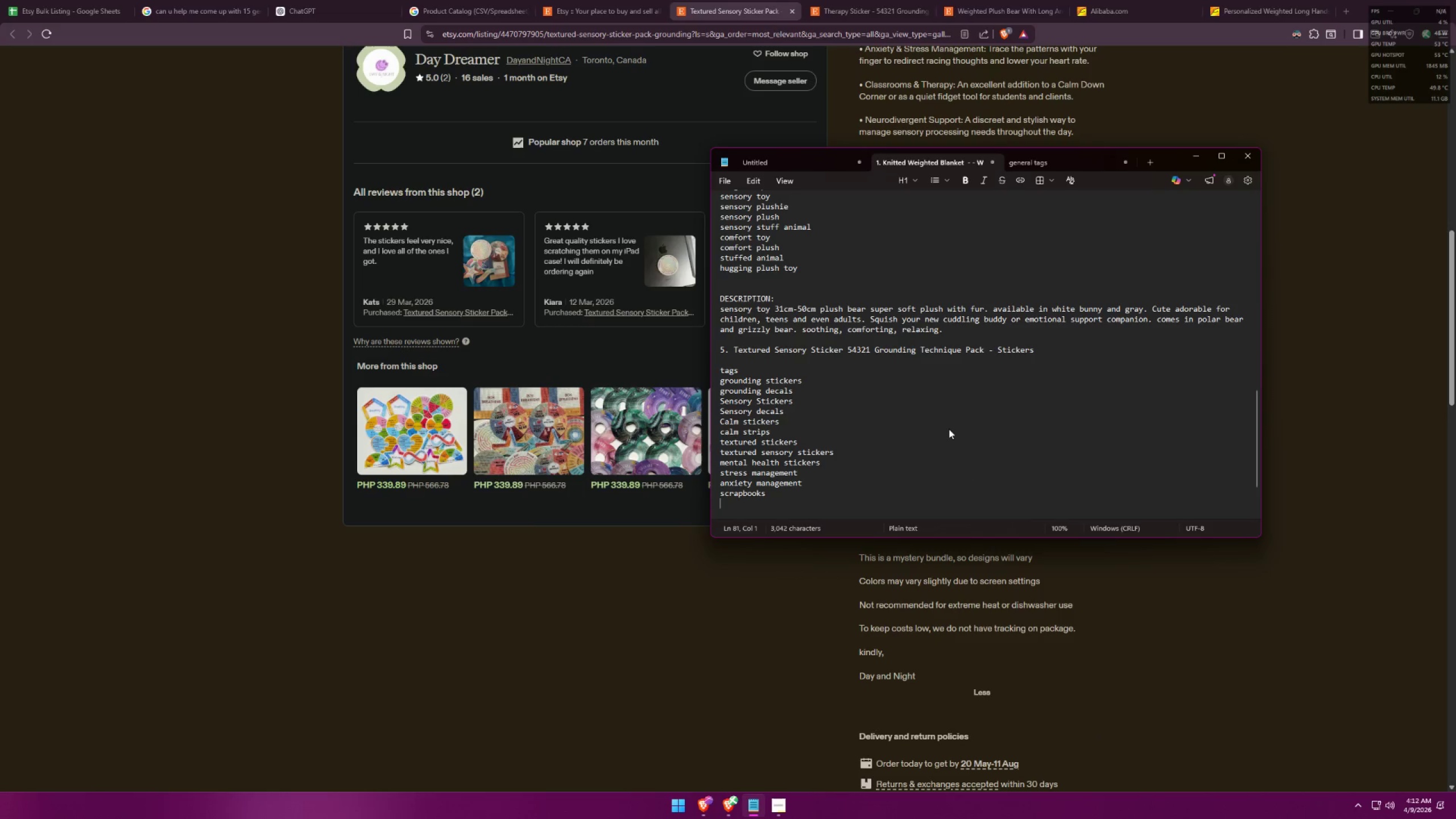 
key(Control+ControlLeft)
 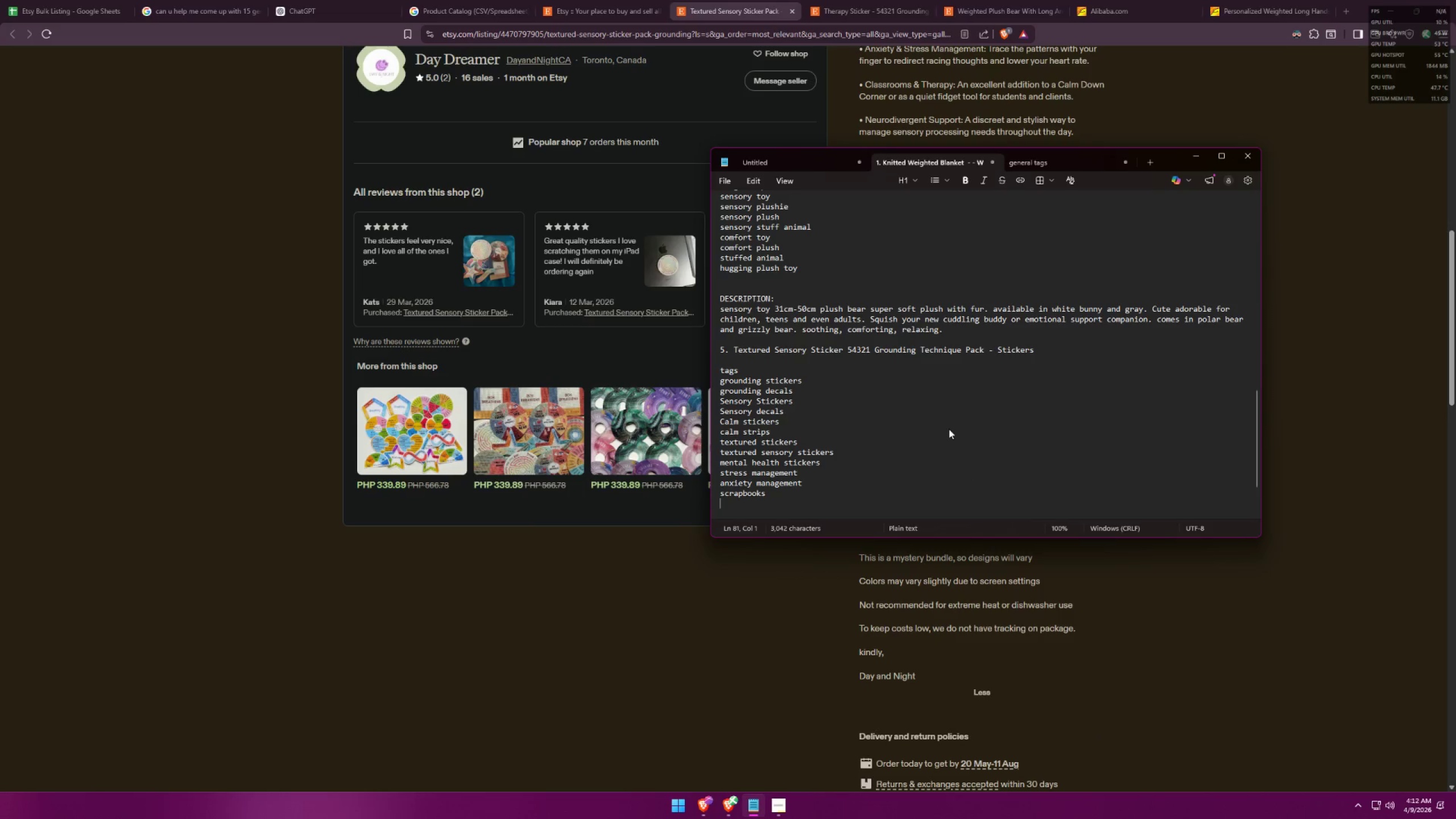 
key(Control+V)
 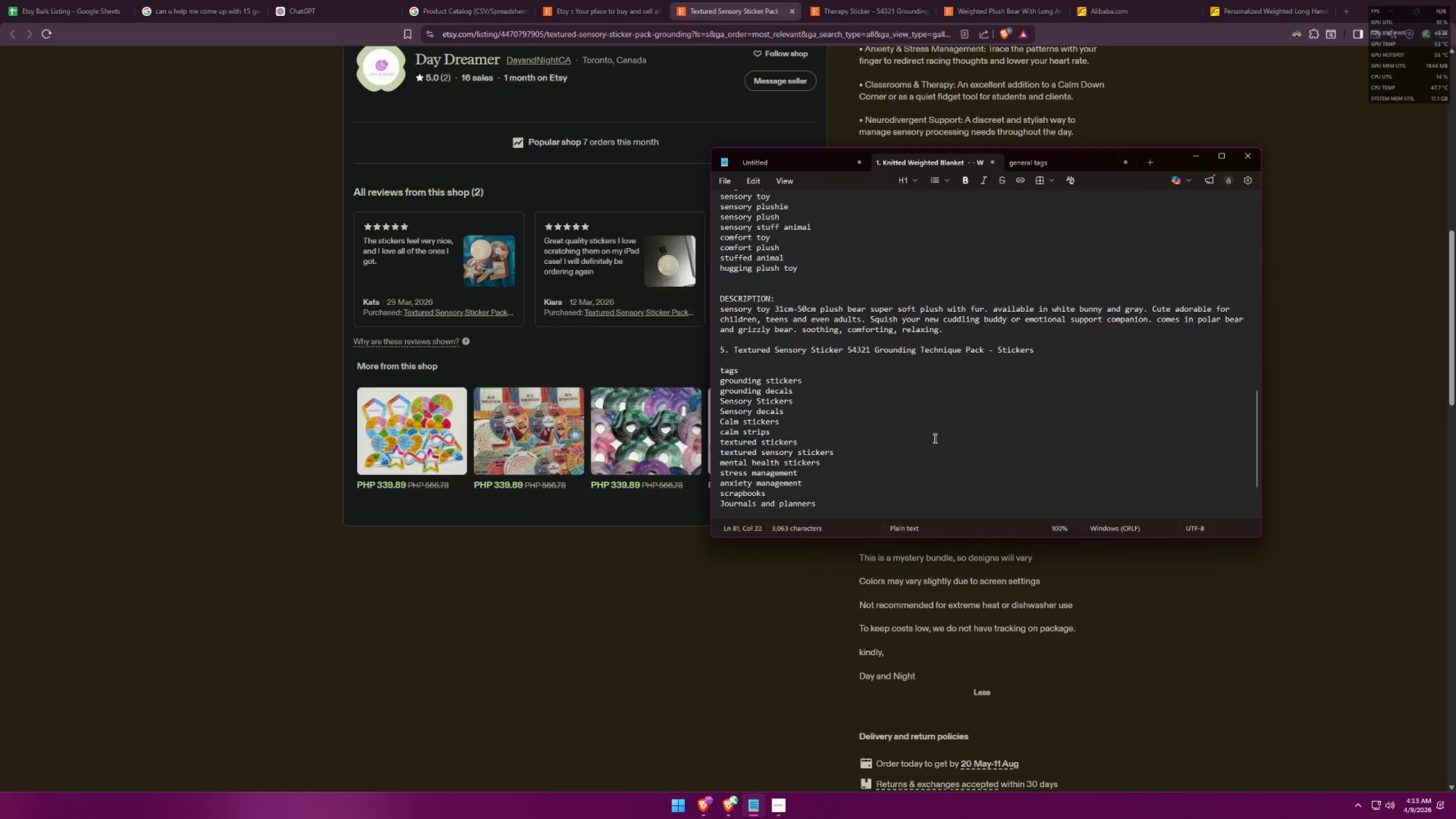 
scroll: coordinate [957, 391], scroll_direction: down, amount: 5.0
 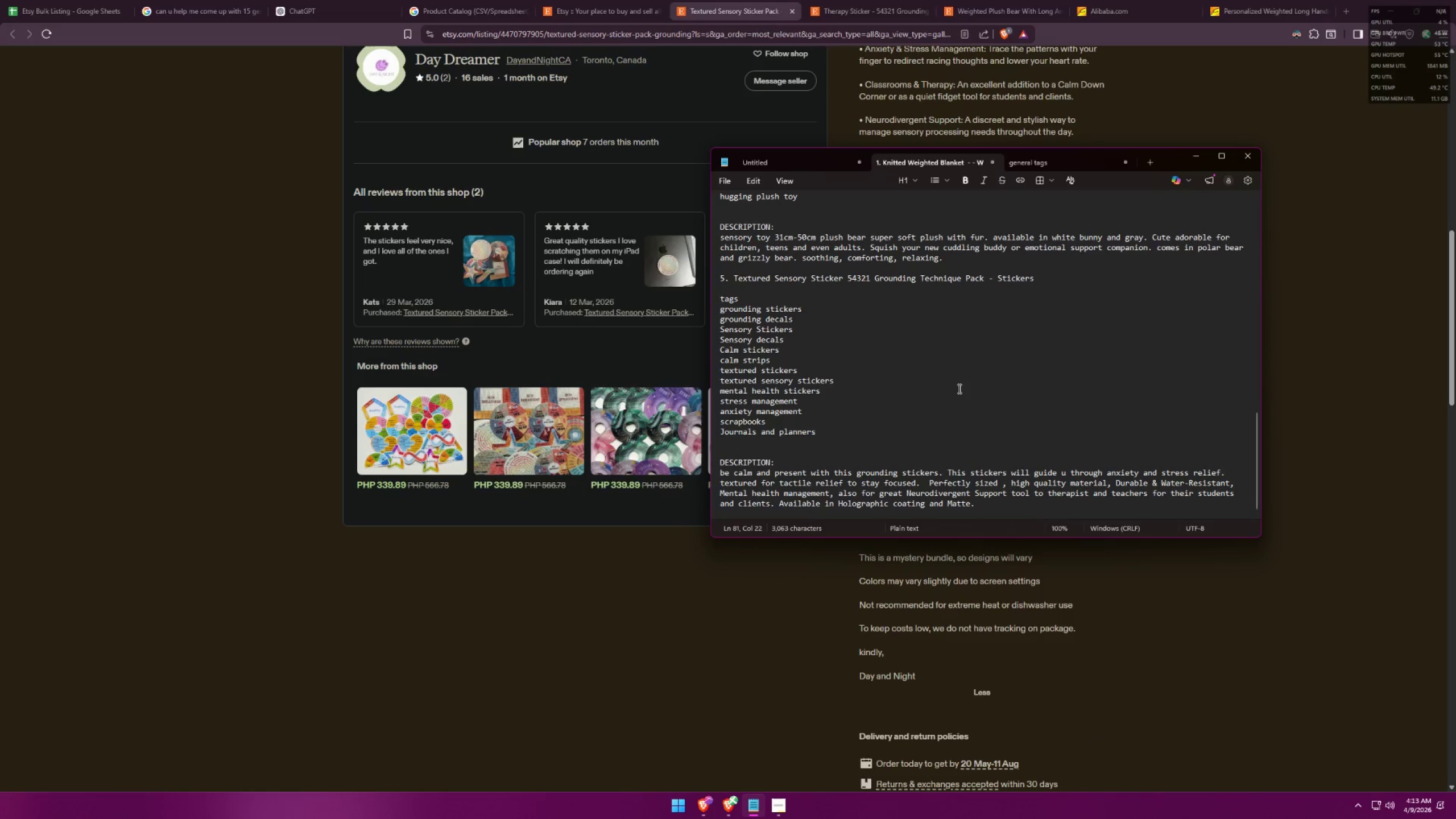 
key(Alt+AltLeft)
 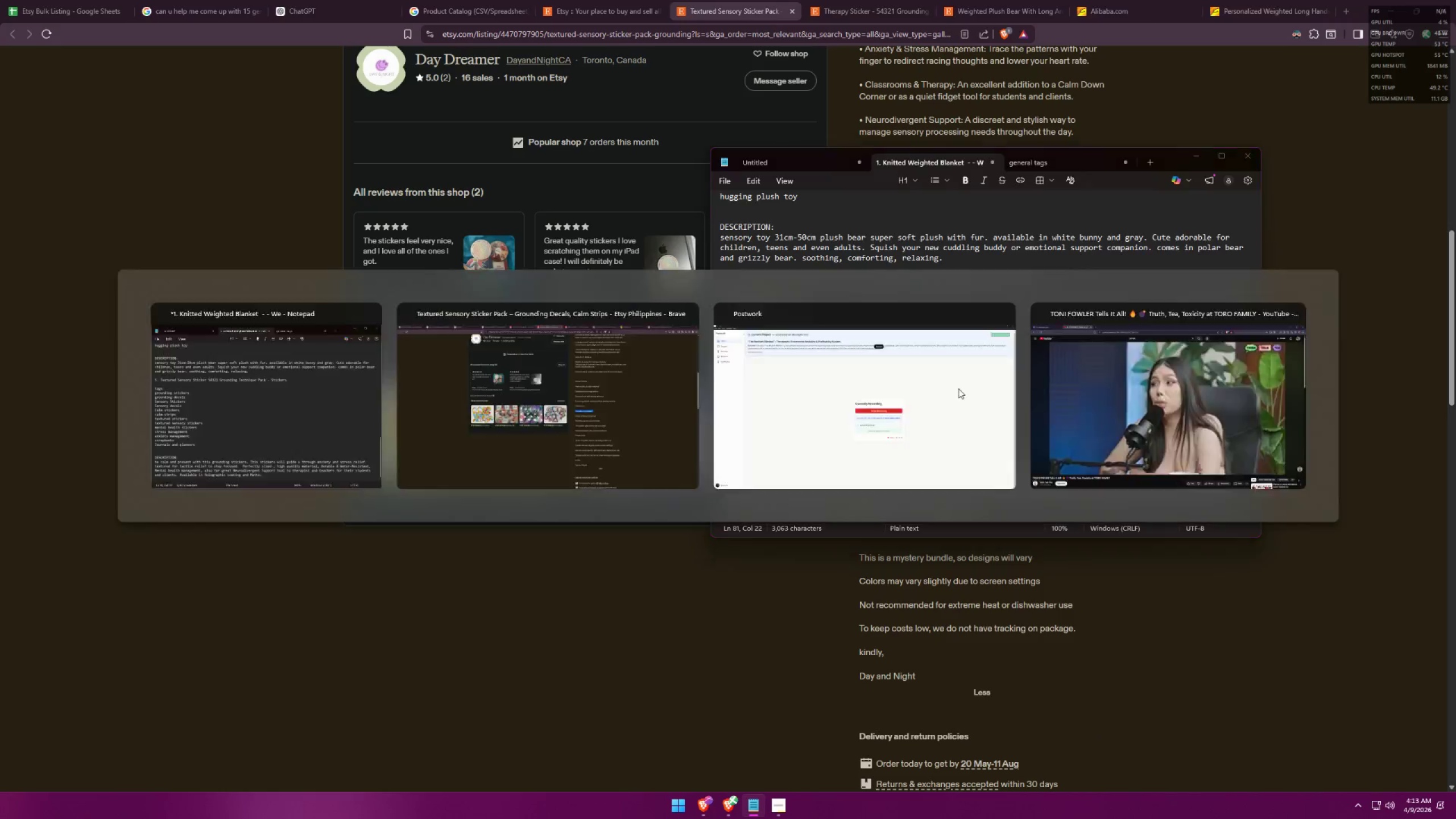 
key(Alt+Tab)
 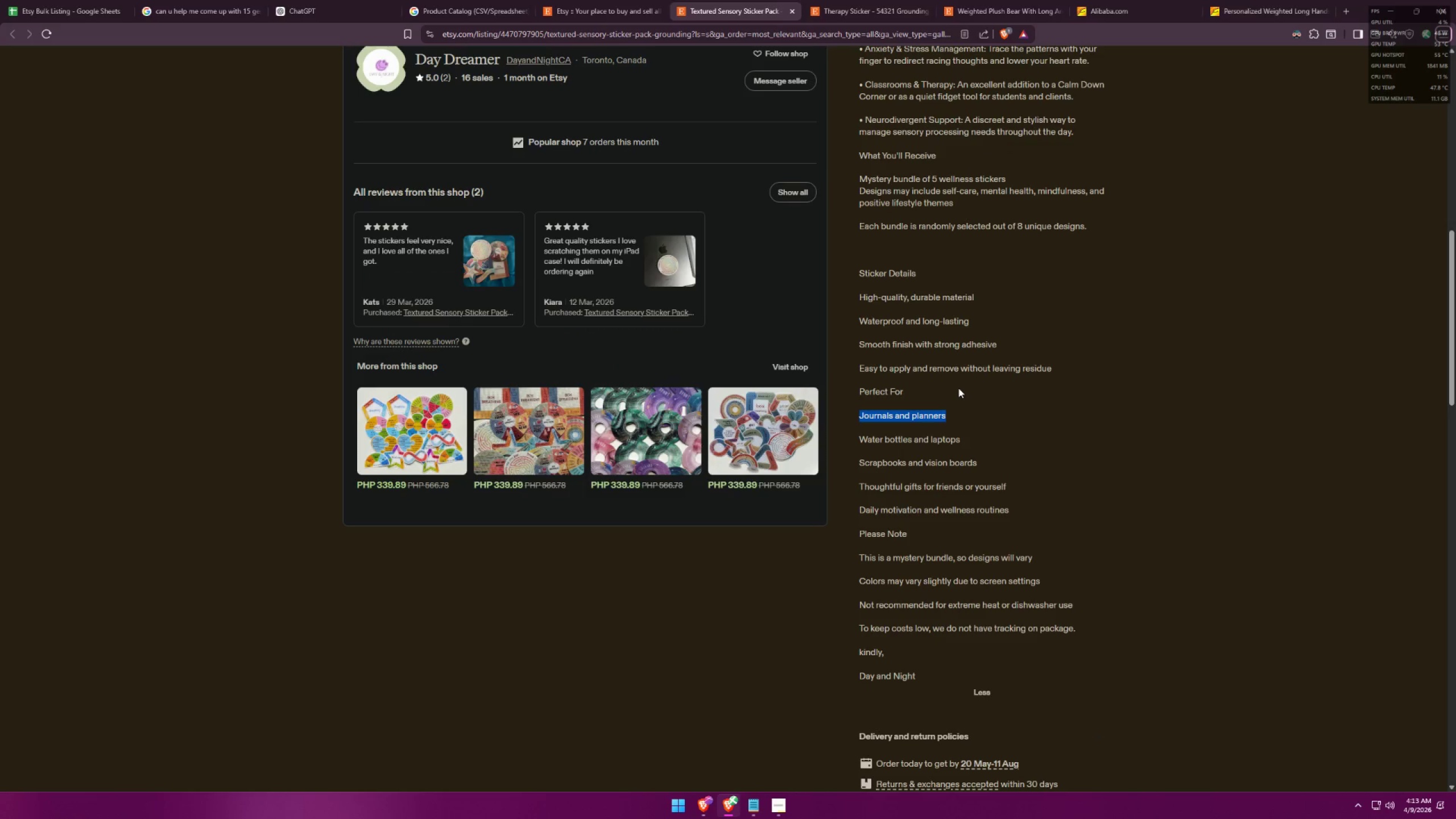 
left_click_drag(start_coordinate=[1003, 342], to_coordinate=[861, 340])